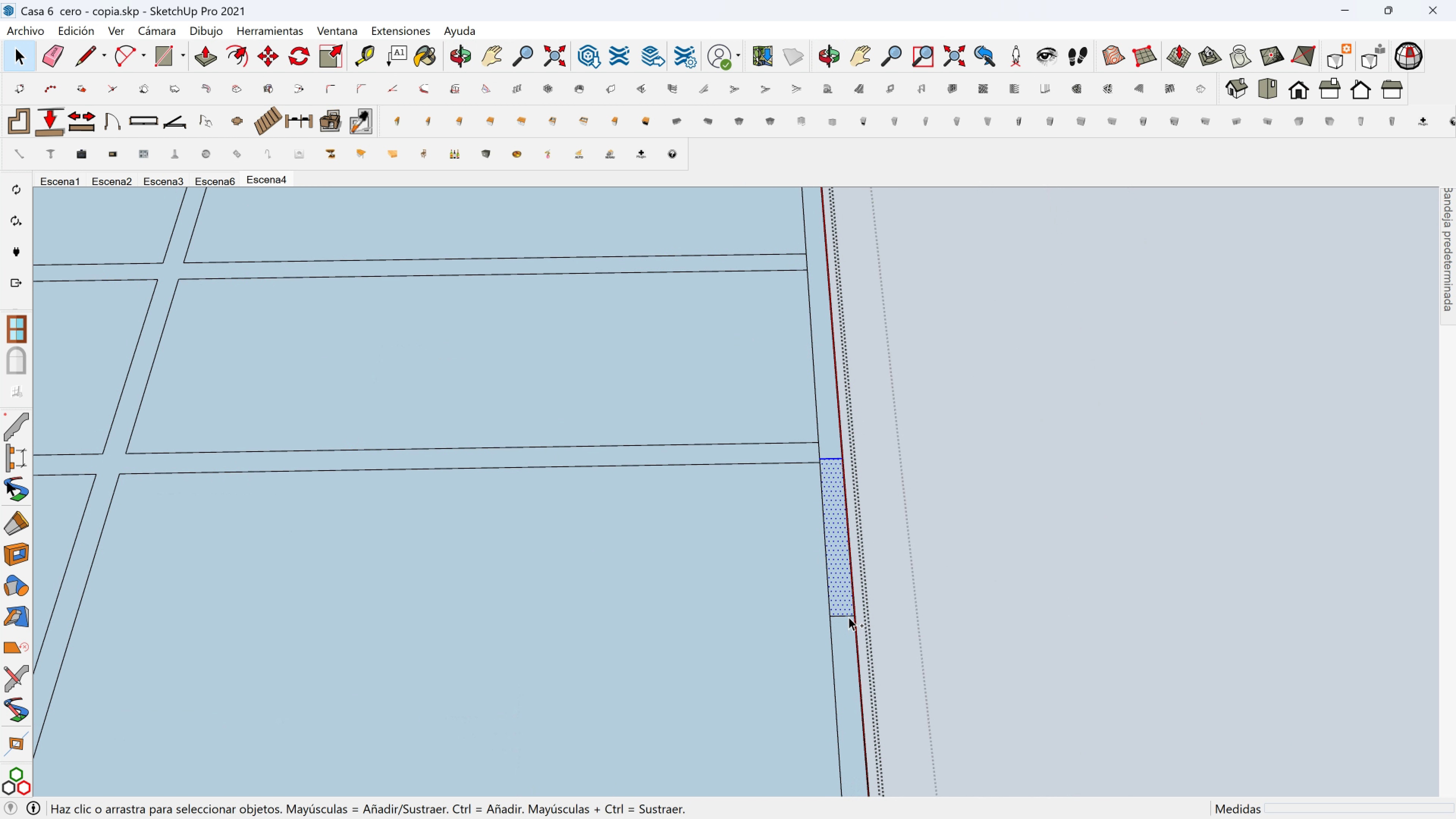 
left_click([849, 615])
 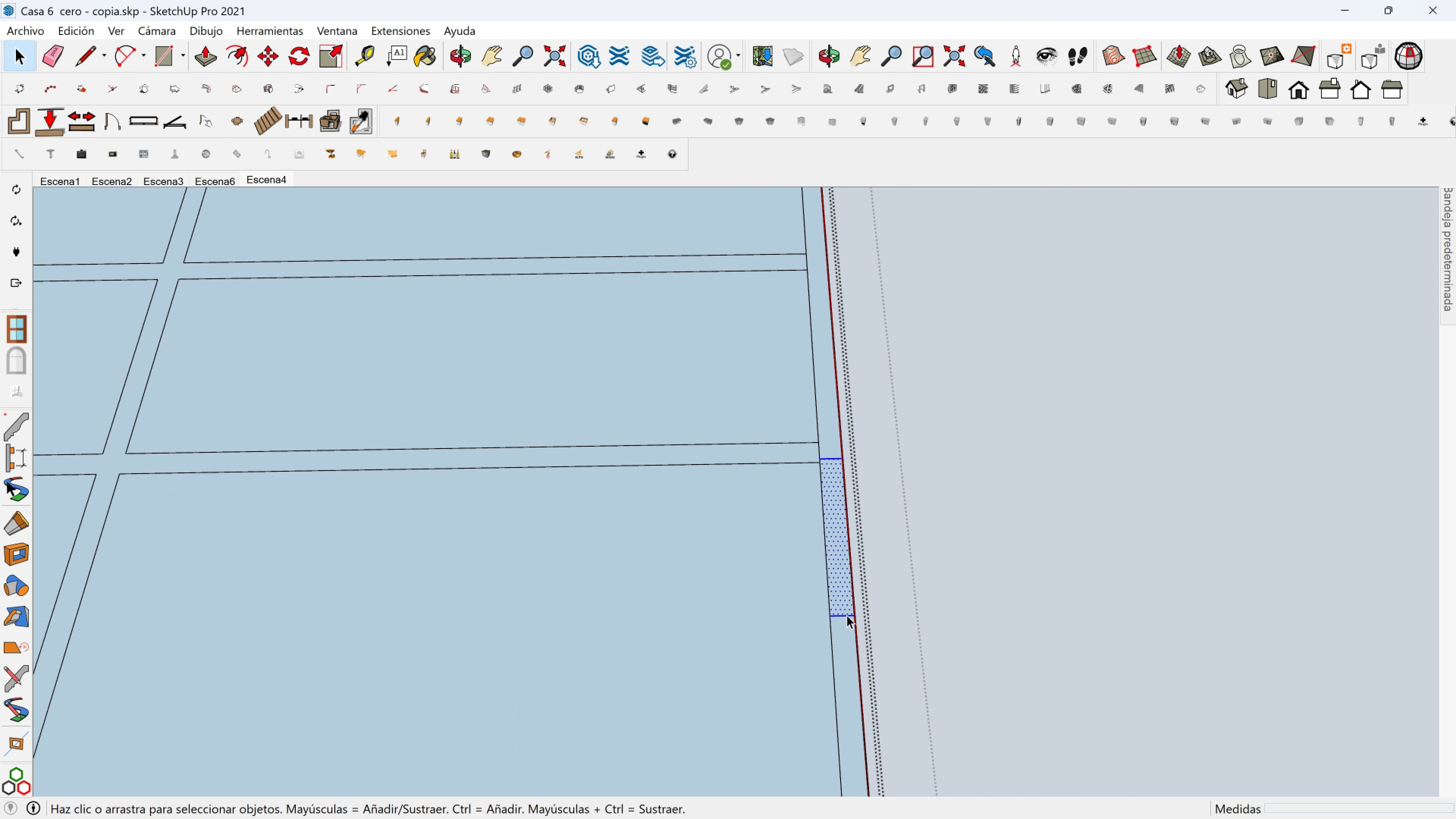 
key(M)
 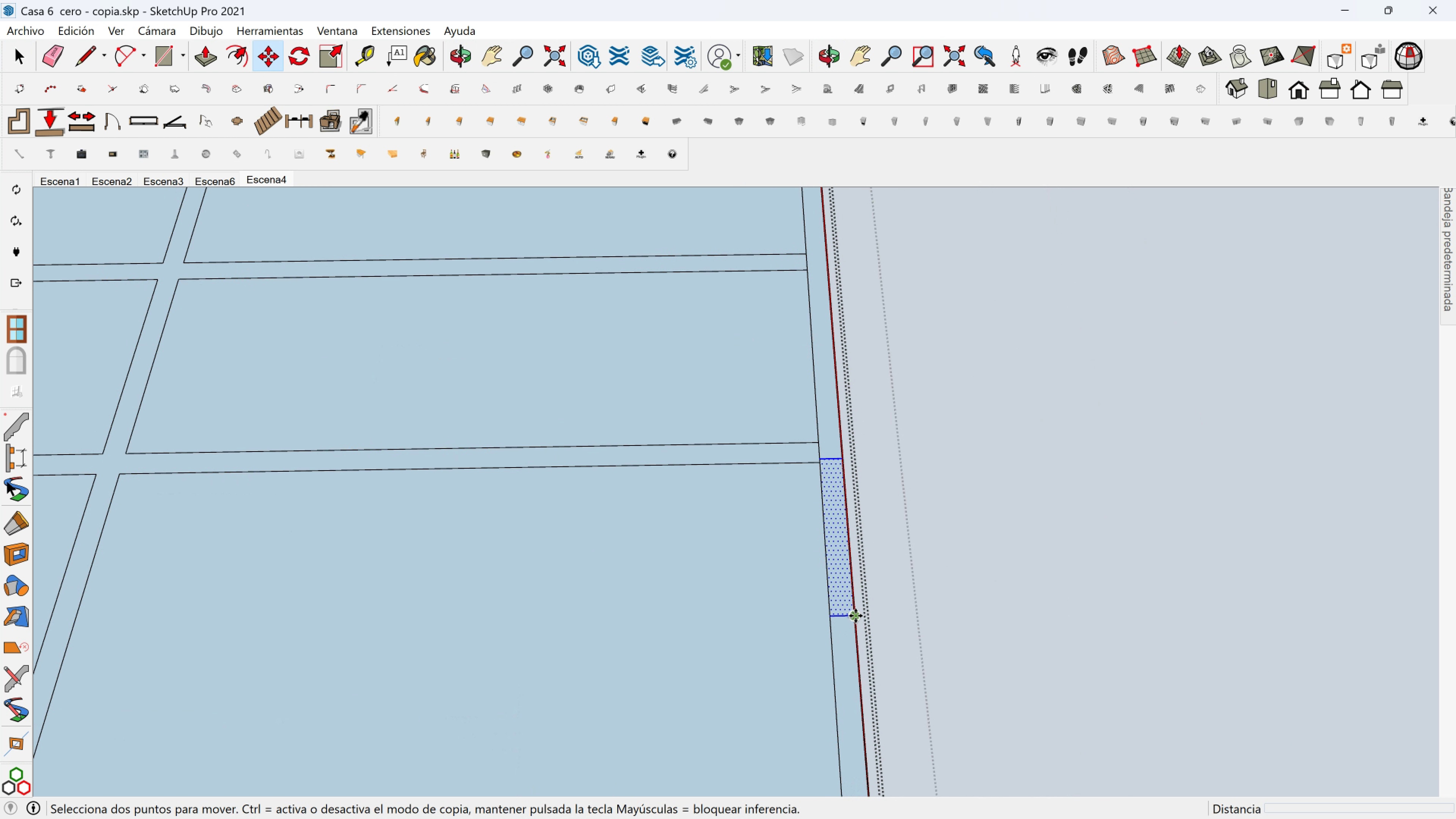 
left_click([855, 615])
 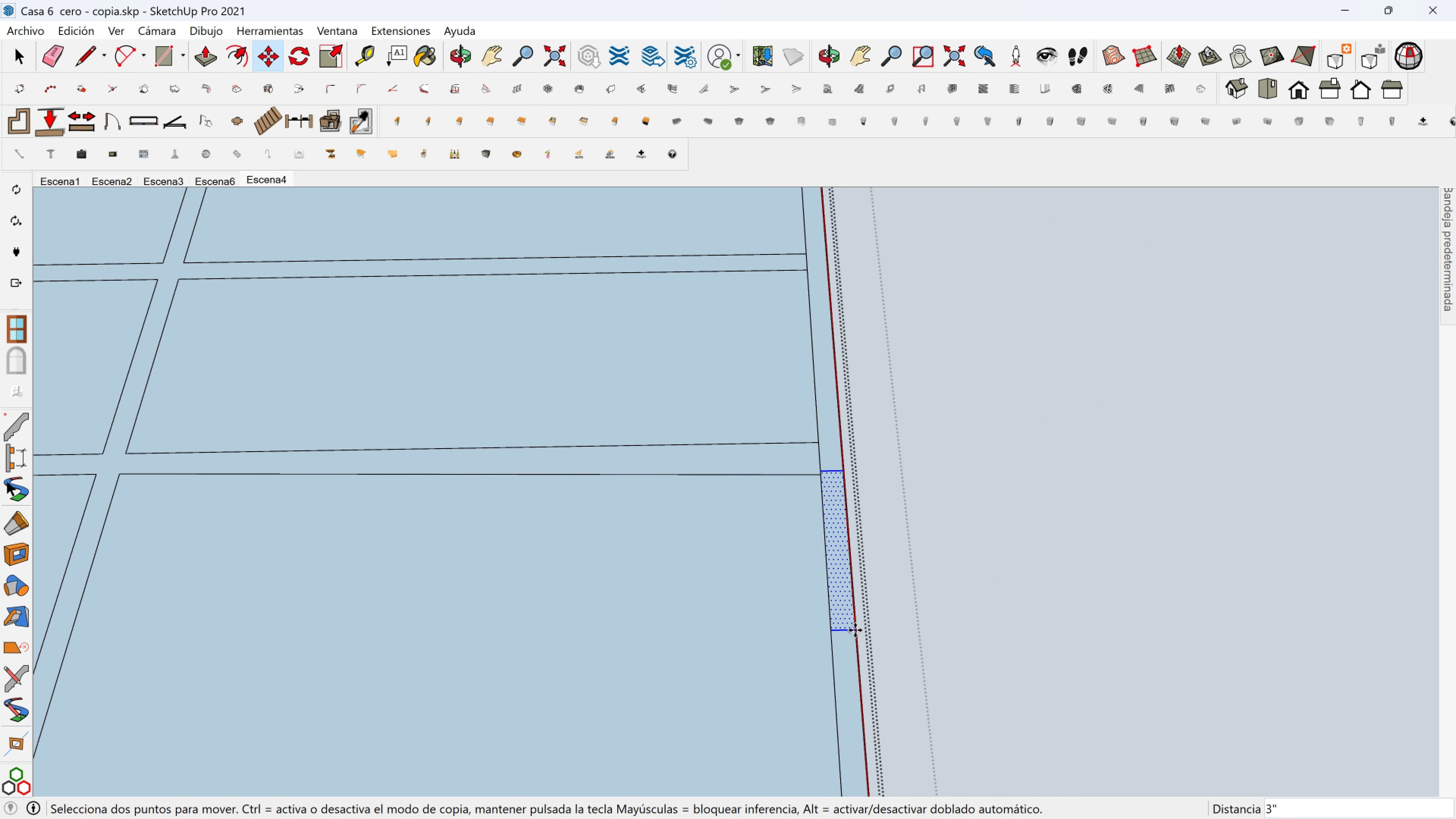 
key(Escape)
 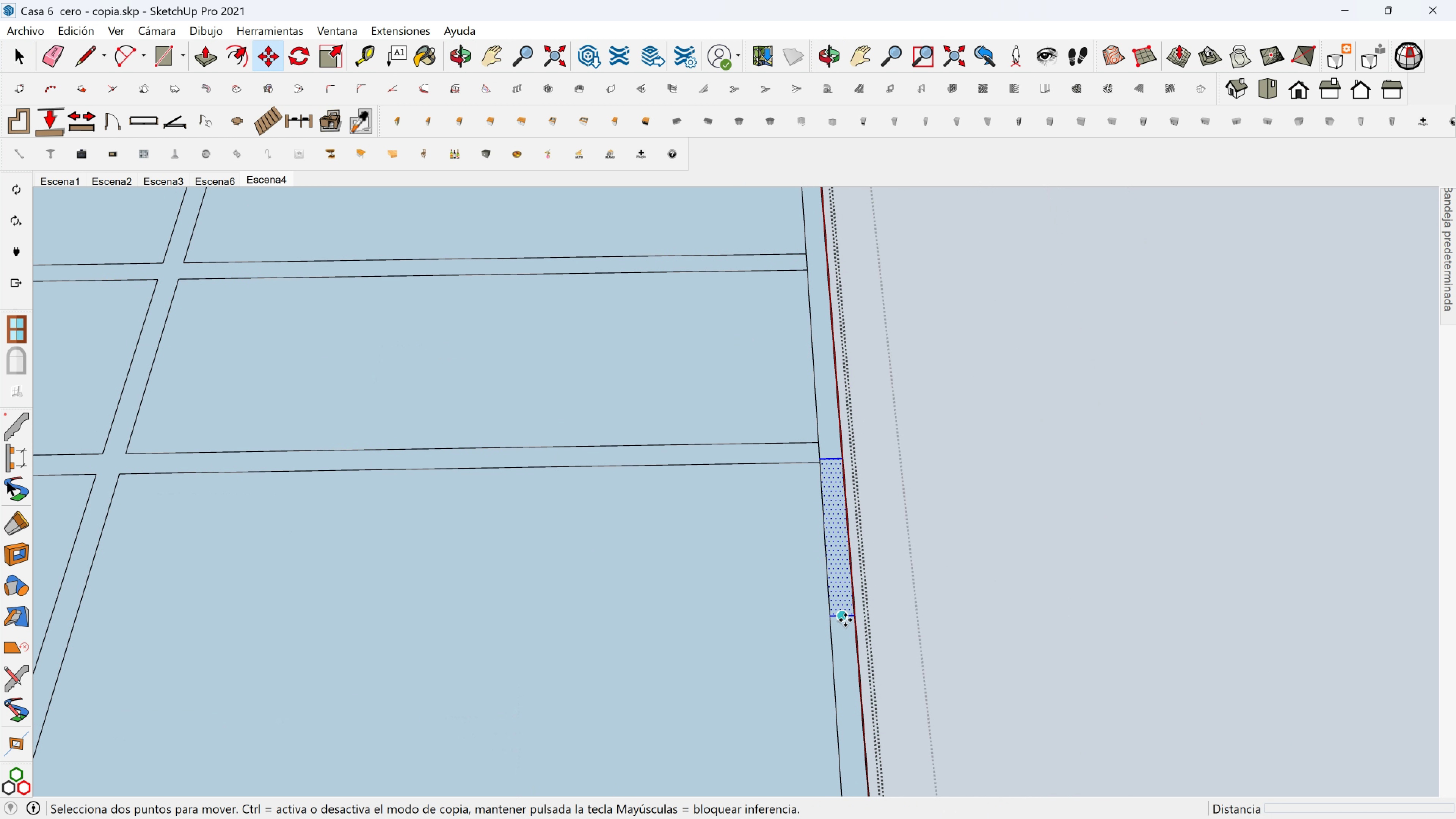 
key(Control+ControlLeft)
 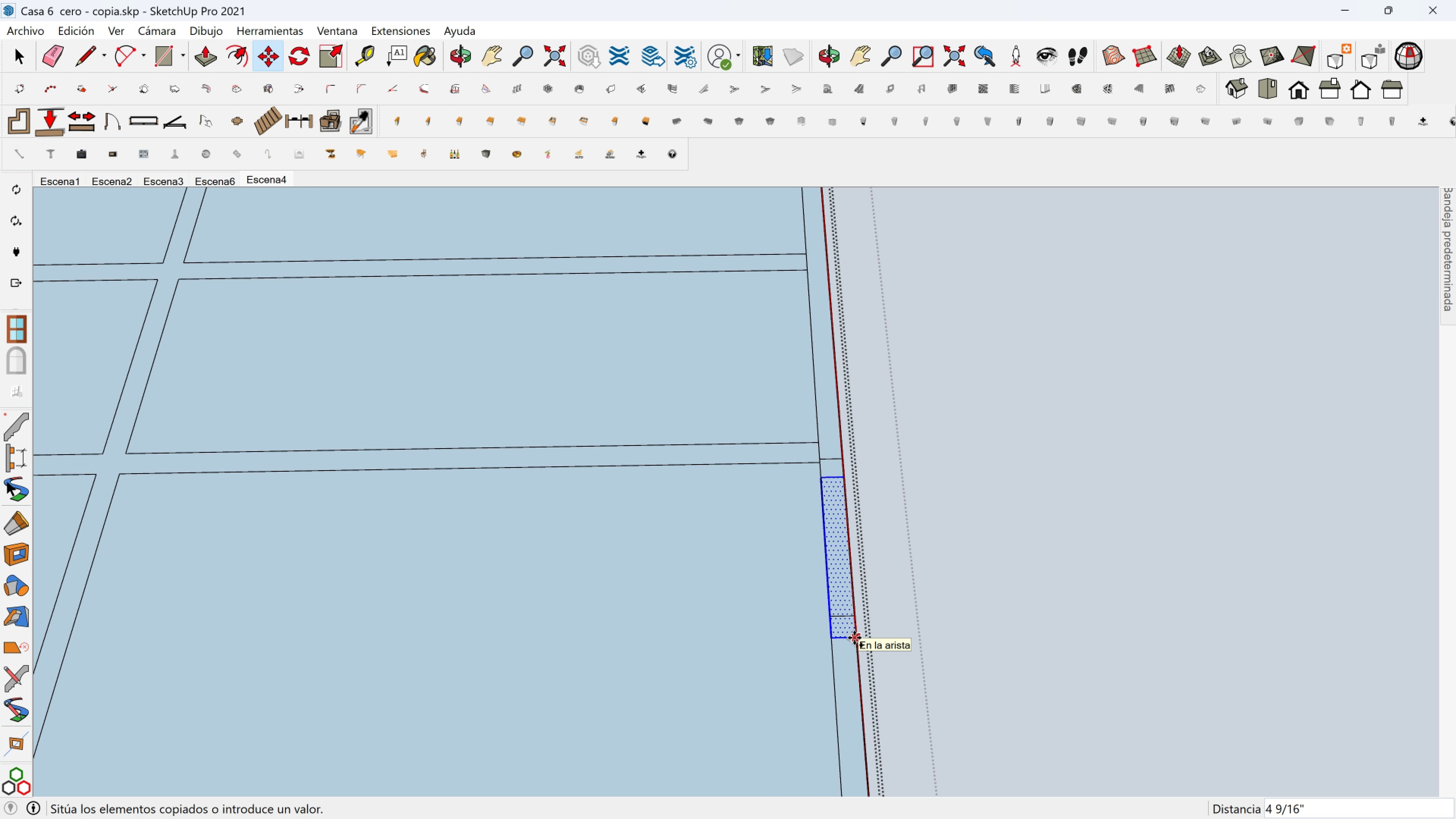 
left_click([854, 635])
 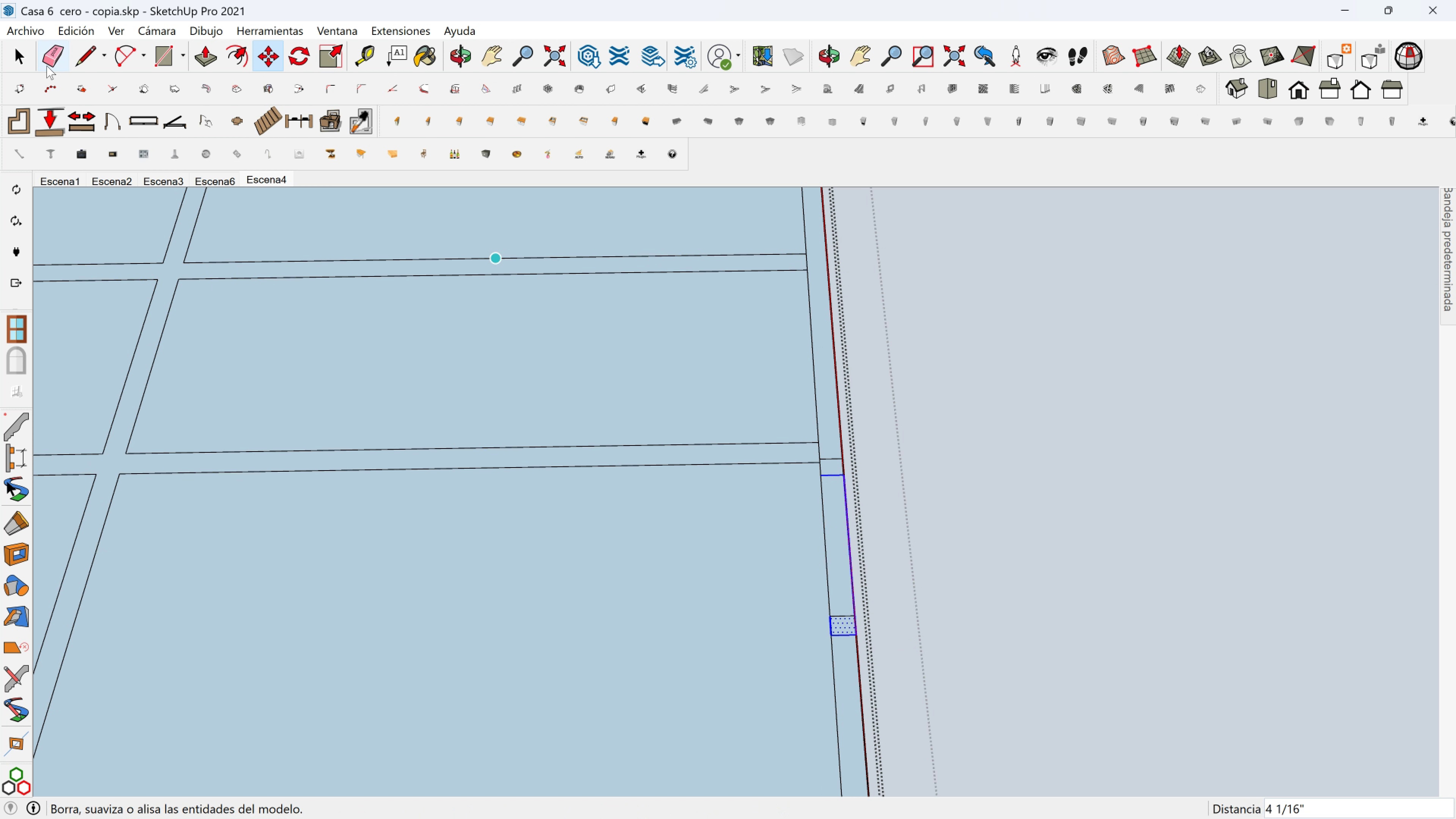 
left_click_drag(start_coordinate=[49, 63], to_coordinate=[49, 61])
 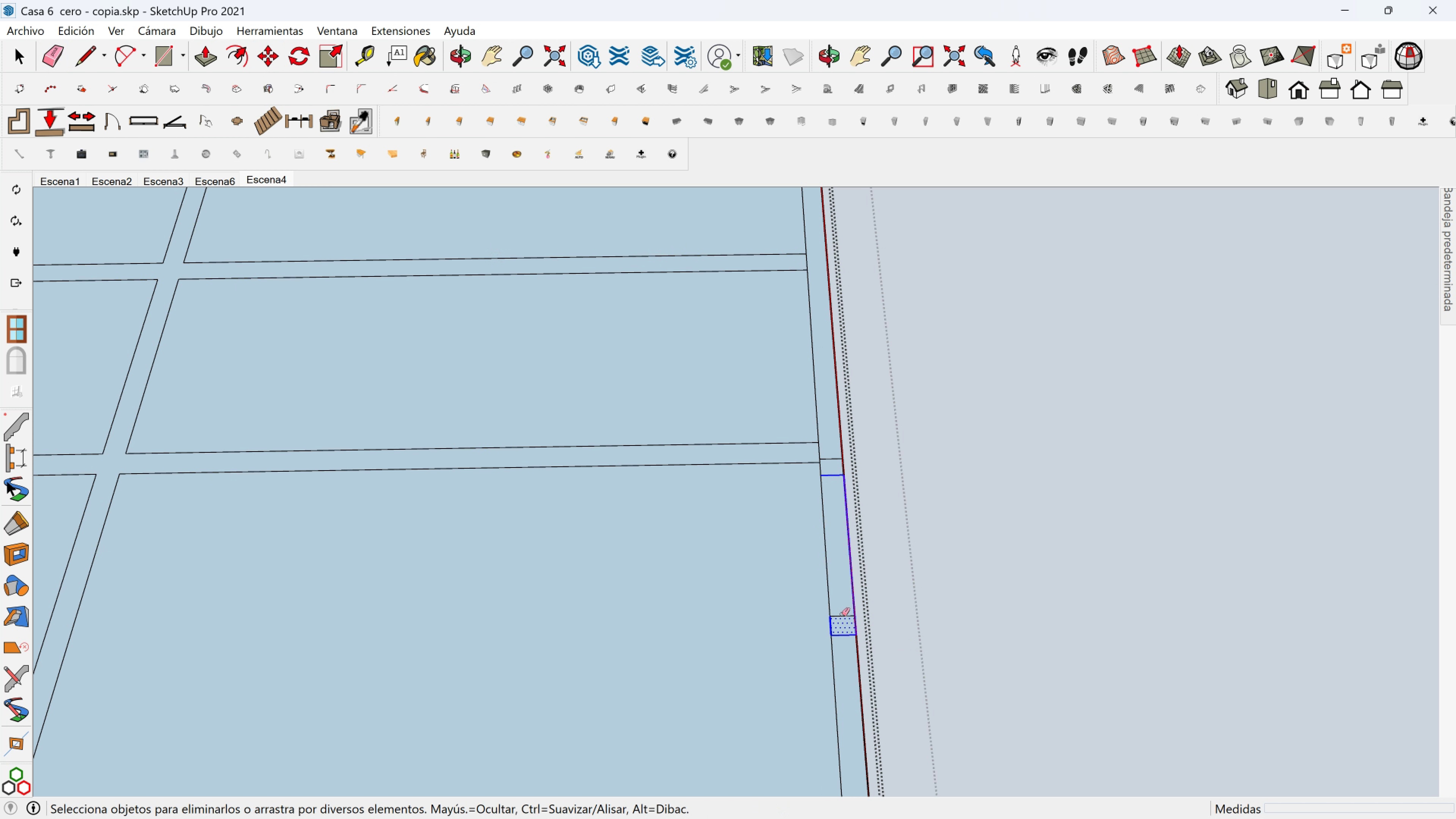 
left_click_drag(start_coordinate=[842, 614], to_coordinate=[841, 620])
 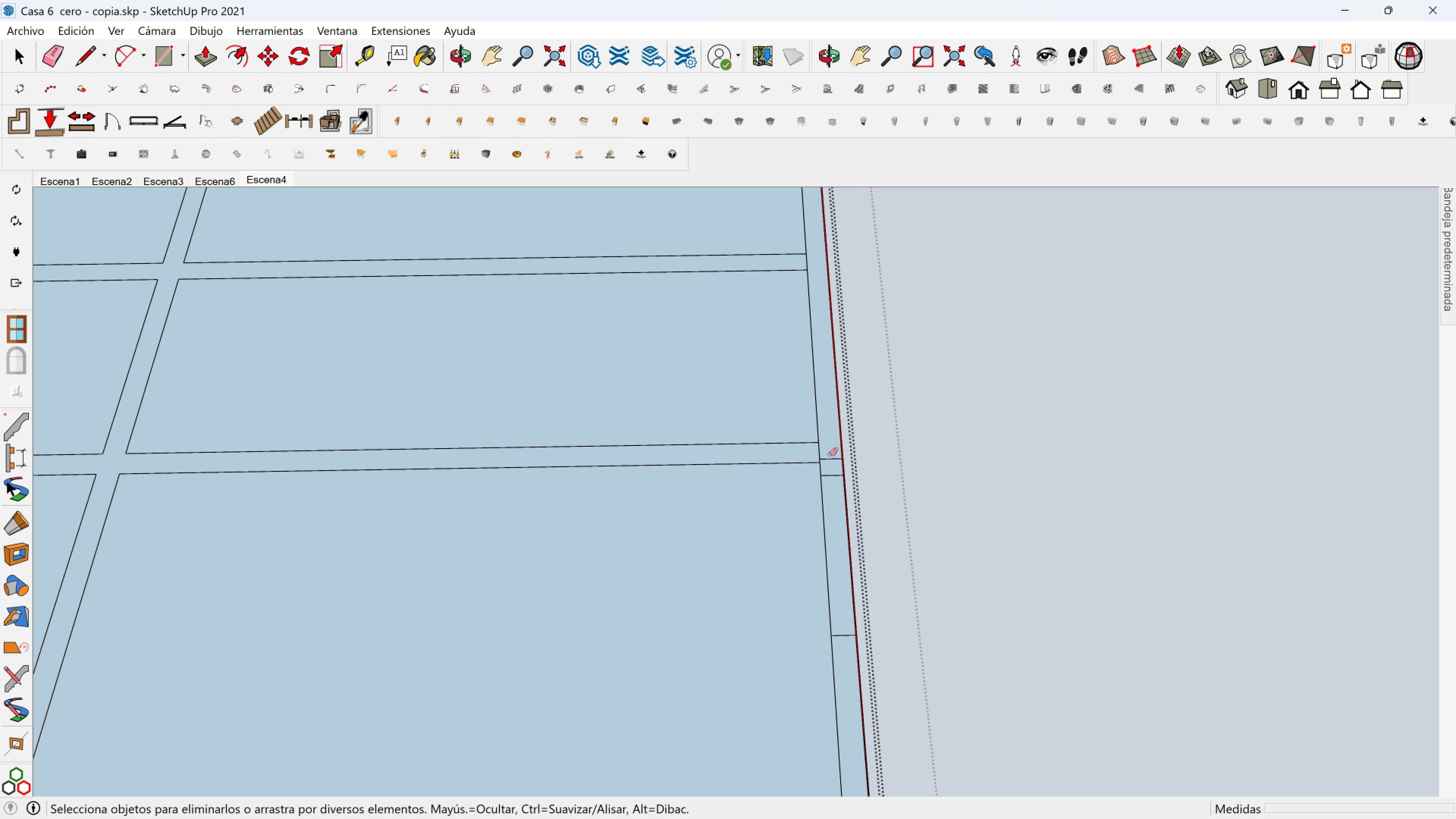 
left_click_drag(start_coordinate=[830, 454], to_coordinate=[826, 464])
 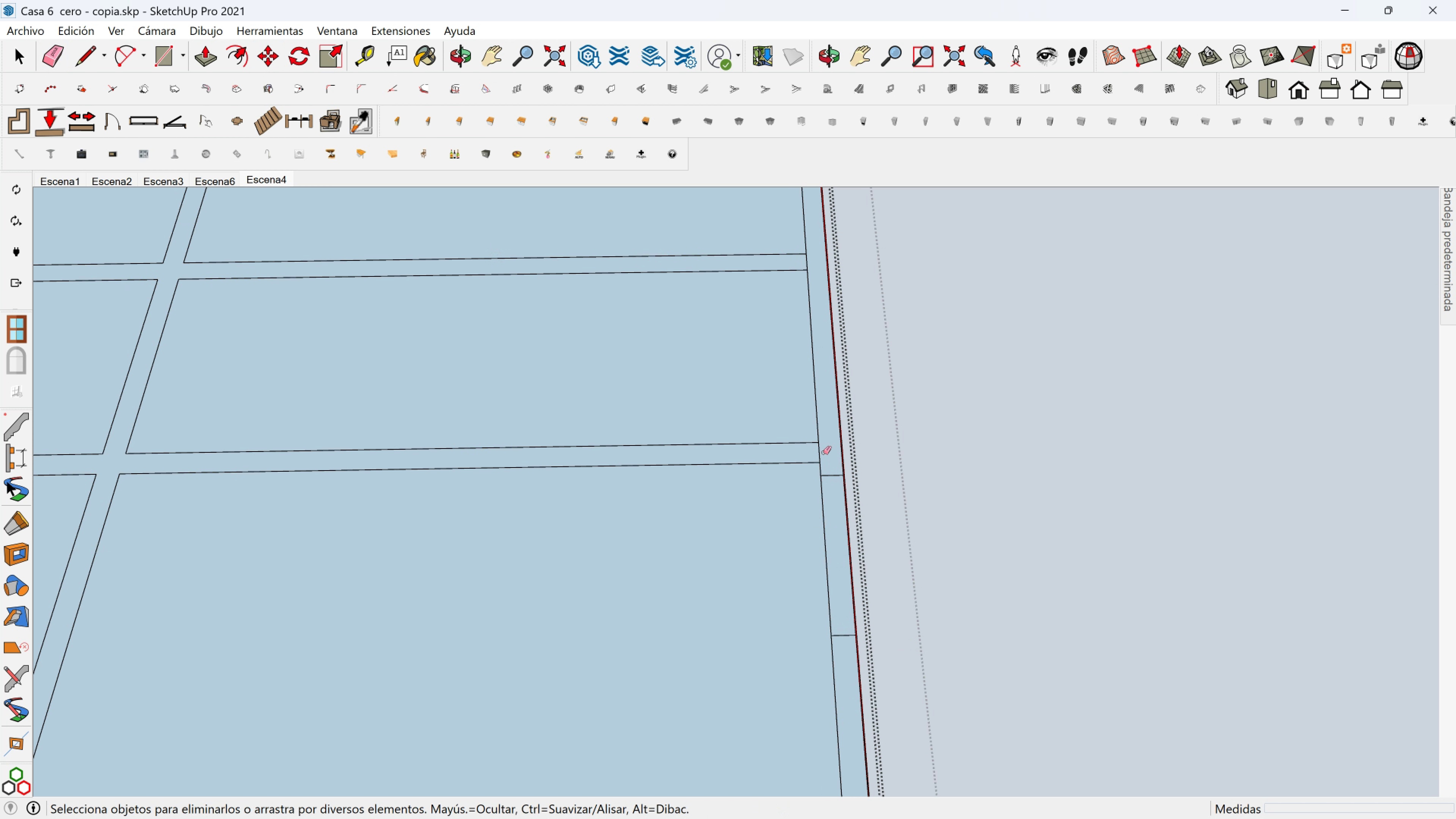 
left_click_drag(start_coordinate=[823, 453], to_coordinate=[808, 452])
 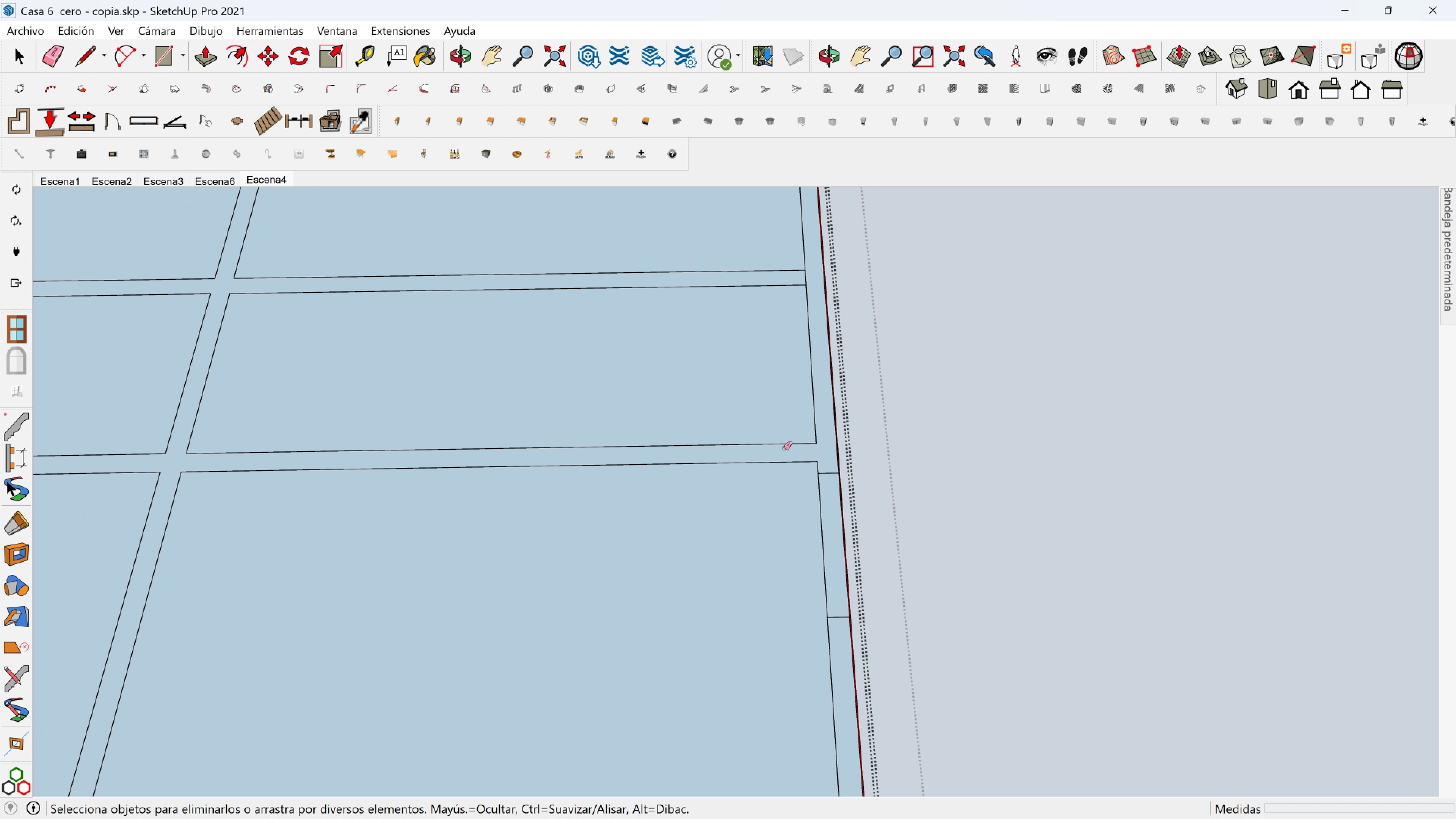 
key(Shift+ShiftLeft)
 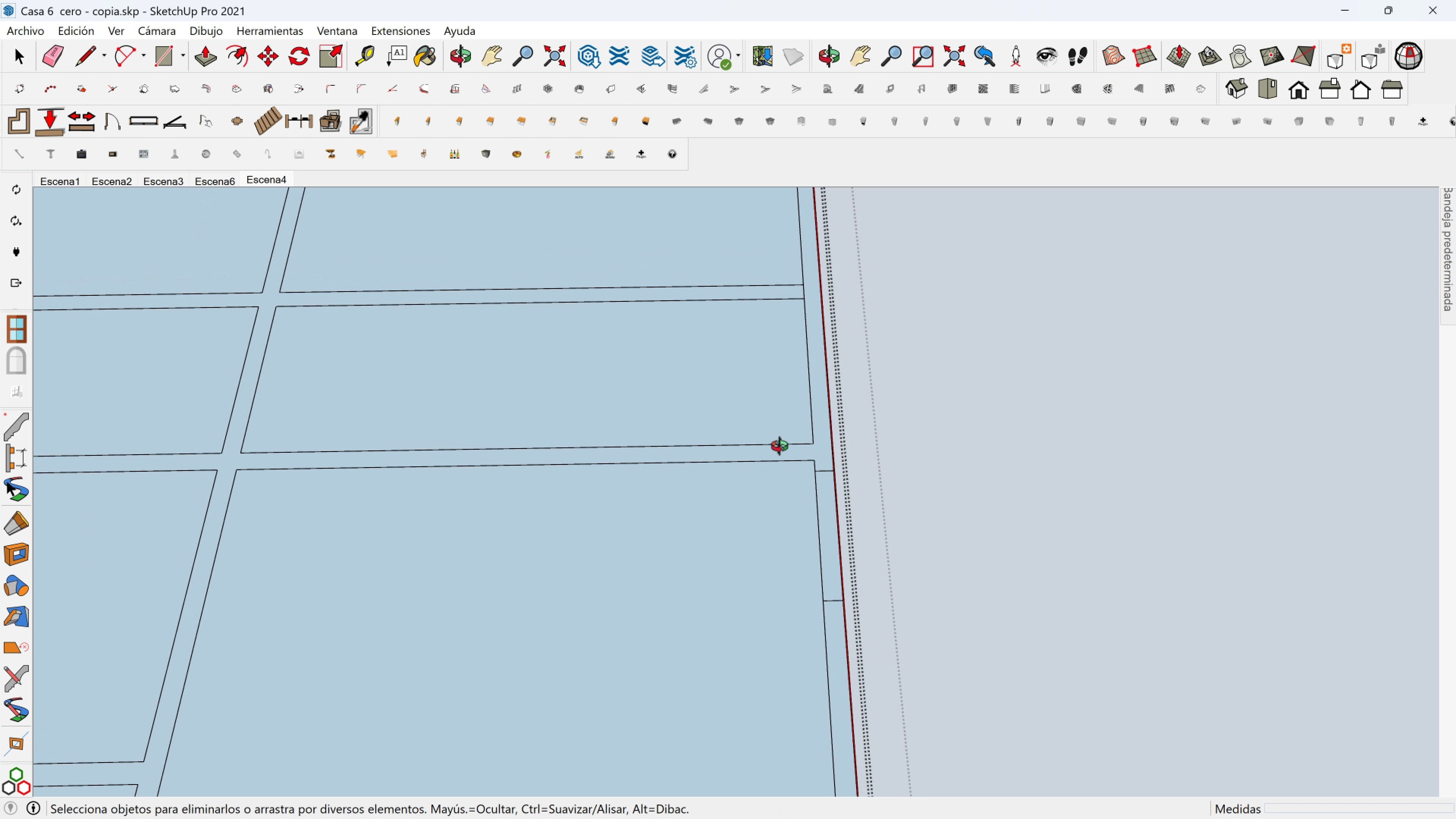 
scroll: coordinate [784, 448], scroll_direction: down, amount: 1.0
 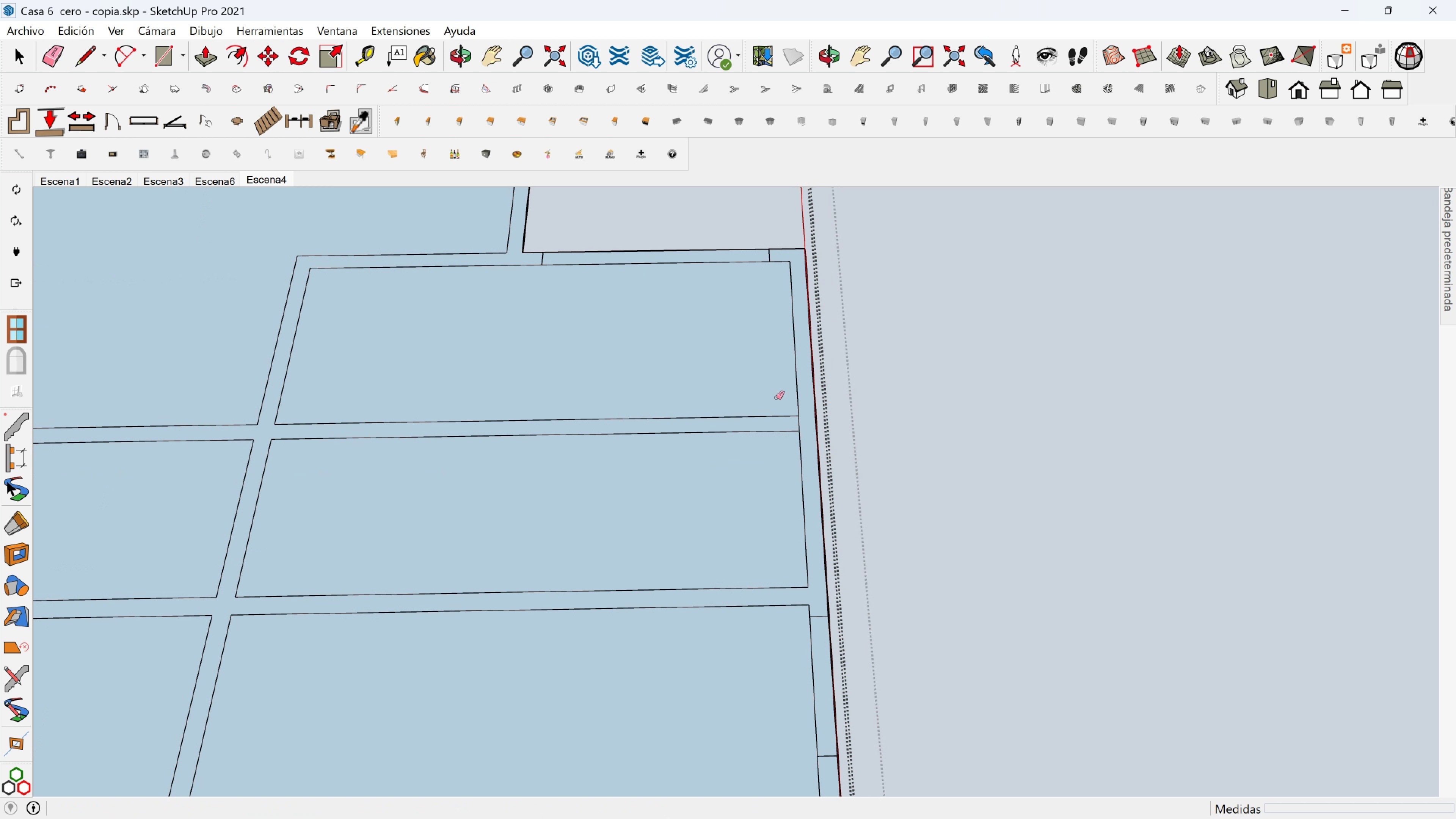 
scroll: coordinate [791, 407], scroll_direction: up, amount: 3.0
 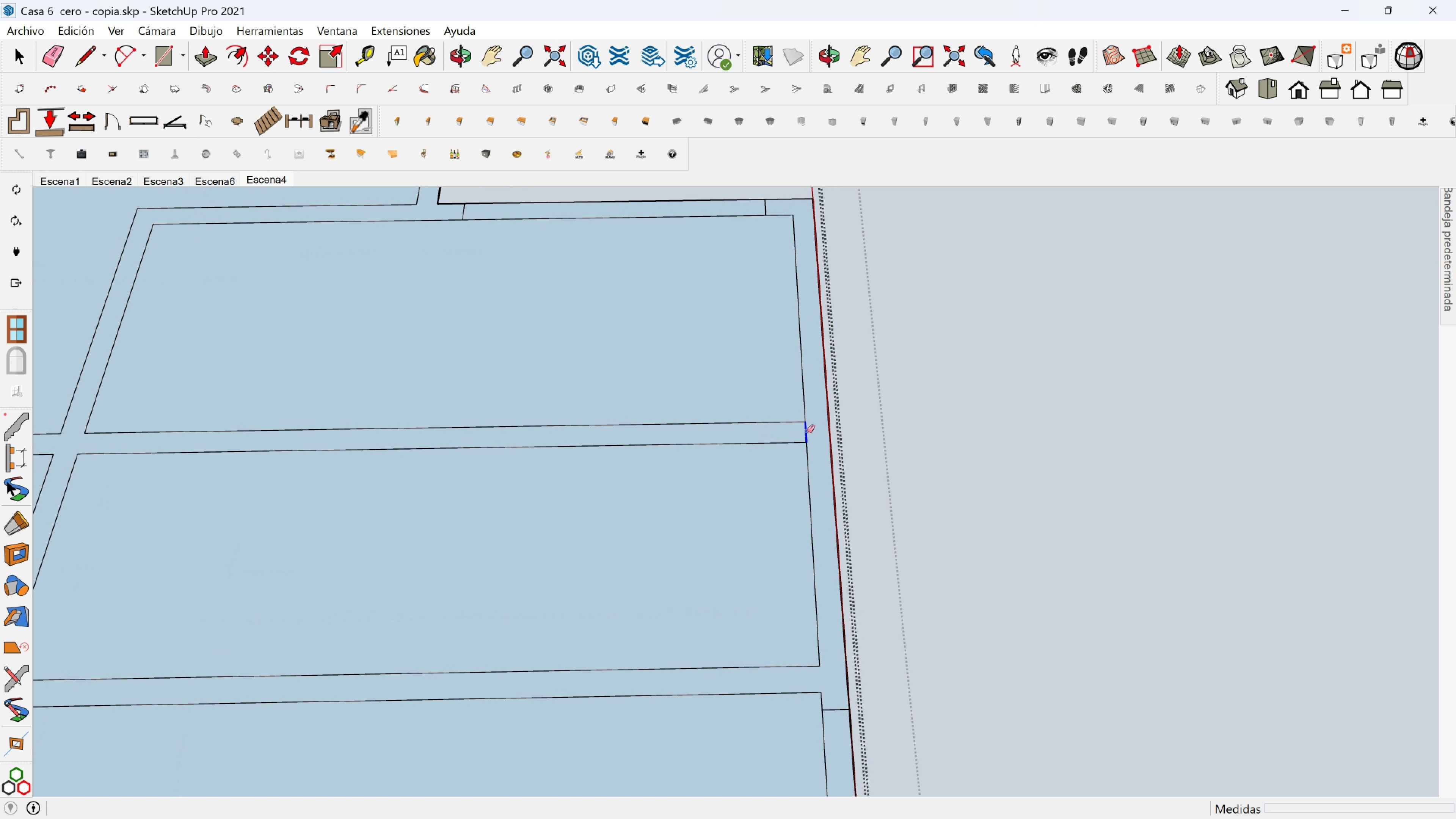 
left_click_drag(start_coordinate=[809, 431], to_coordinate=[805, 433])
 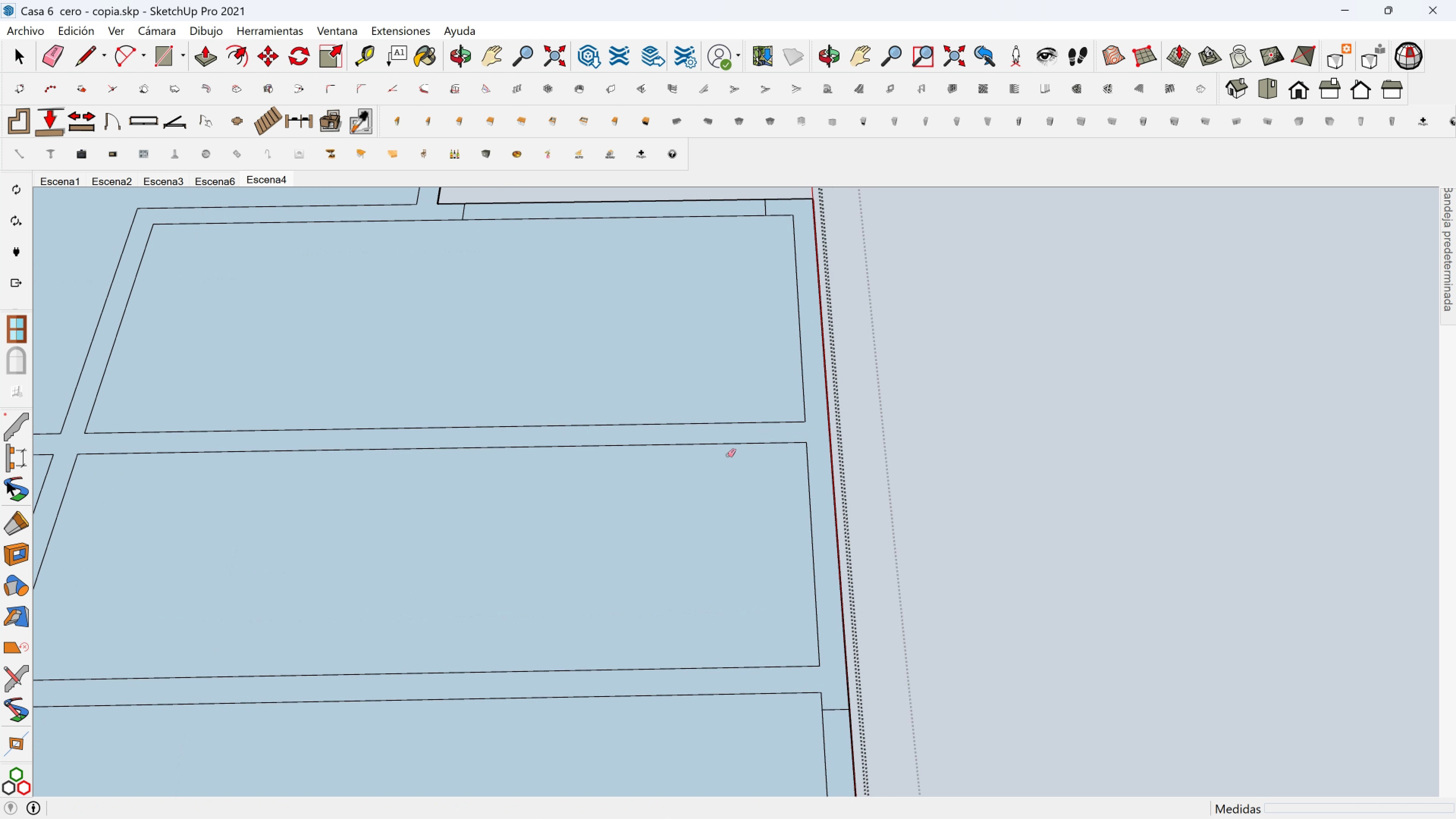 
hold_key(key=ShiftLeft, duration=0.32)
 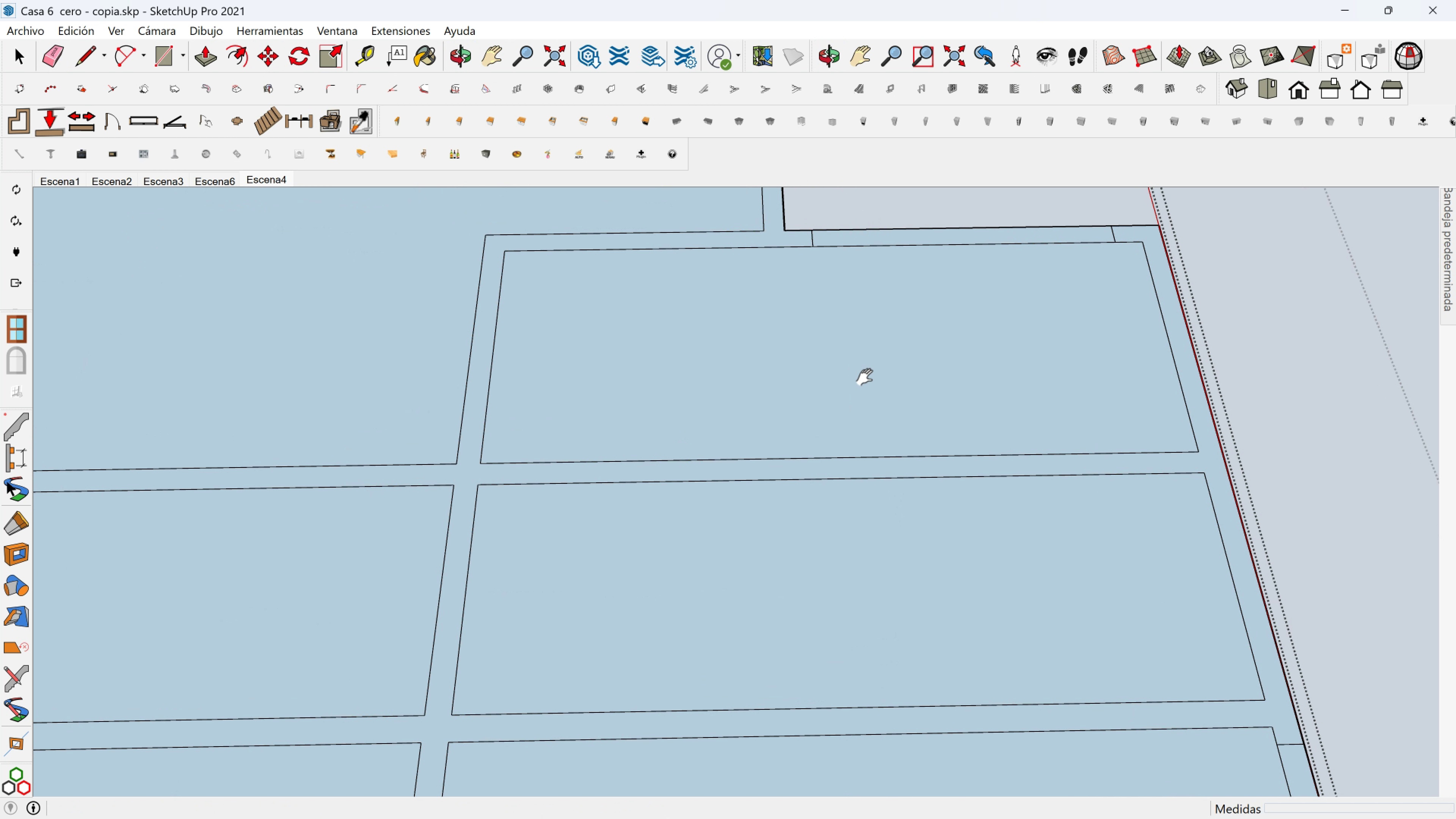 
key(Shift+ShiftLeft)
 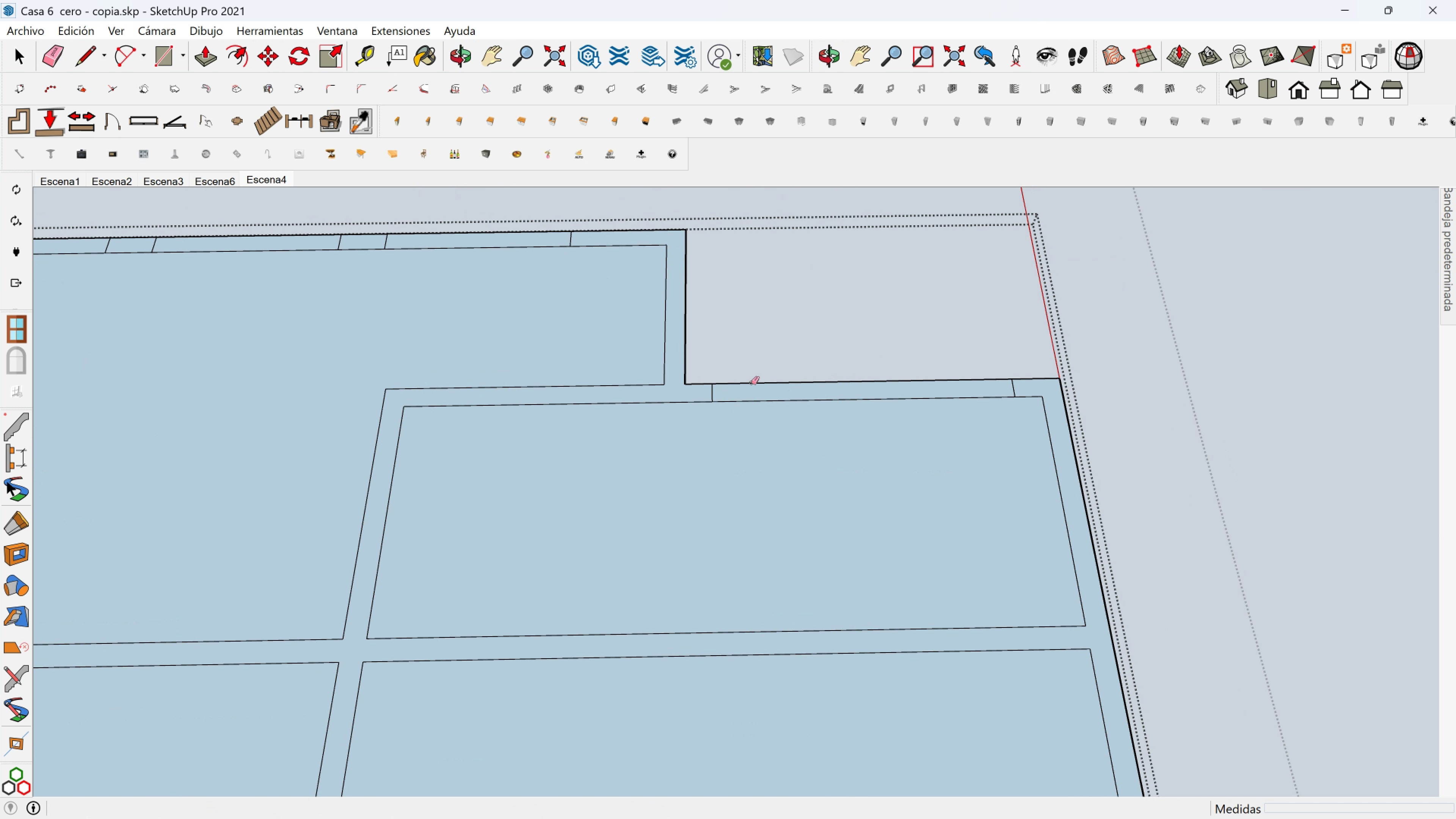 
hold_key(key=ShiftLeft, duration=0.41)
 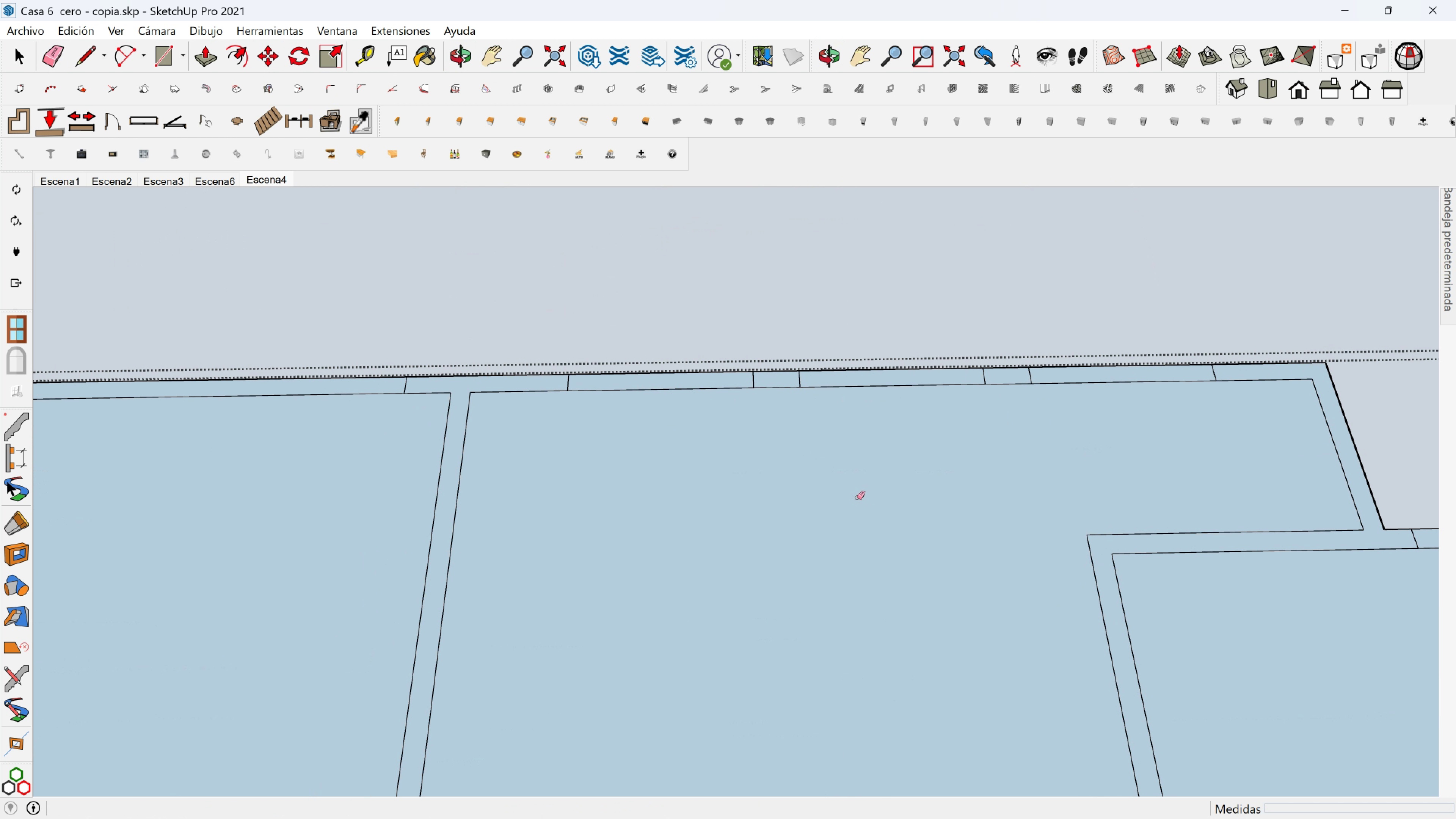 
scroll: coordinate [826, 463], scroll_direction: down, amount: 6.0
 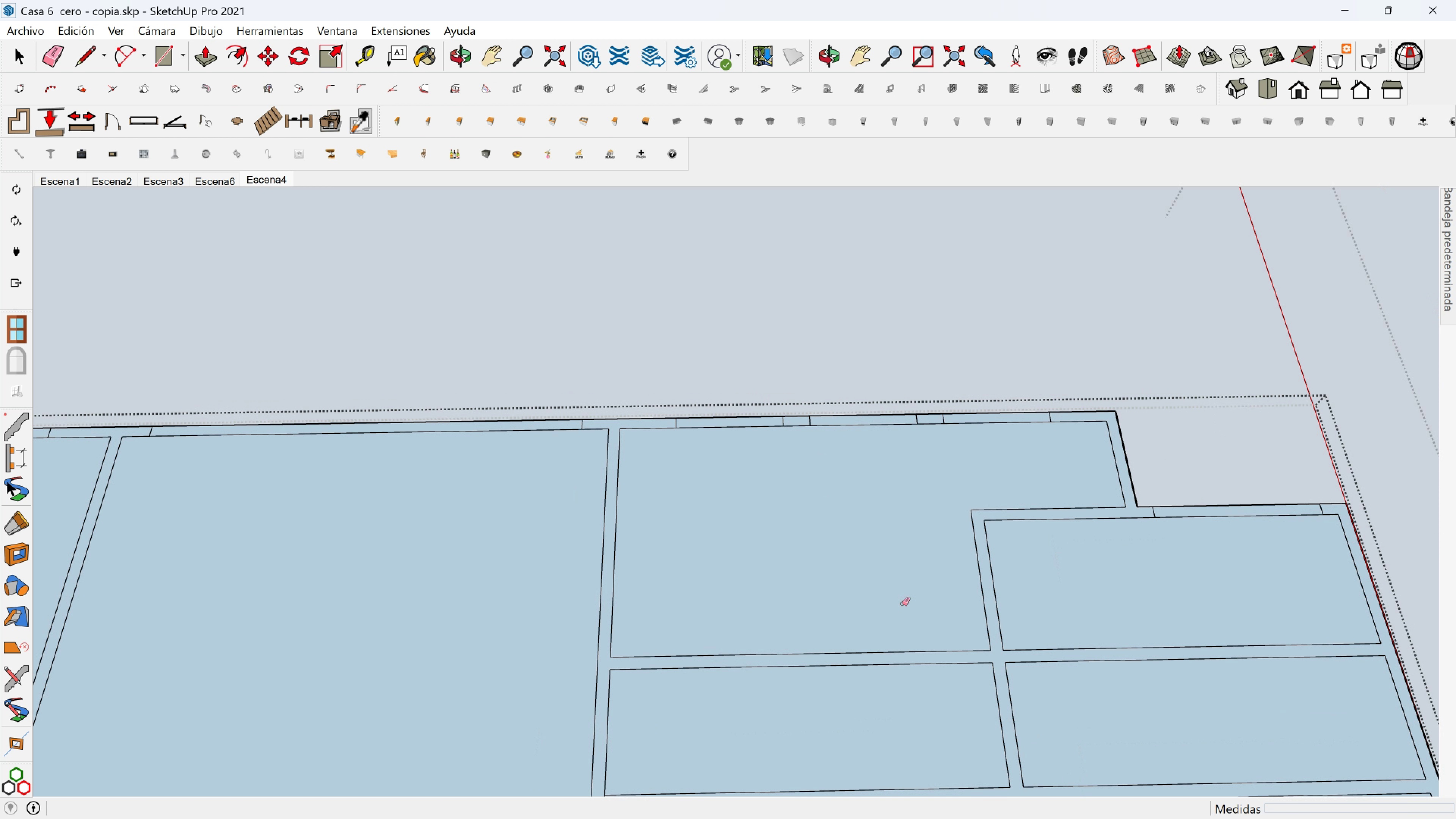 
hold_key(key=ShiftLeft, duration=0.32)
 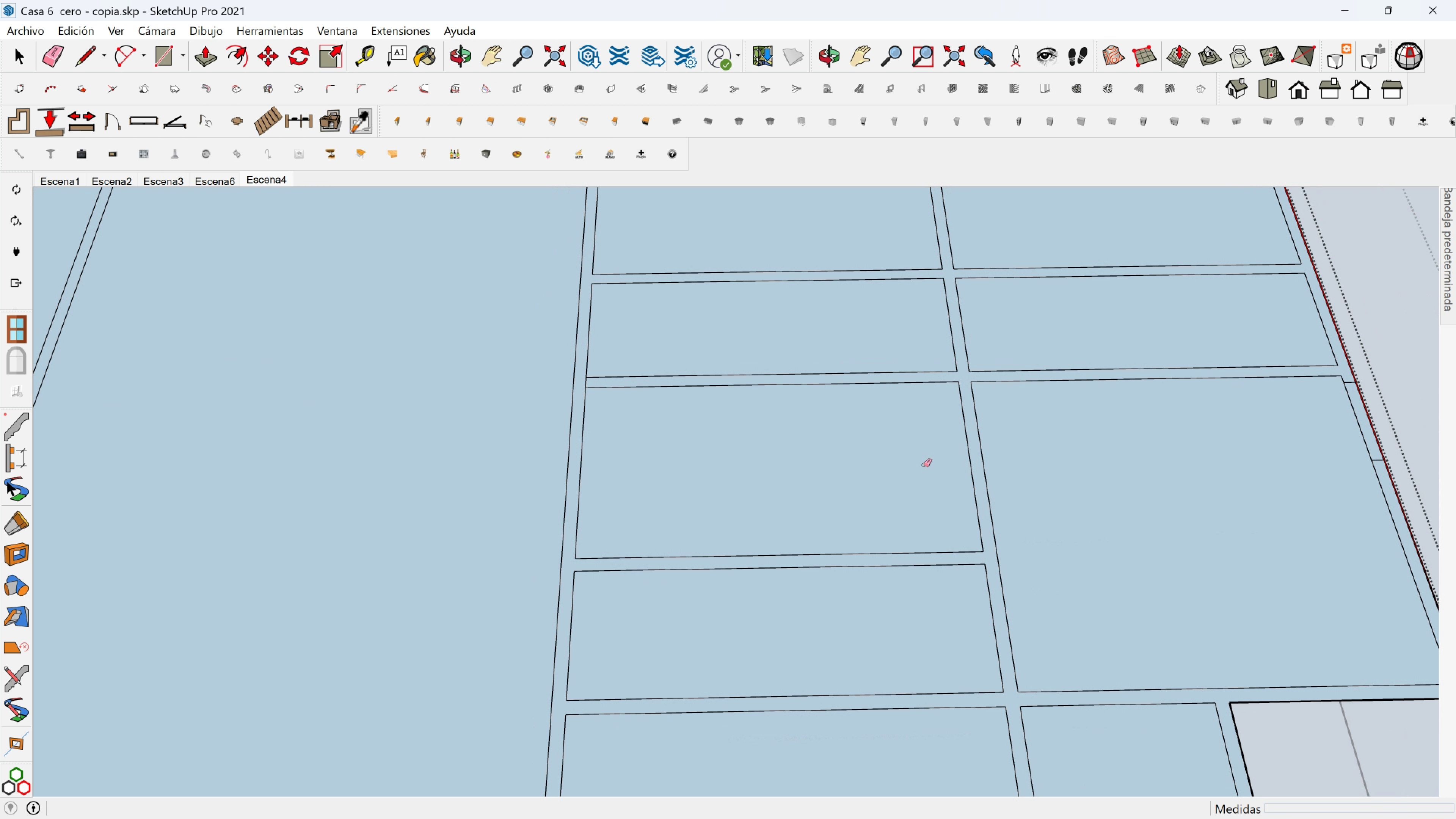 
scroll: coordinate [923, 467], scroll_direction: down, amount: 6.0
 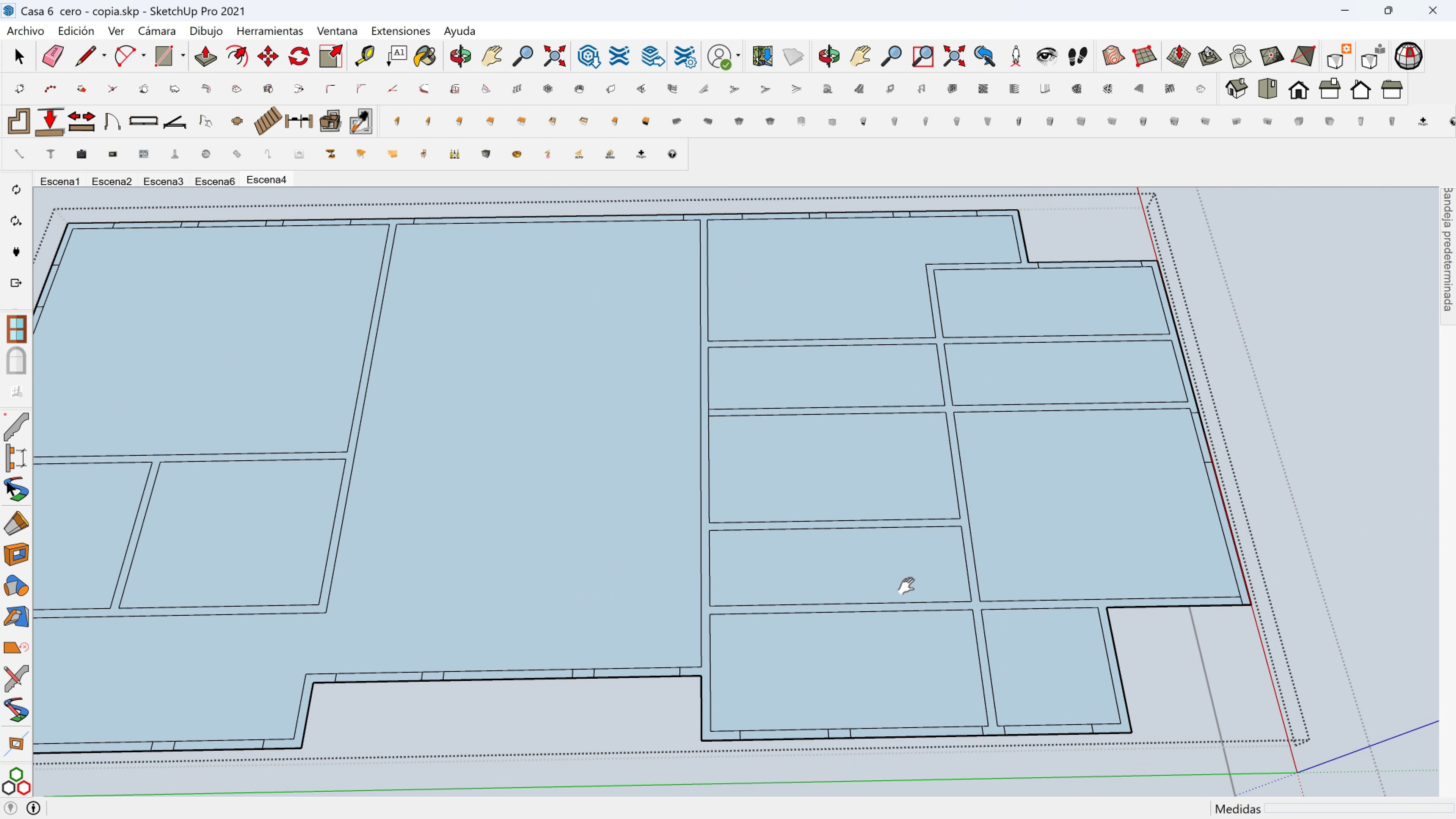 
hold_key(key=ShiftLeft, duration=0.56)
 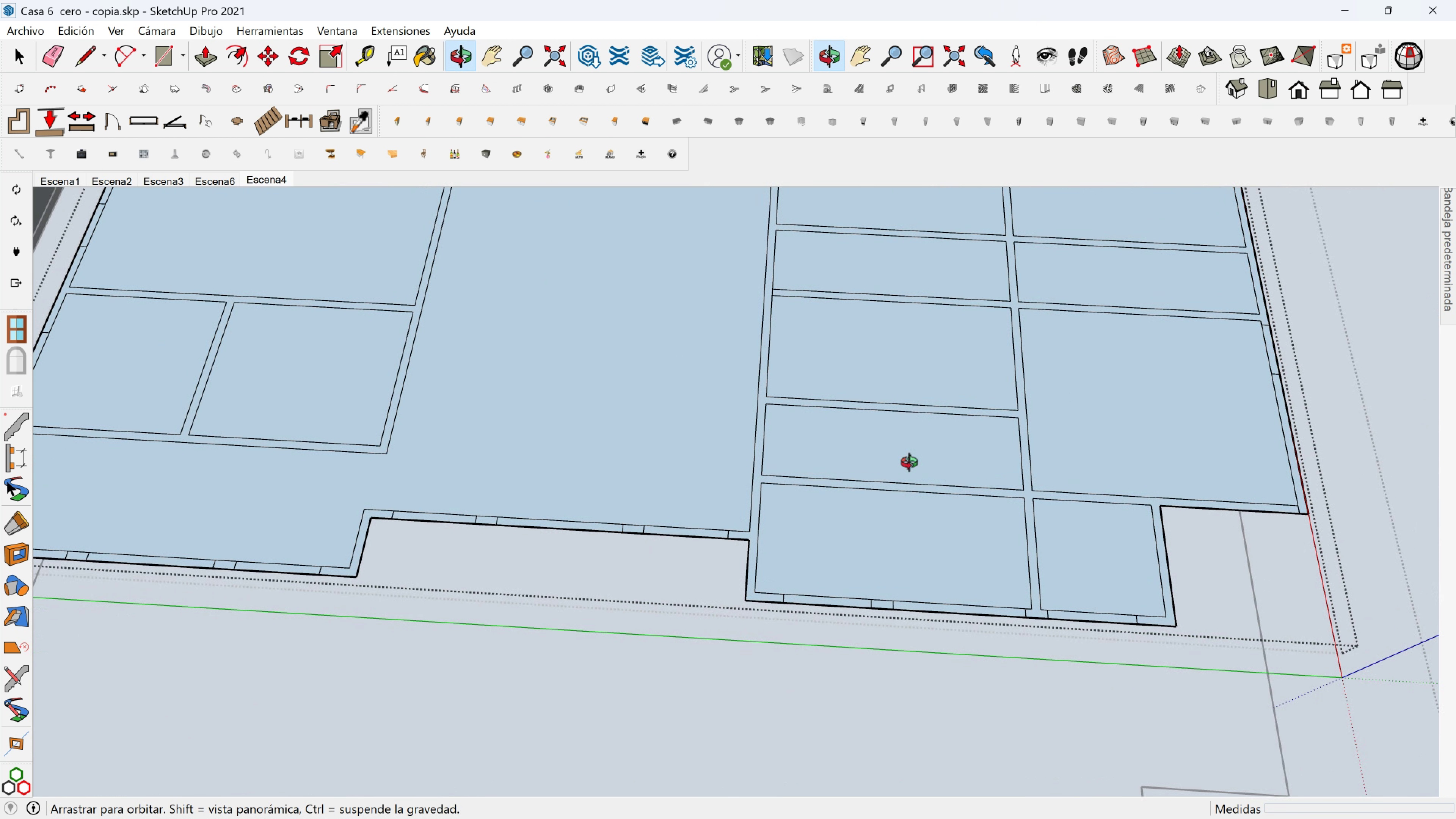 
scroll: coordinate [1286, 507], scroll_direction: up, amount: 10.0
 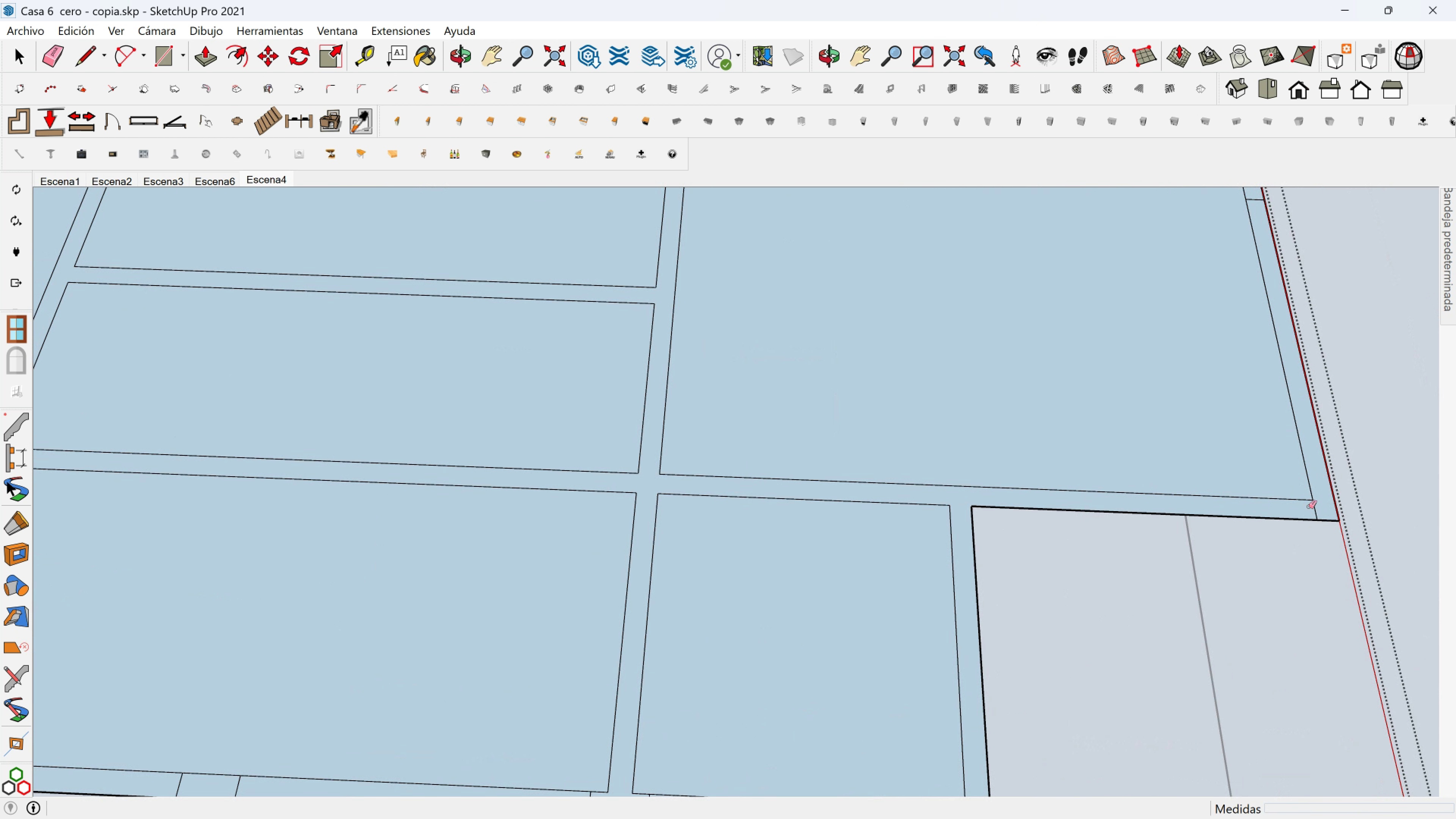 
left_click_drag(start_coordinate=[1308, 507], to_coordinate=[1315, 507])
 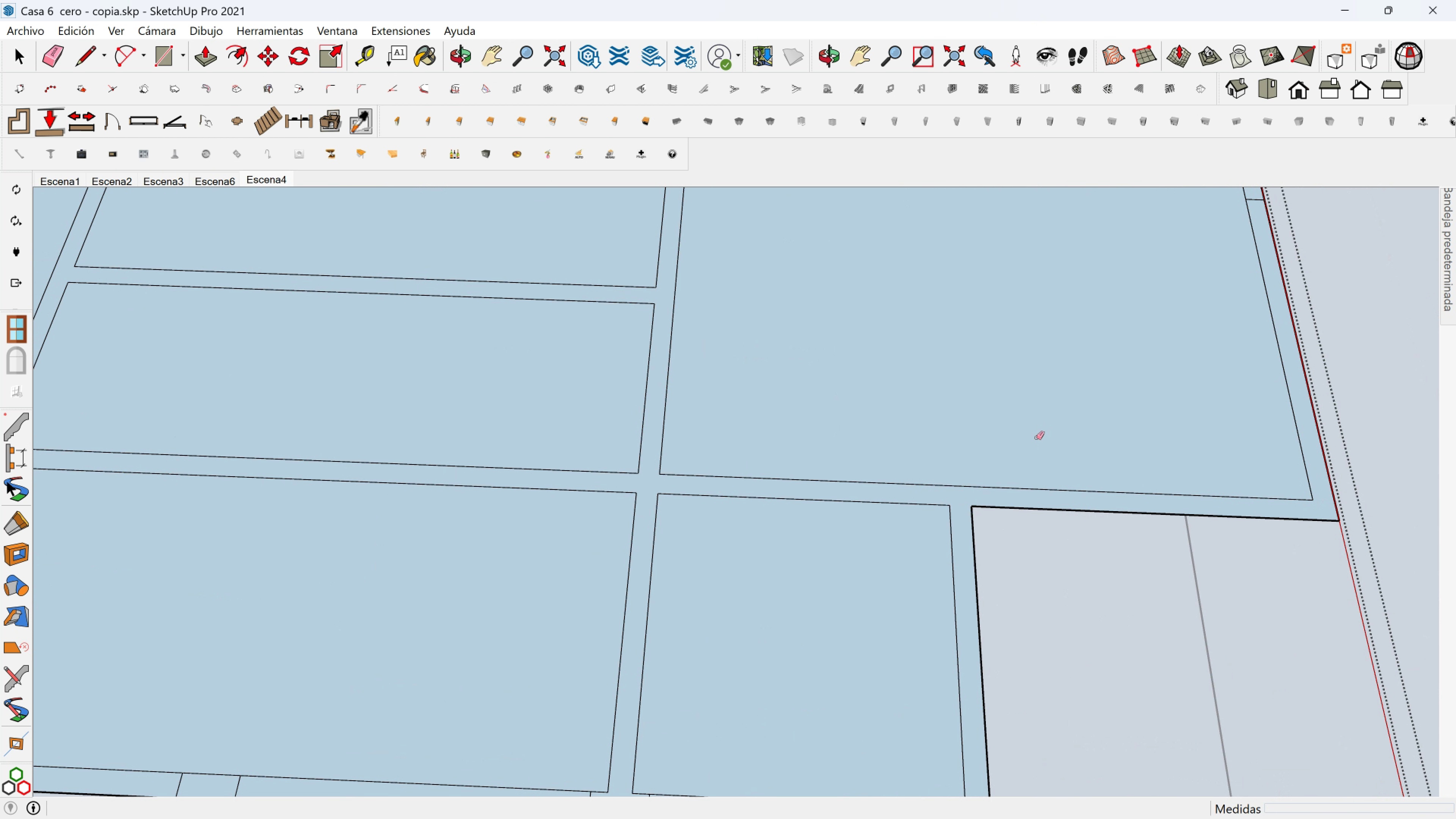 
scroll: coordinate [733, 413], scroll_direction: down, amount: 8.0
 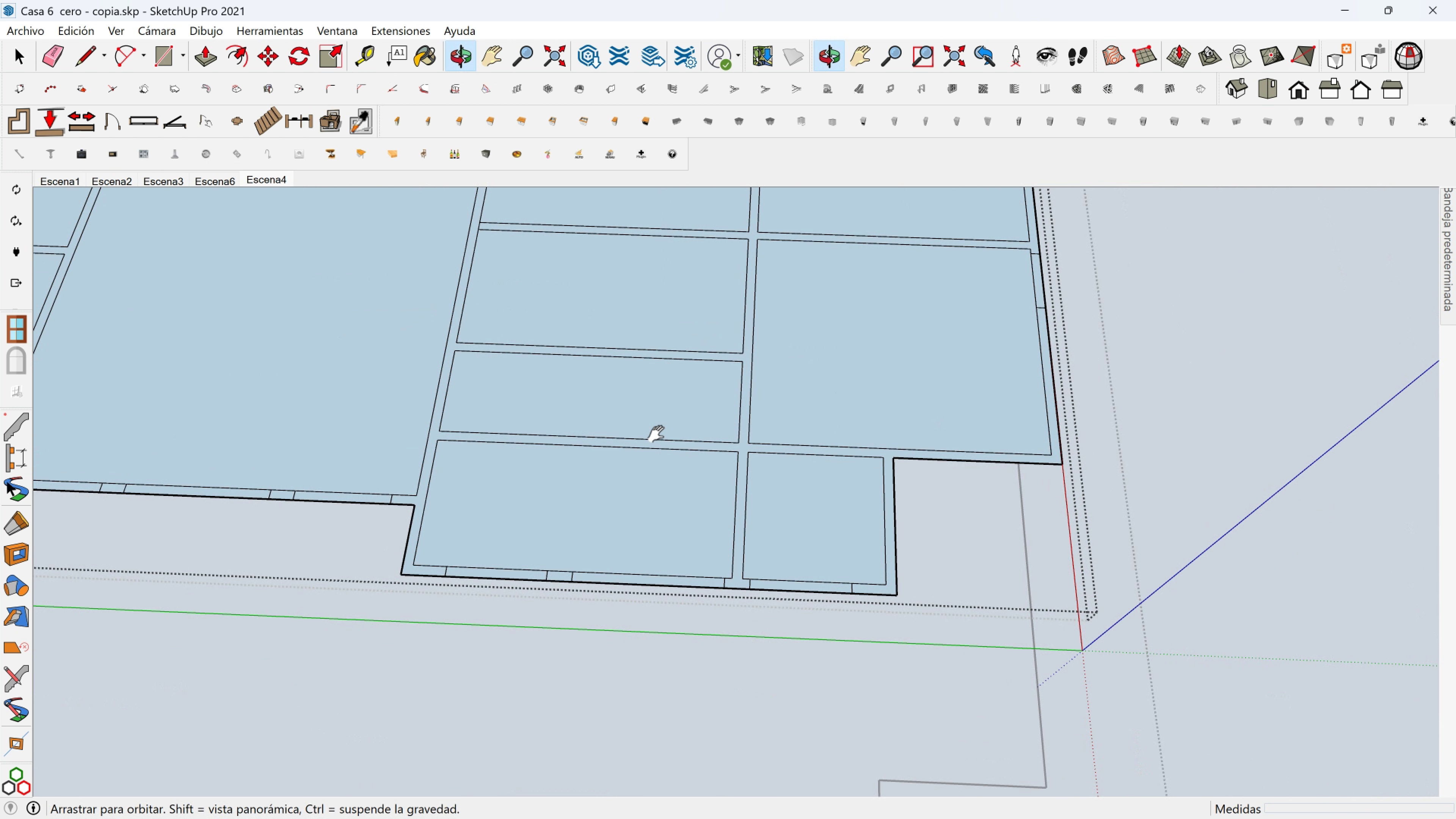 
hold_key(key=ShiftLeft, duration=0.47)
 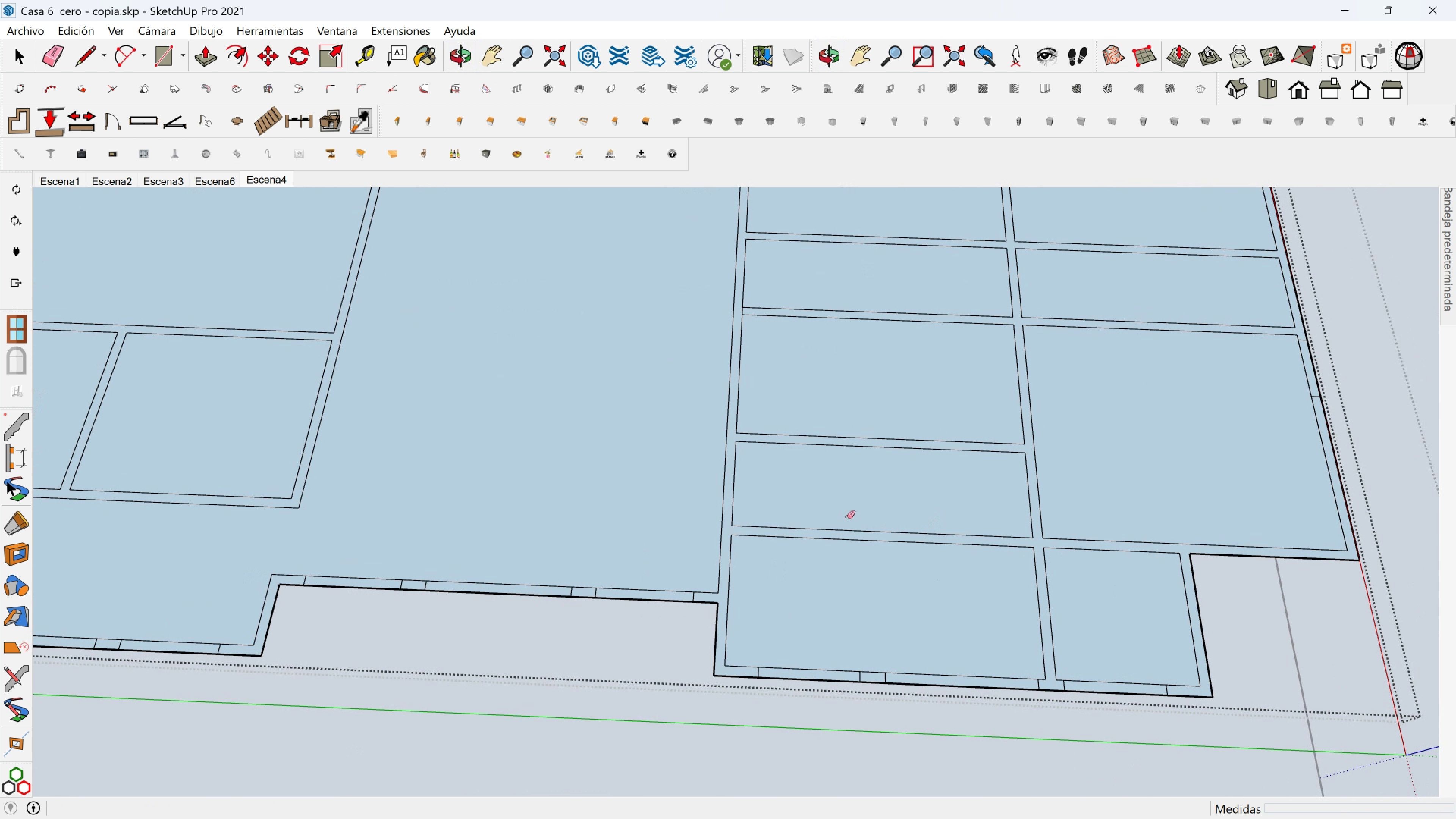 
hold_key(key=ShiftLeft, duration=0.58)
 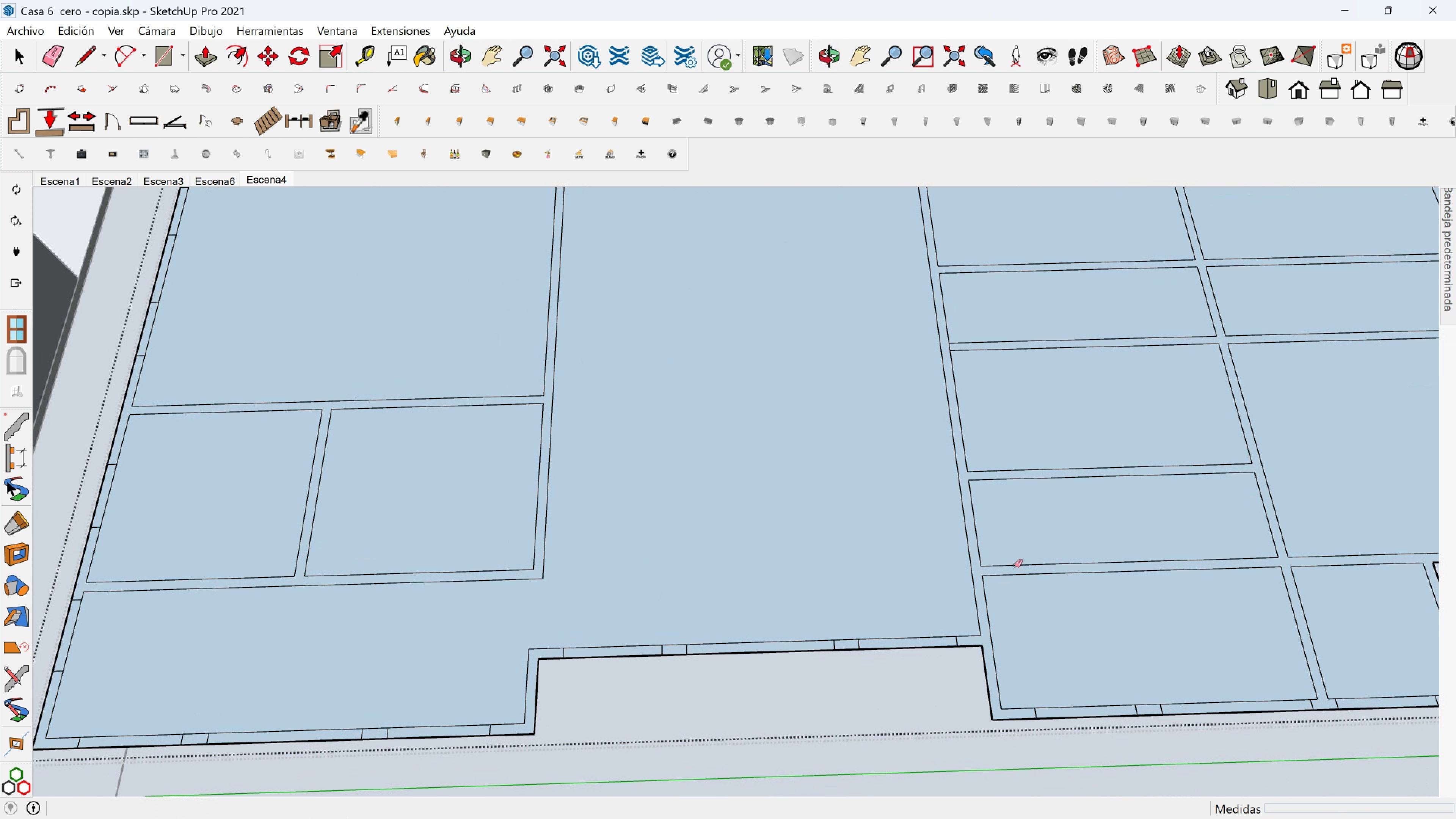 
hold_key(key=ShiftLeft, duration=0.3)
 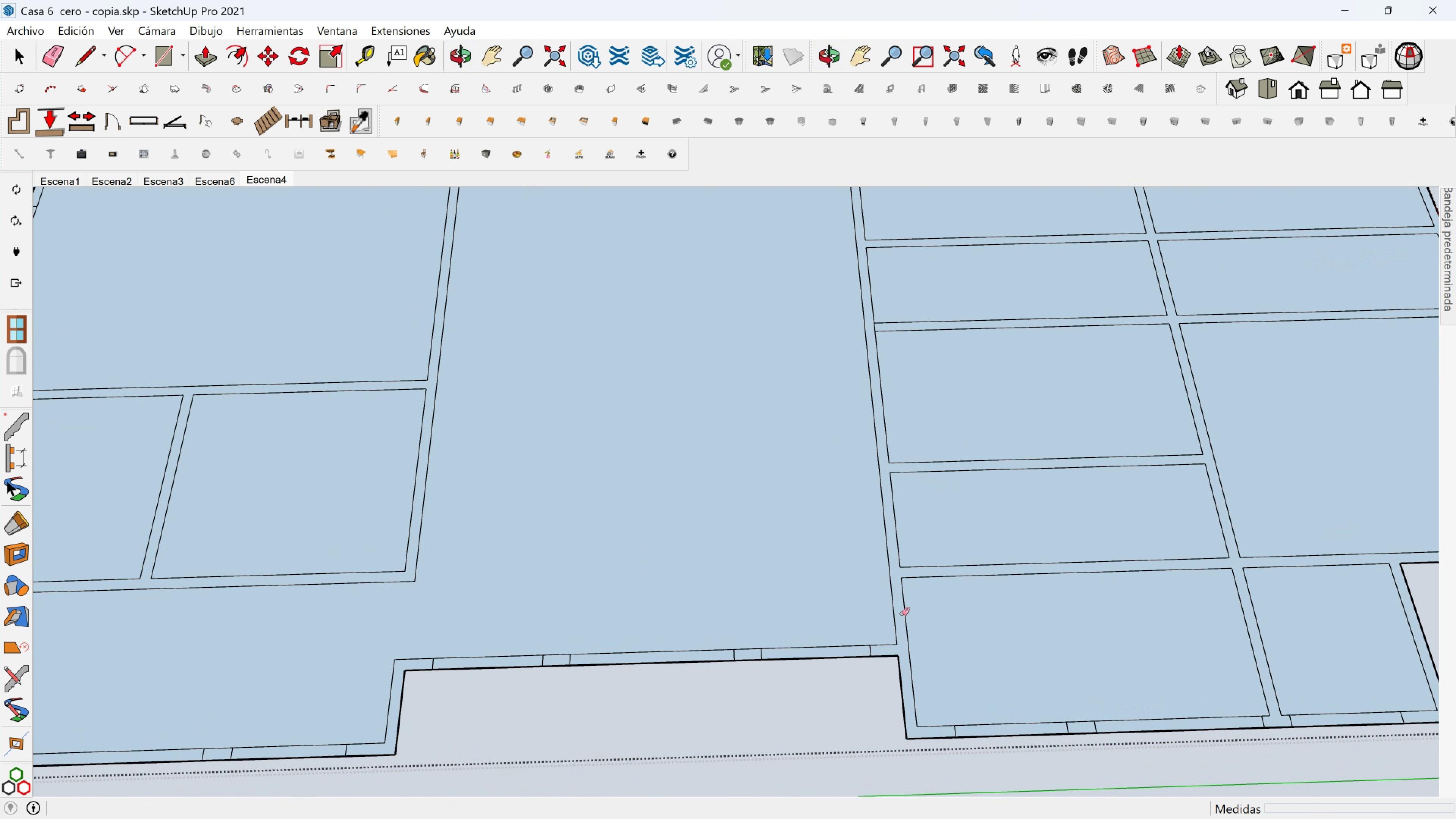 
scroll: coordinate [893, 626], scroll_direction: up, amount: 4.0
 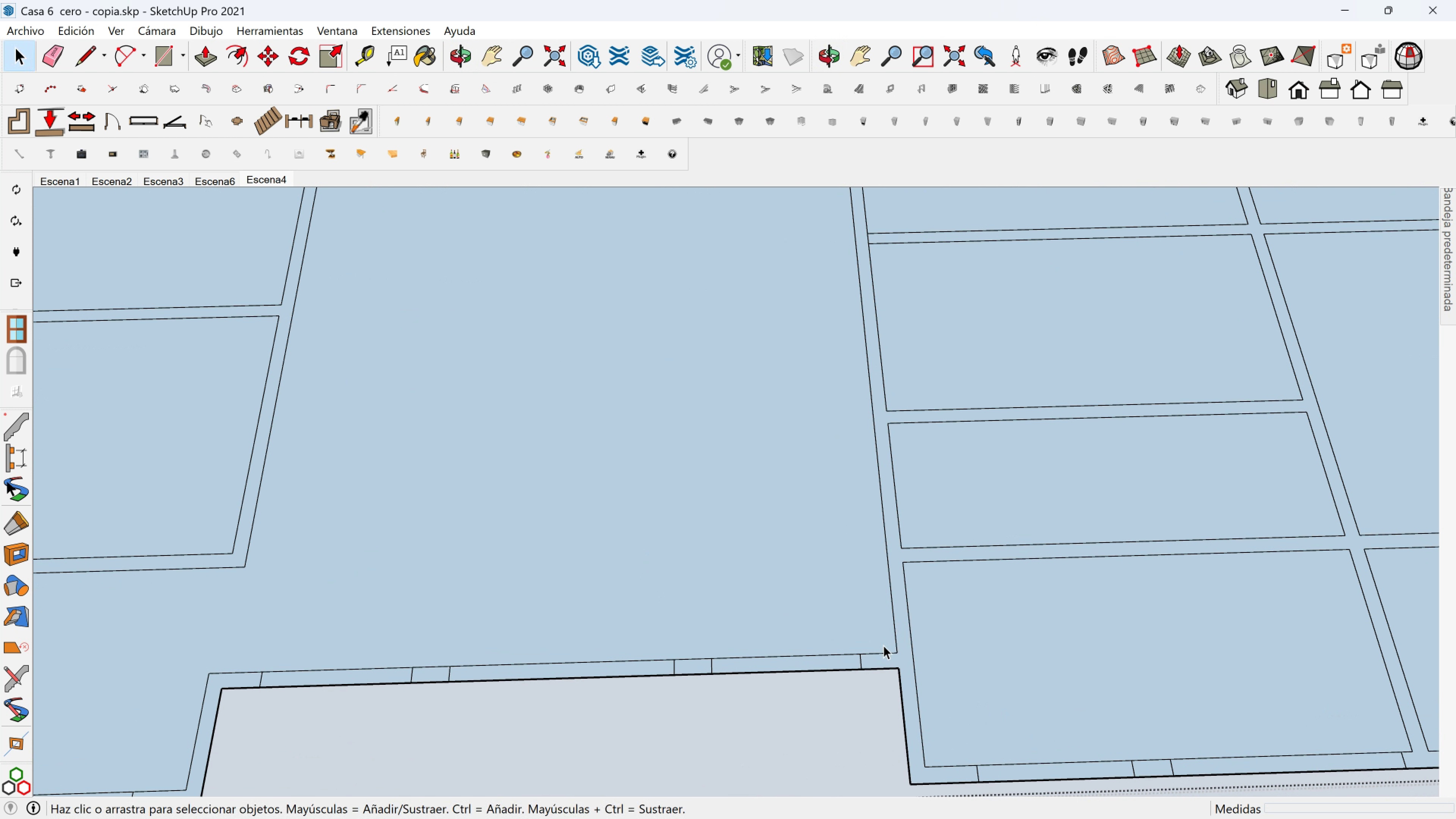 
key(Space)
 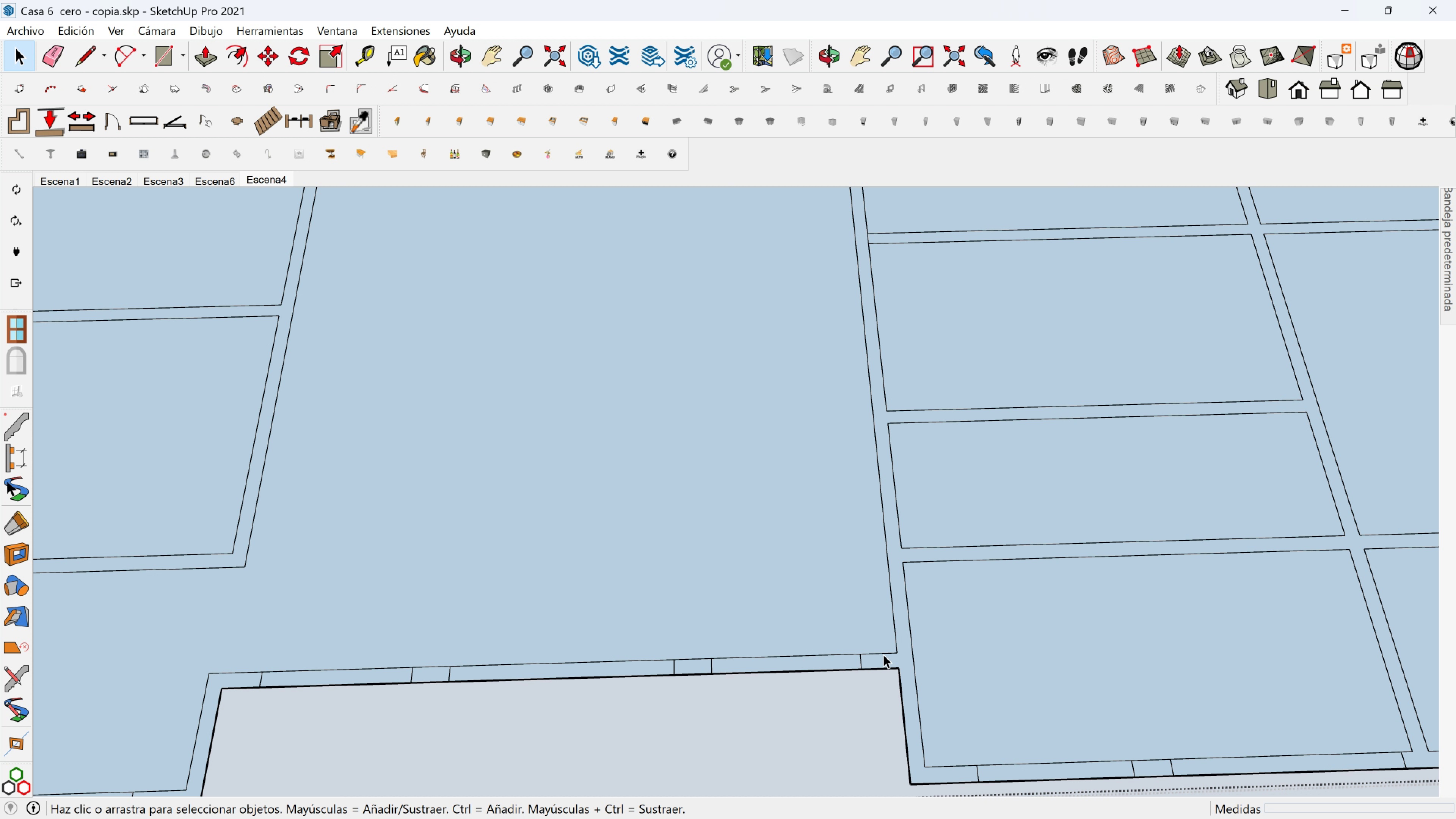 
left_click([883, 654])
 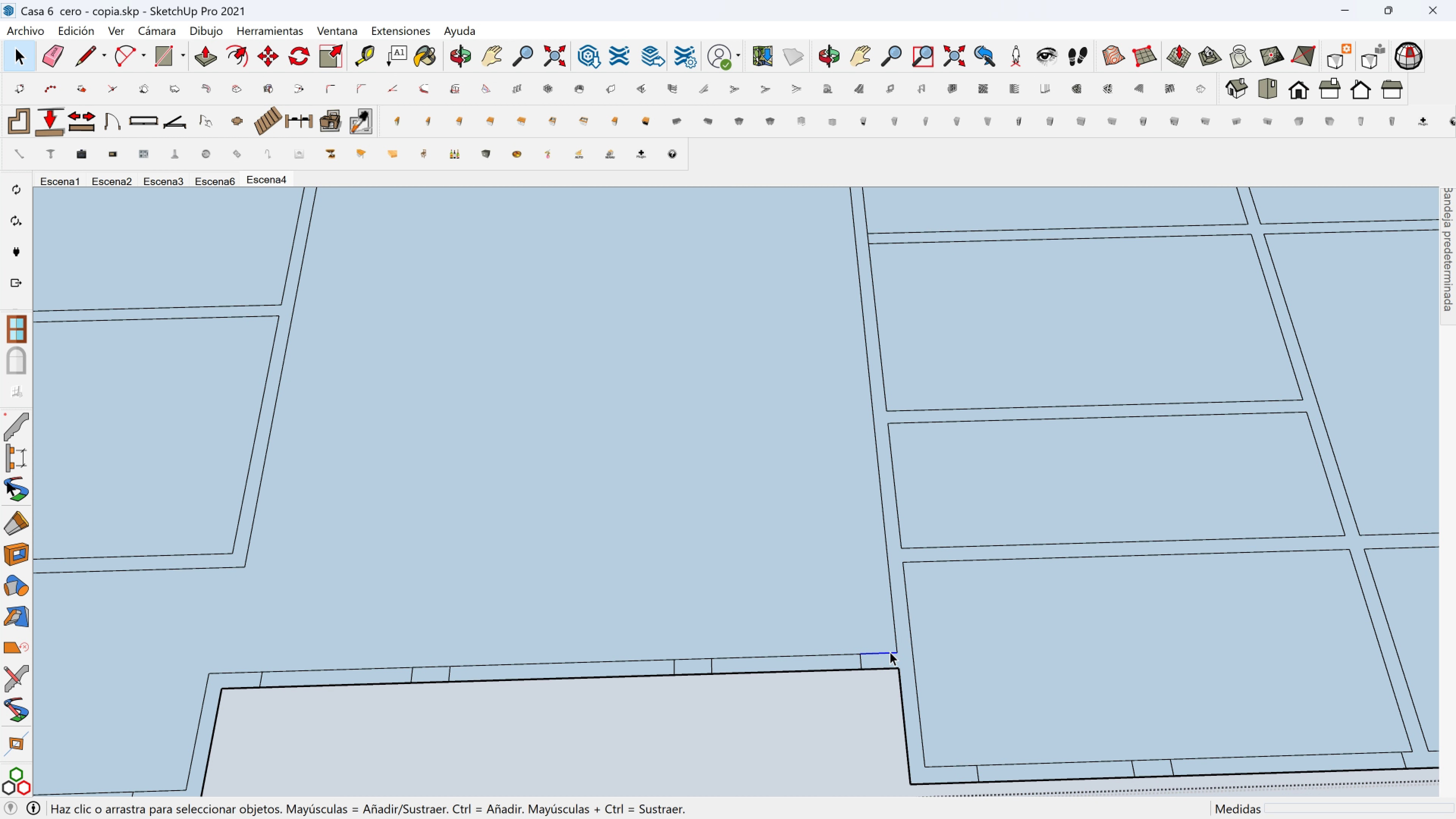 
left_click([890, 652])
 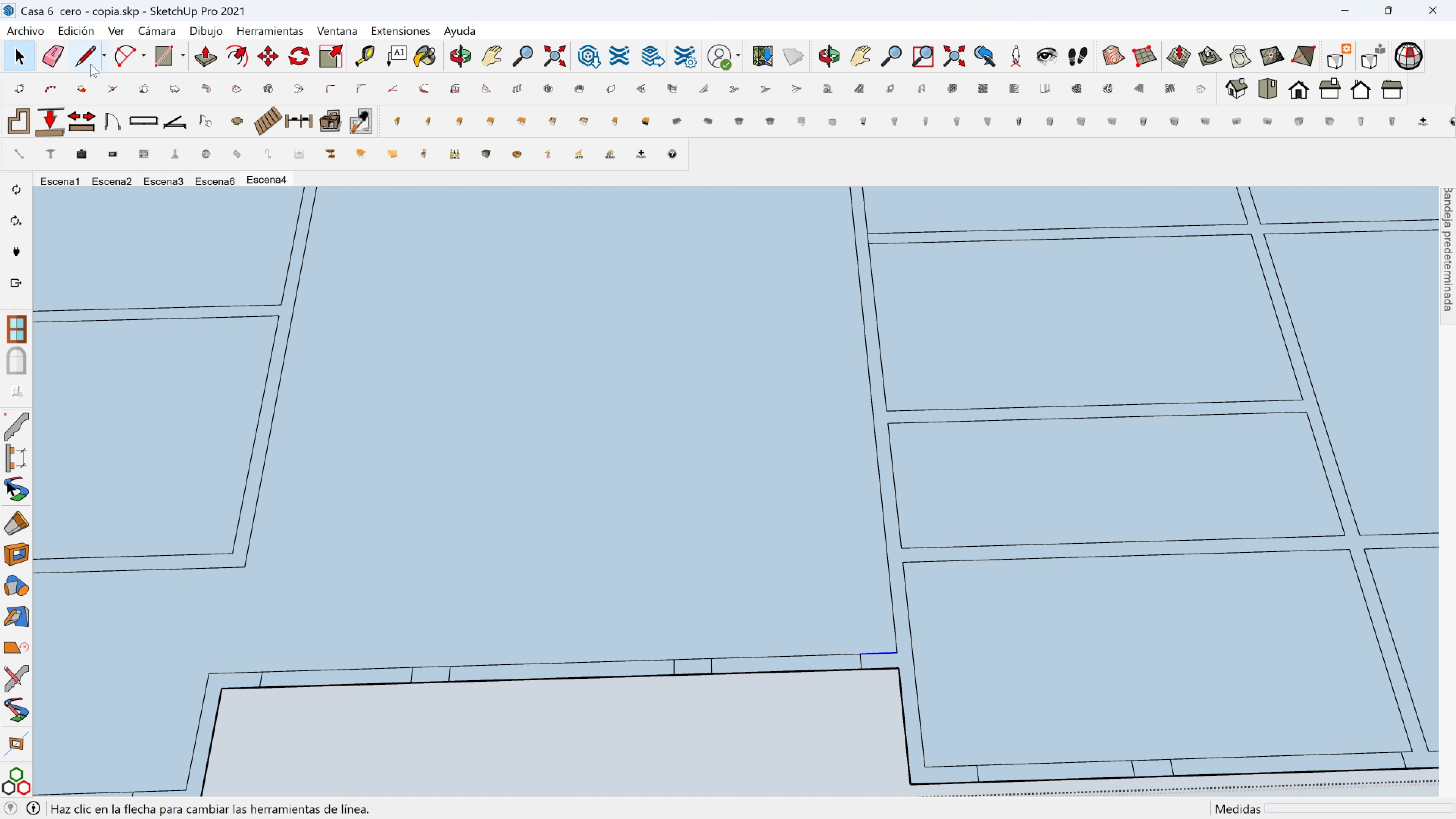 
left_click([94, 64])
 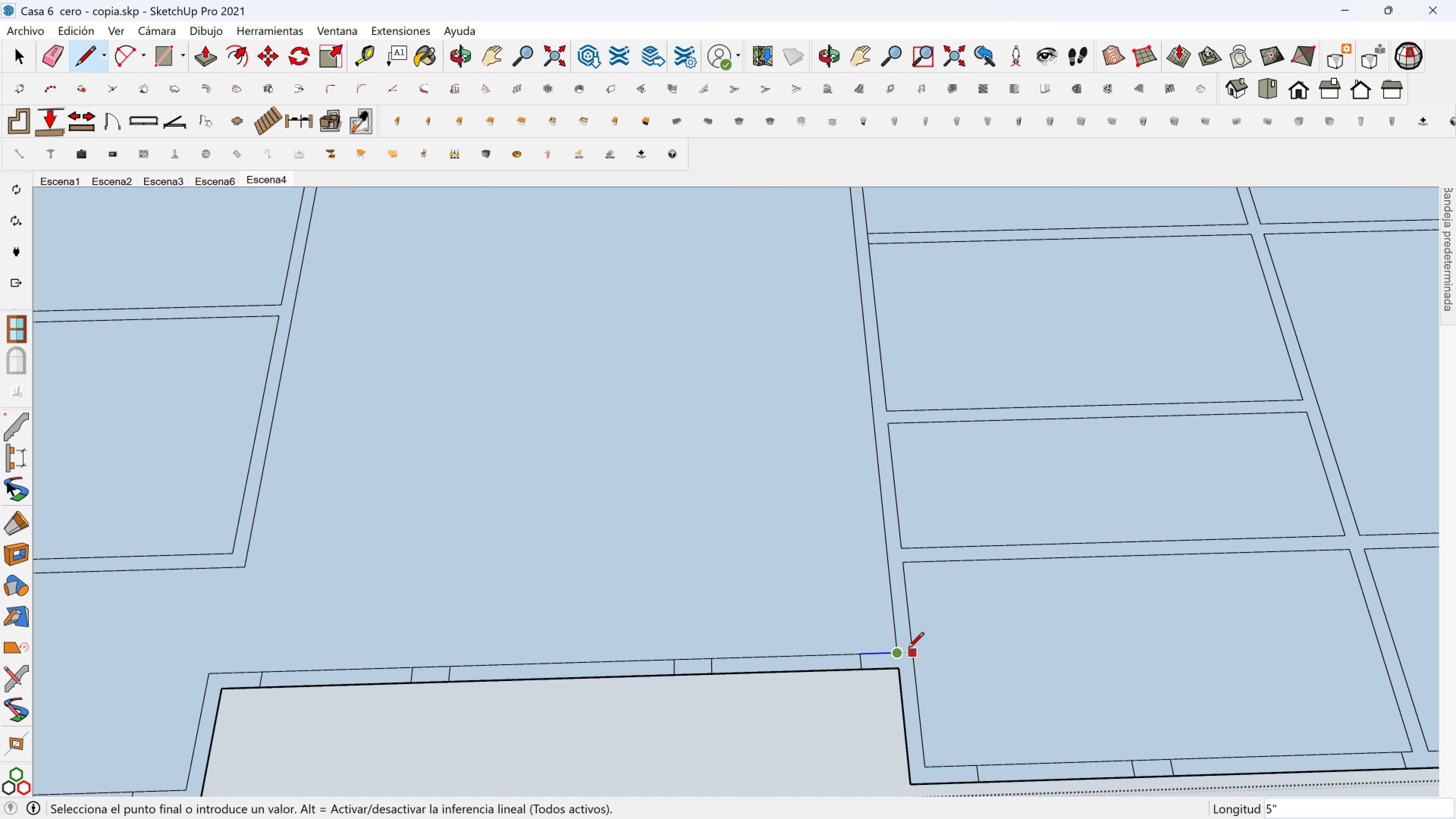 
double_click([908, 649])
 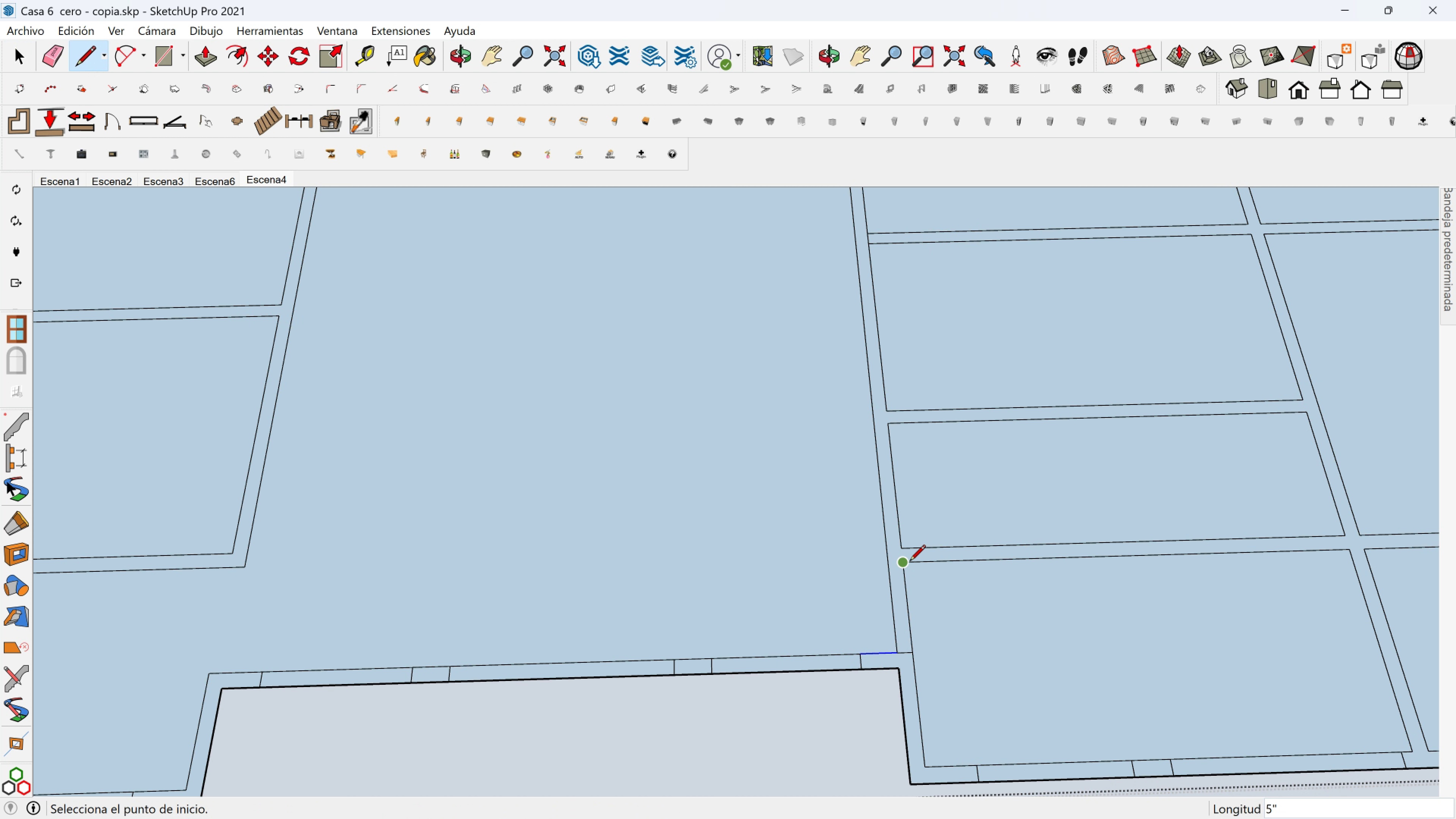 
left_click_drag(start_coordinate=[910, 562], to_coordinate=[908, 562])
 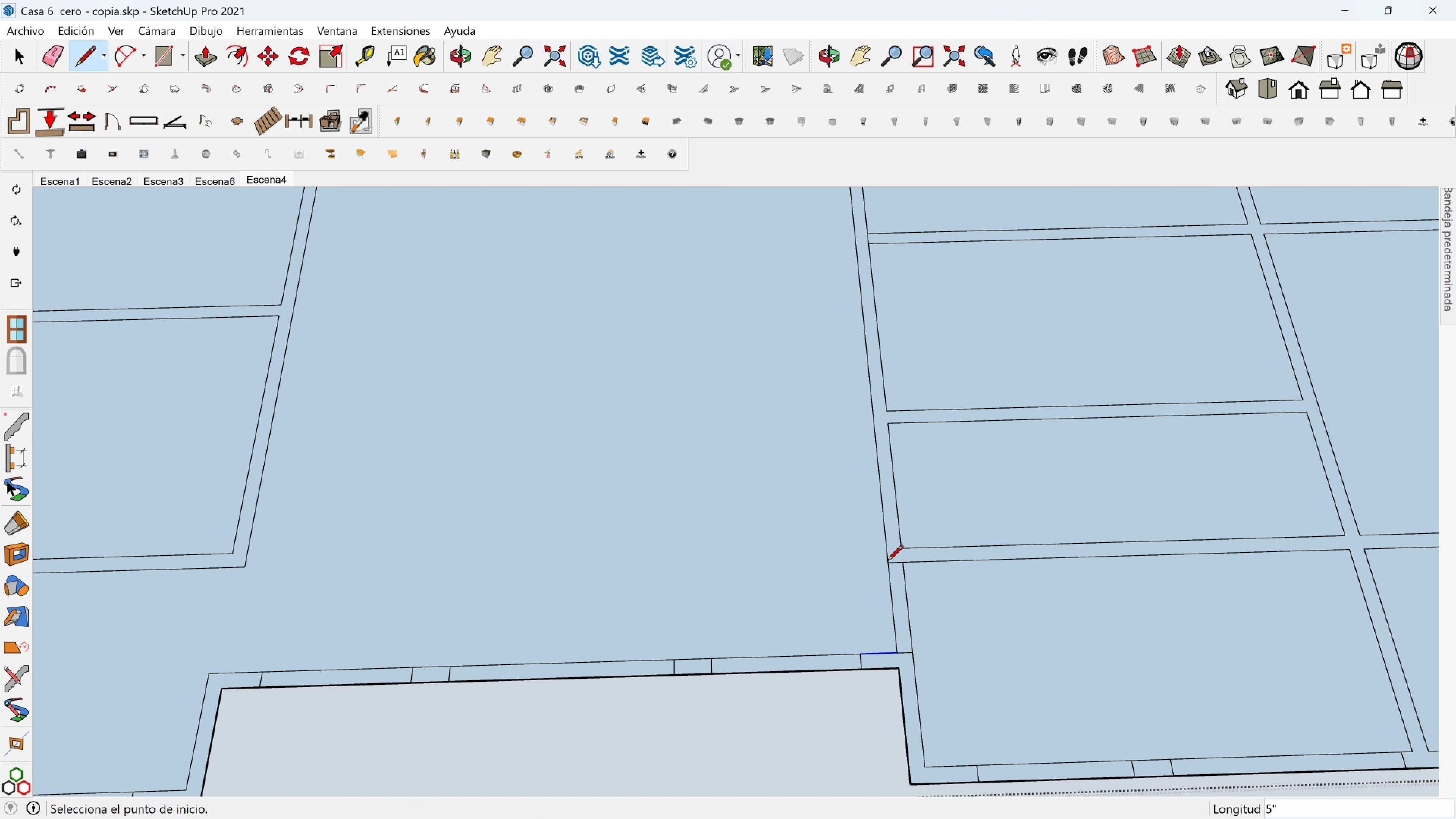 
left_click([887, 562])
 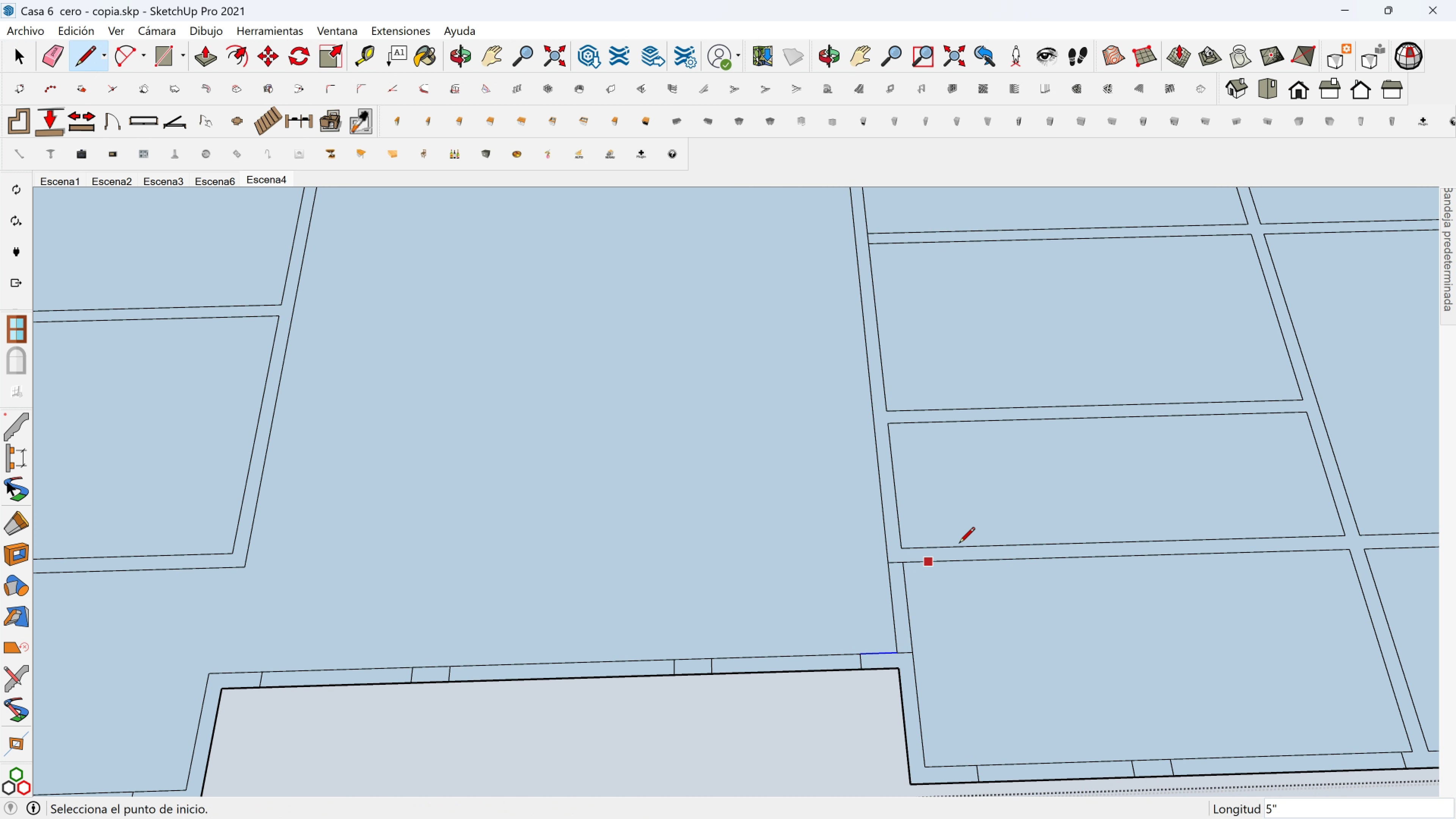 
hold_key(key=ShiftLeft, duration=0.44)
 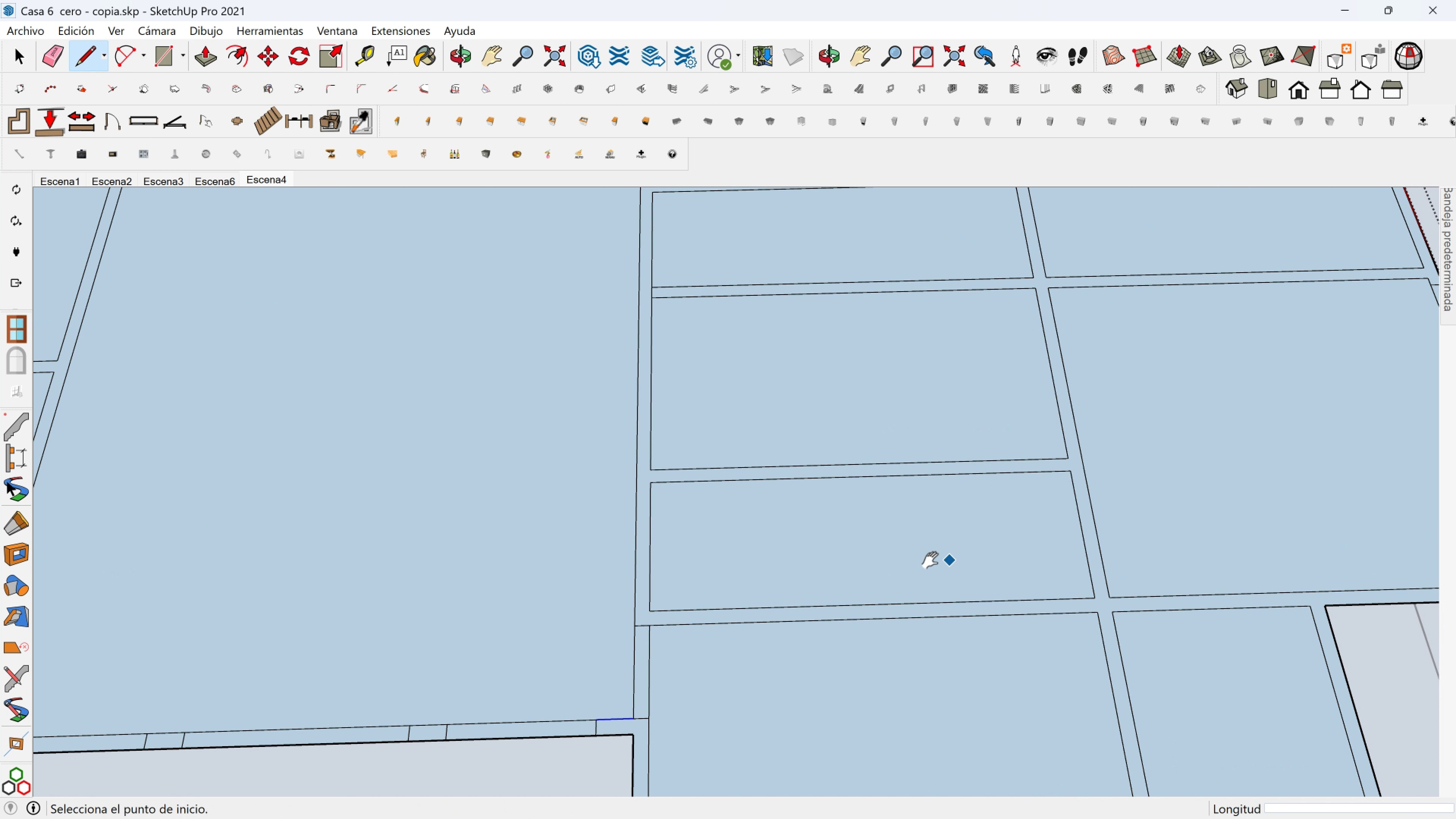 
hold_key(key=ShiftLeft, duration=0.61)
 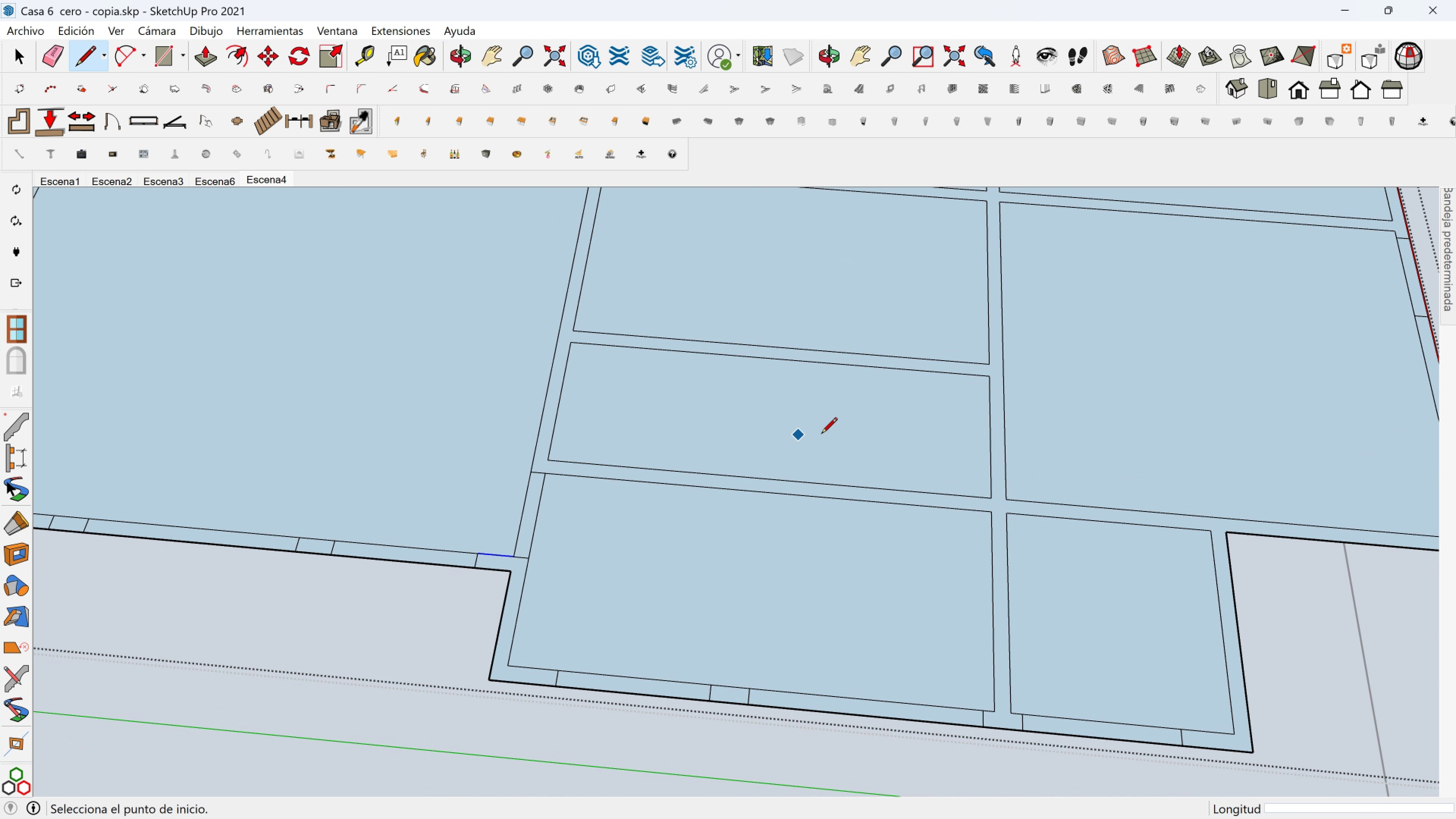 
scroll: coordinate [821, 435], scroll_direction: down, amount: 2.0
 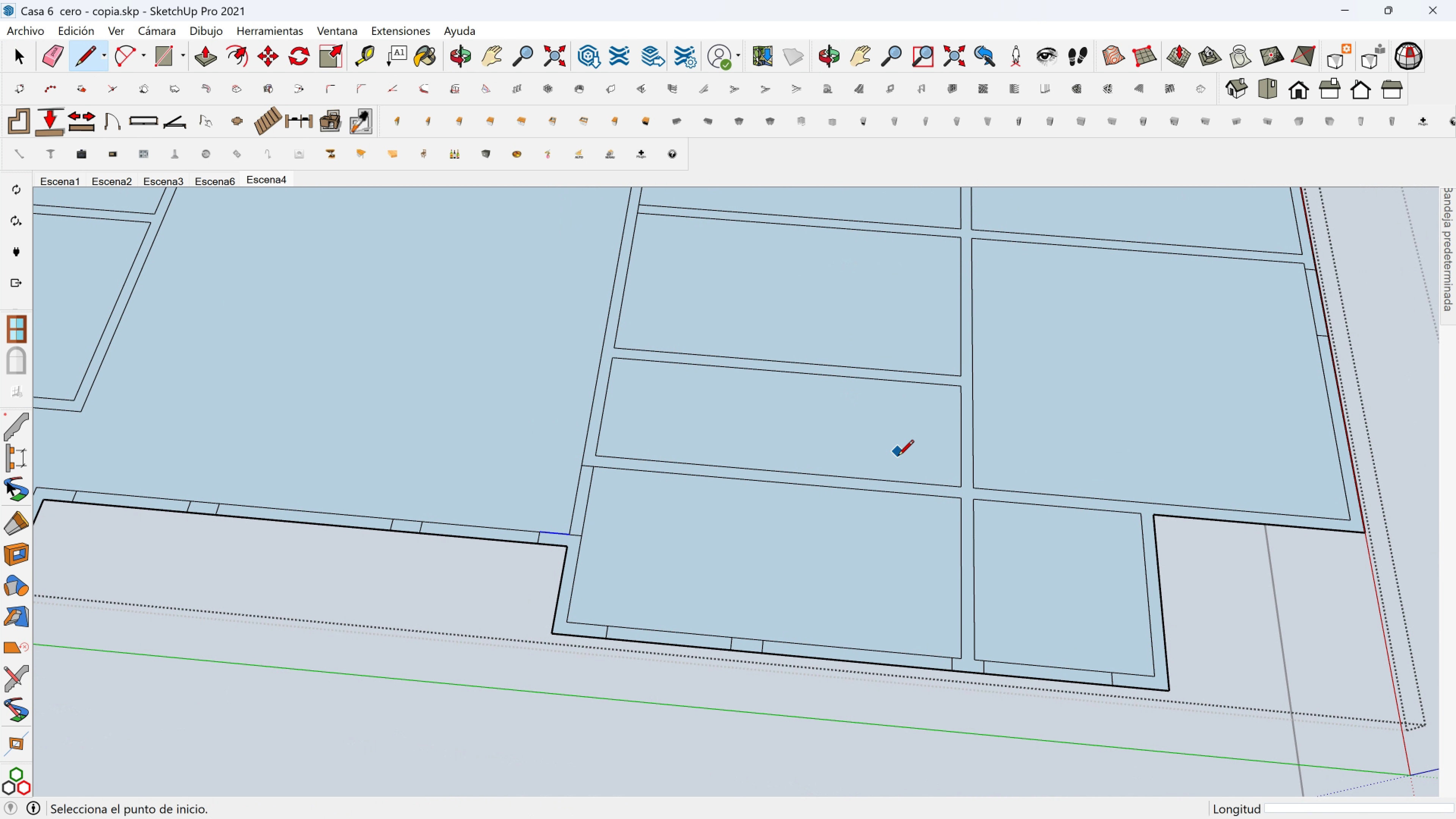 
wait(8.65)
 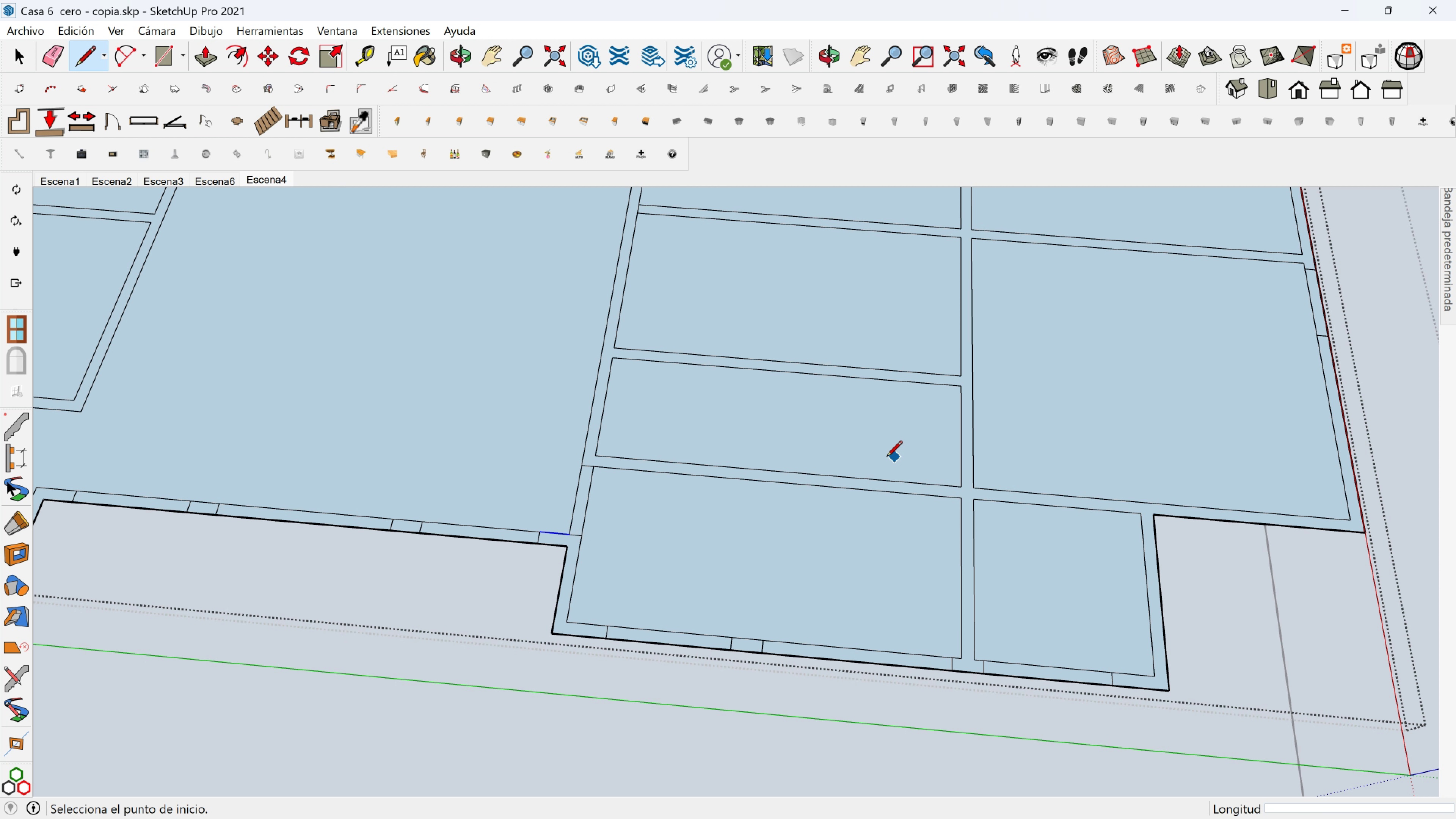 
key(Control+Z)
 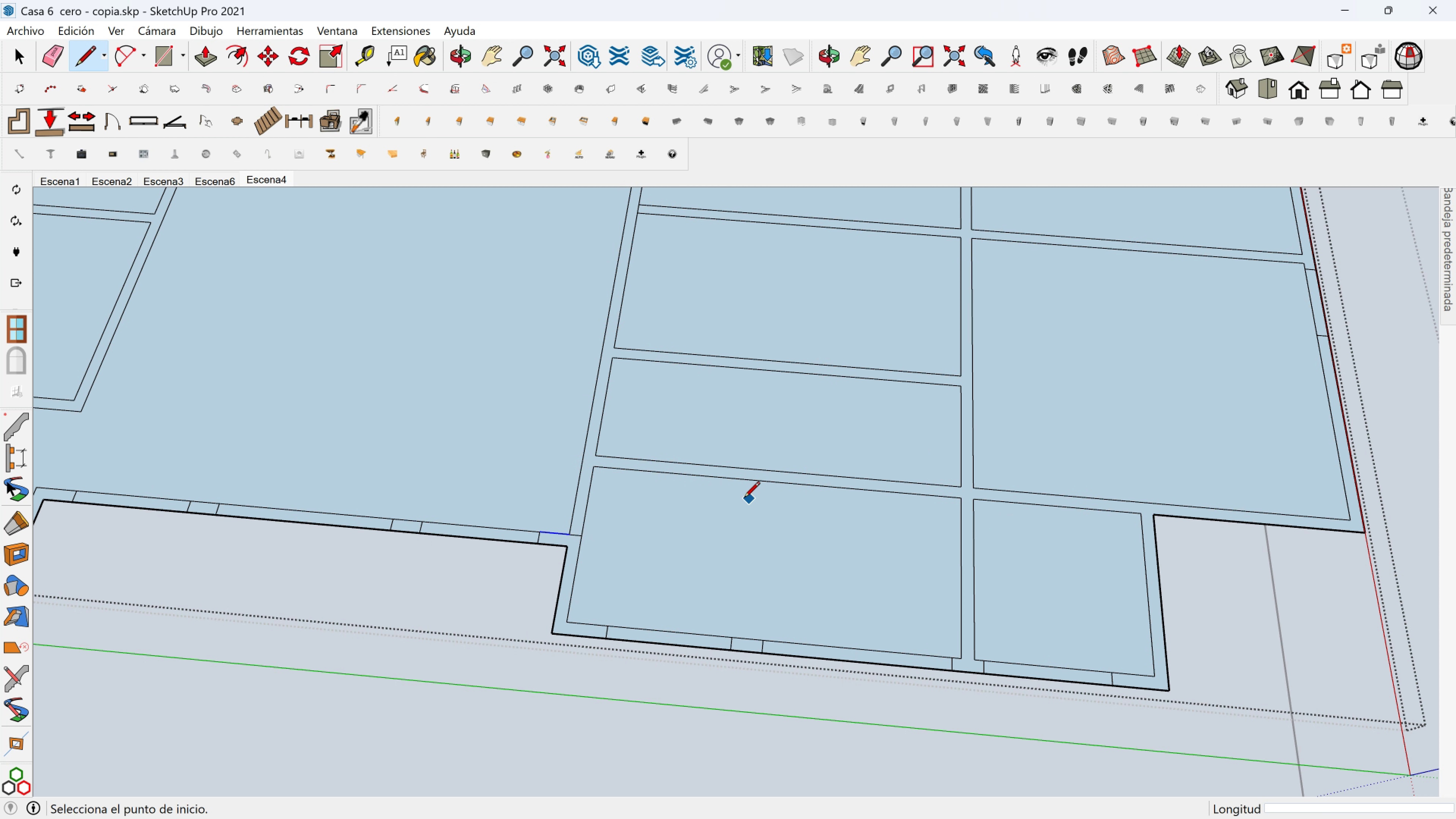 
key(Control+Z)
 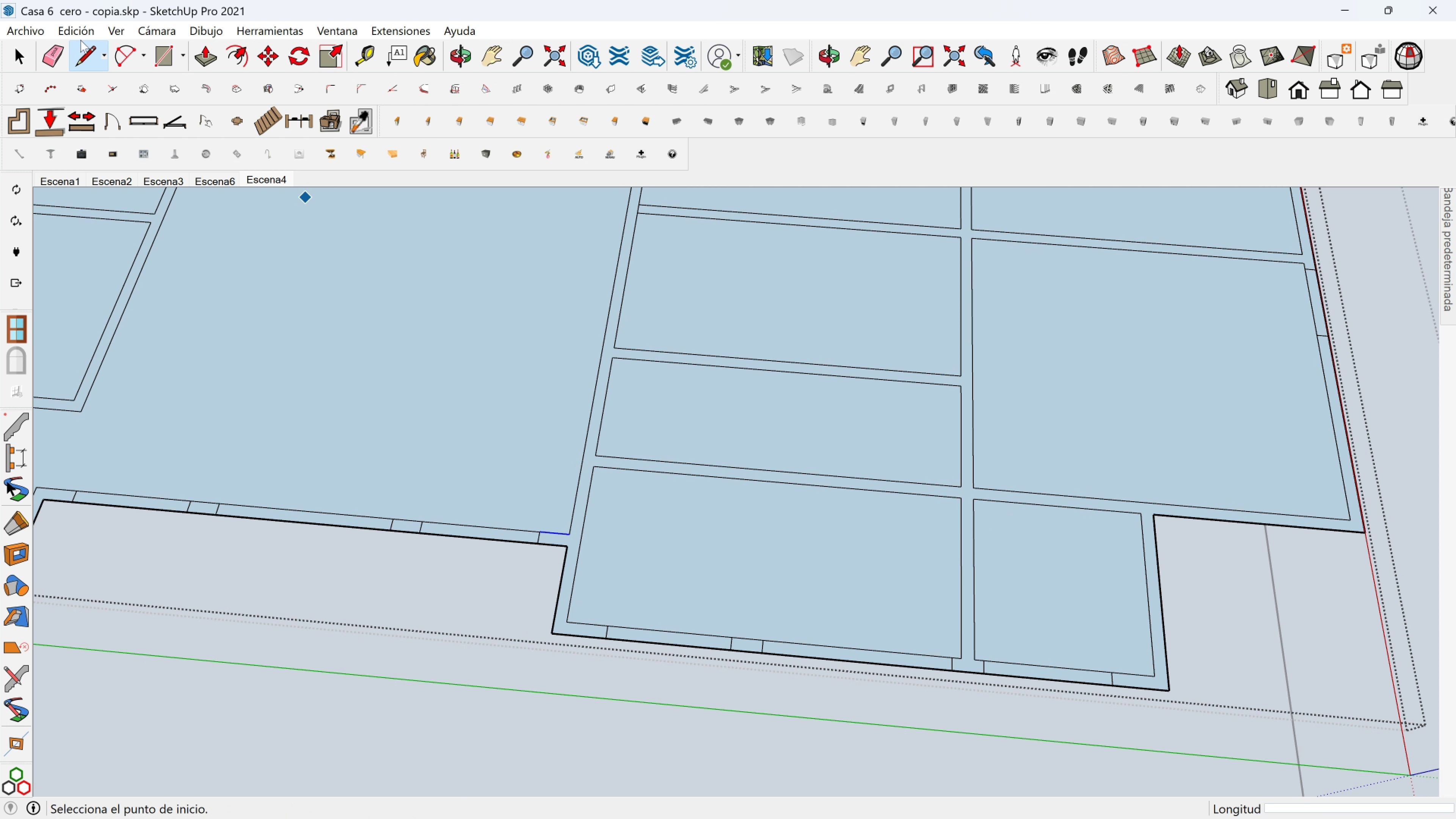 
scroll: coordinate [595, 394], scroll_direction: down, amount: 1.0
 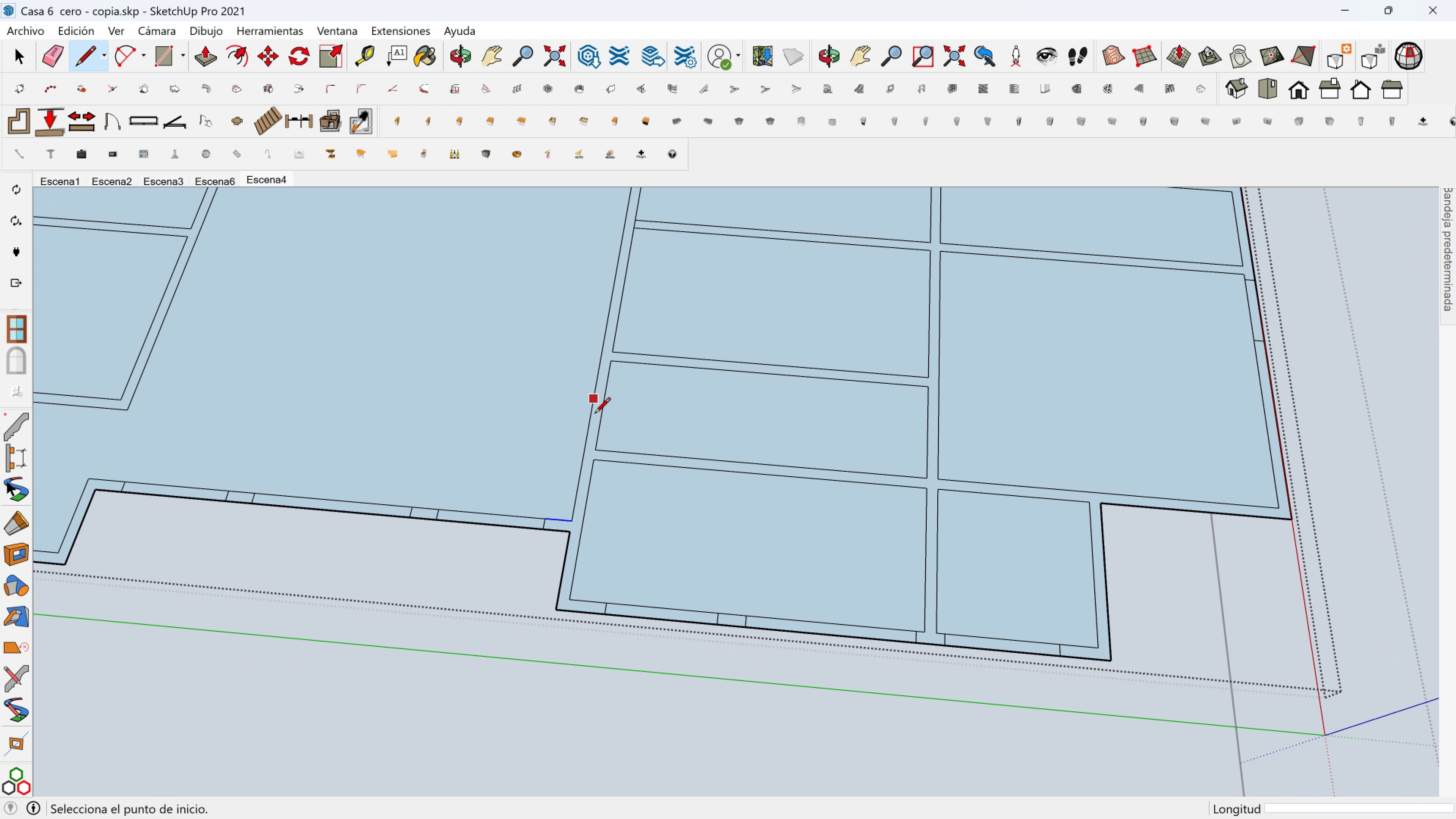 
key(Shift+ShiftLeft)
 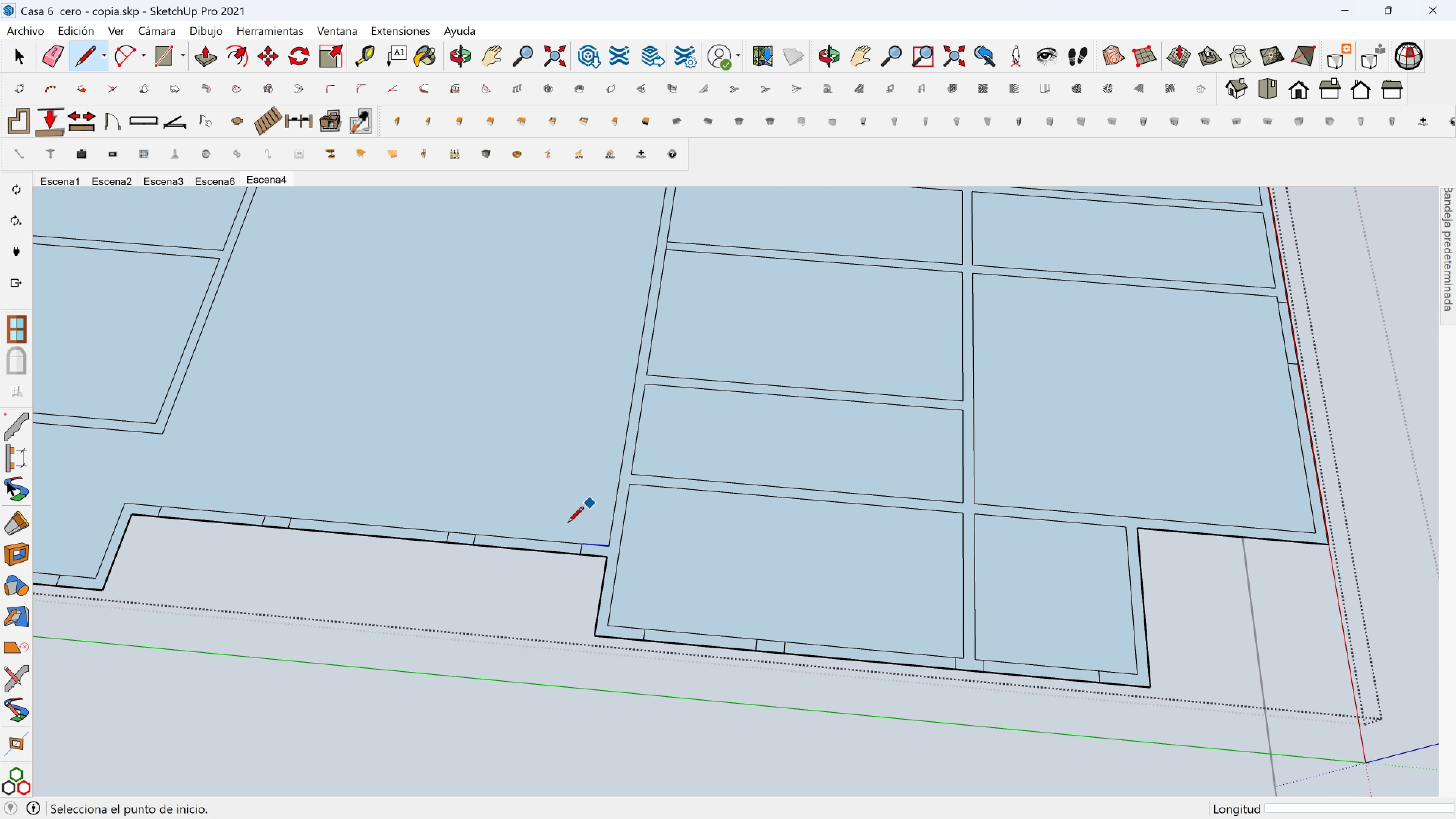 
key(Space)
 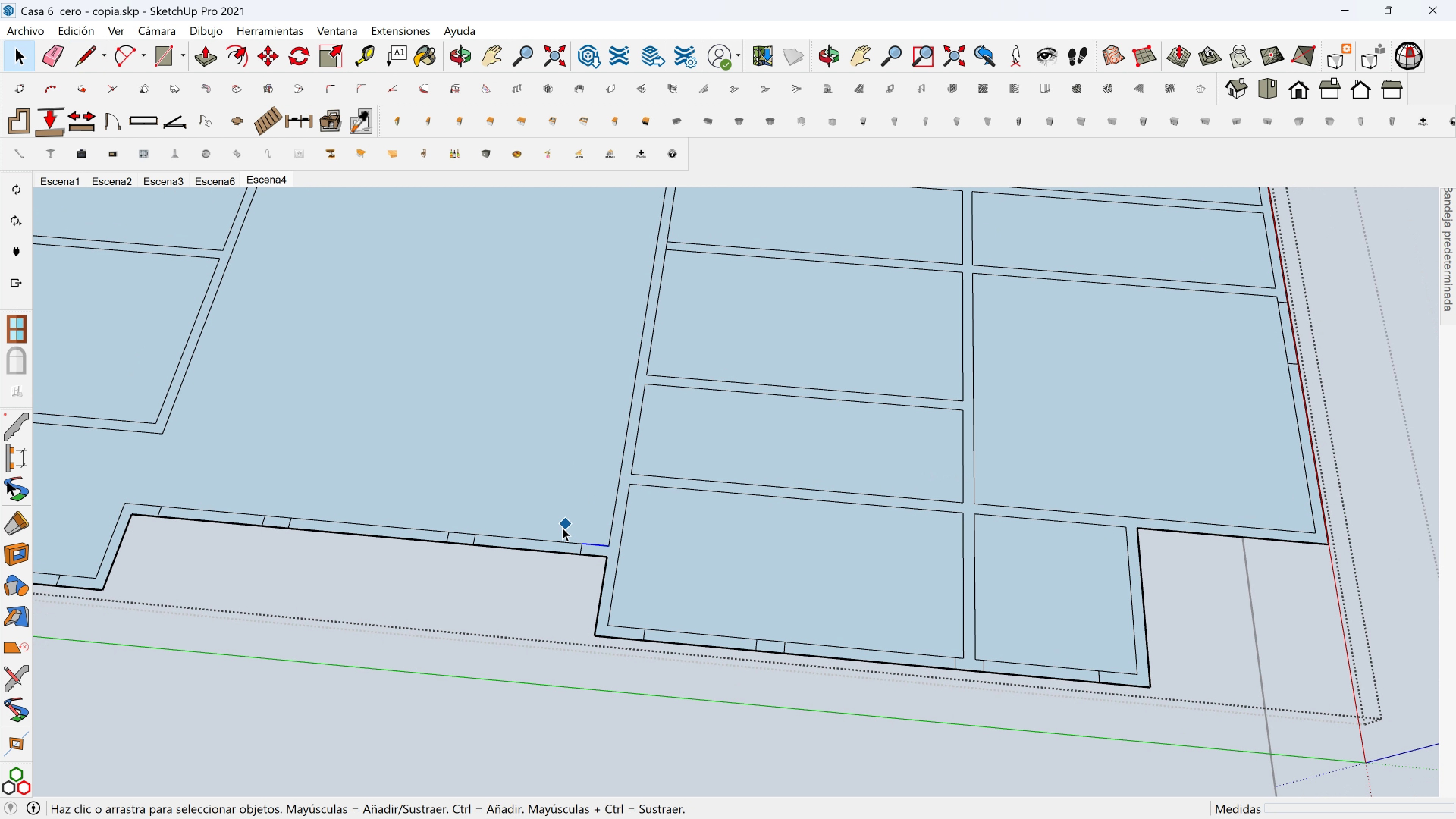 
scroll: coordinate [738, 667], scroll_direction: up, amount: 2.0
 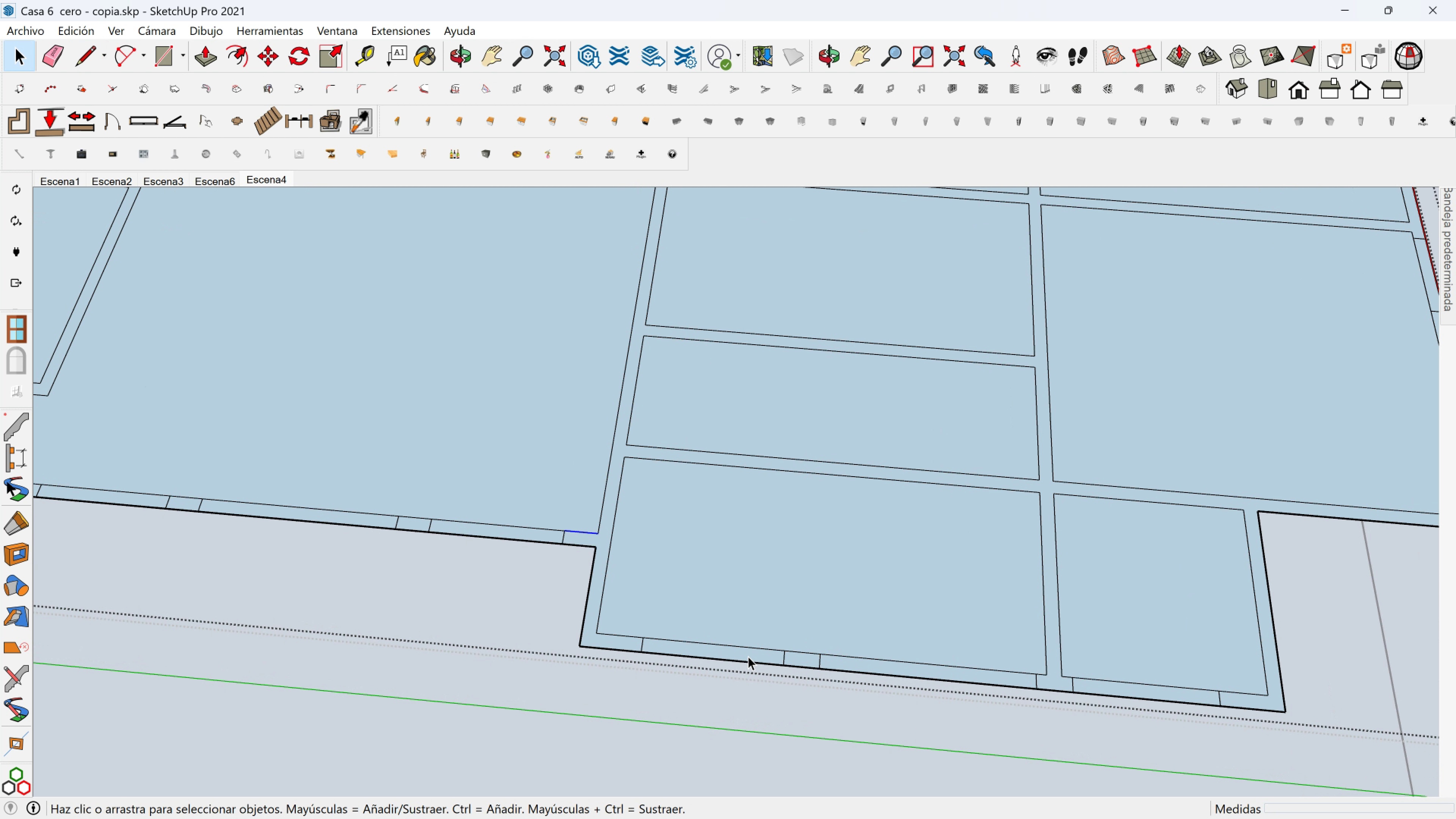 
left_click([748, 656])
 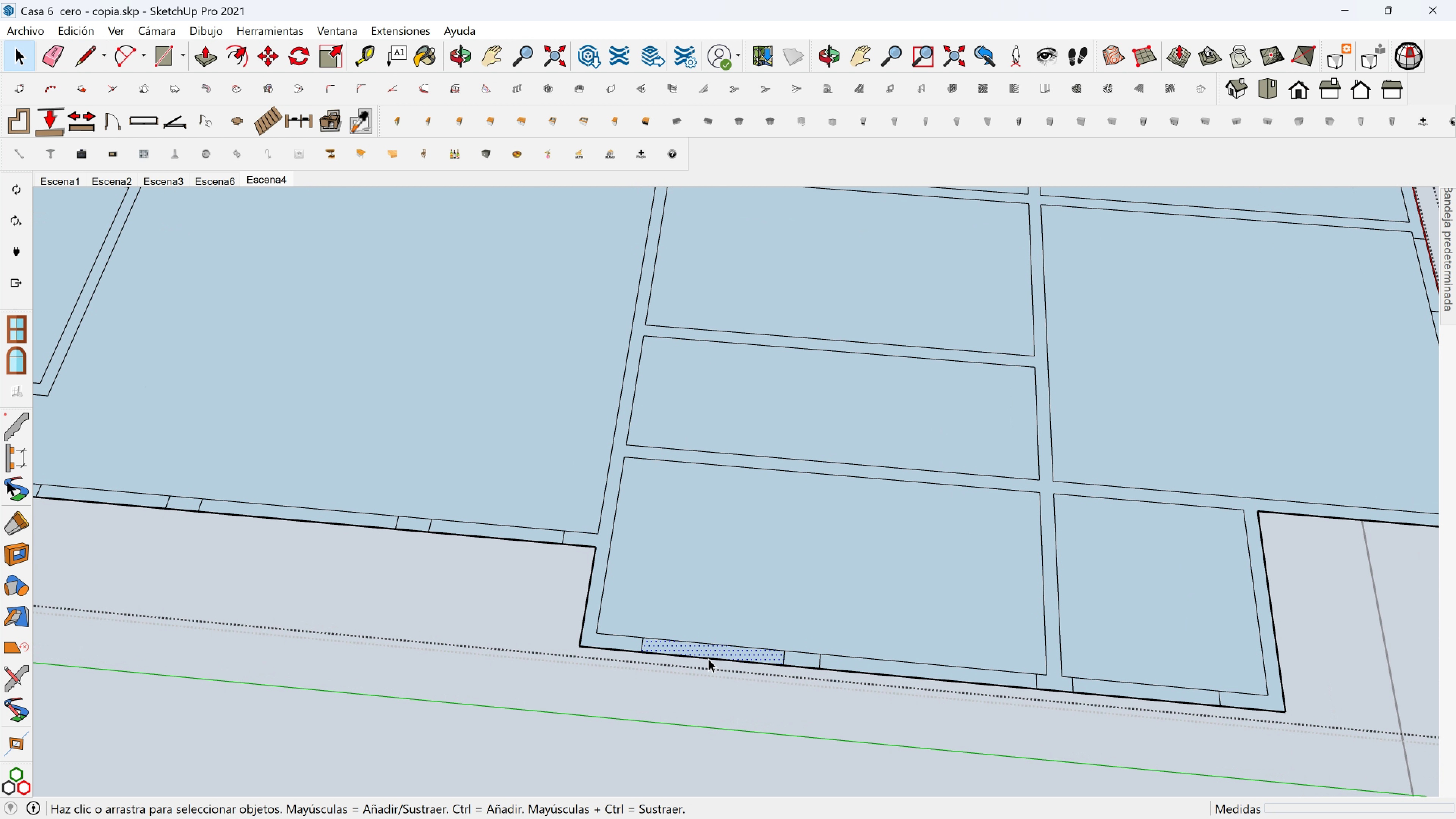 
key(M)
 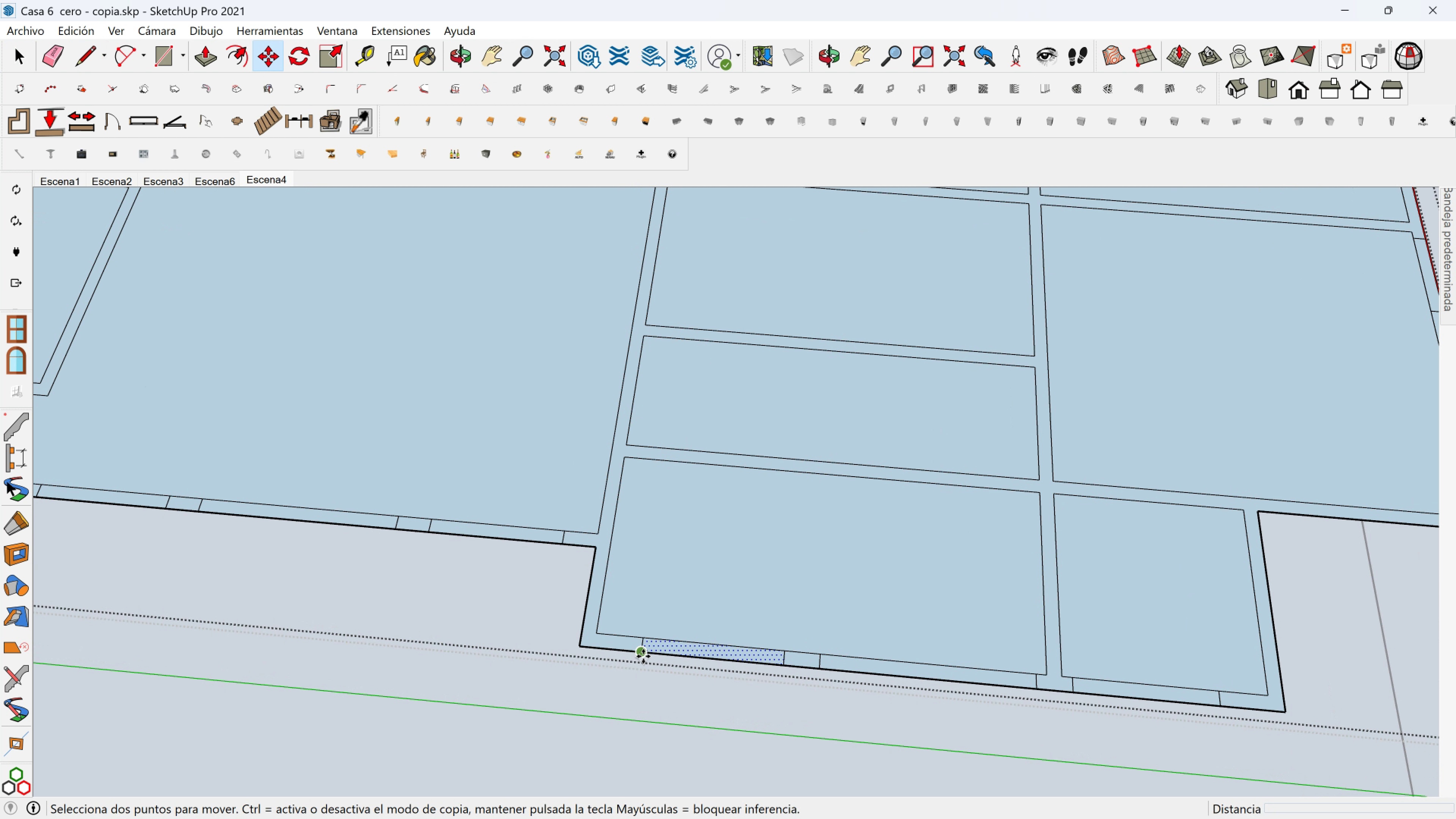 
key(Control+ControlLeft)
 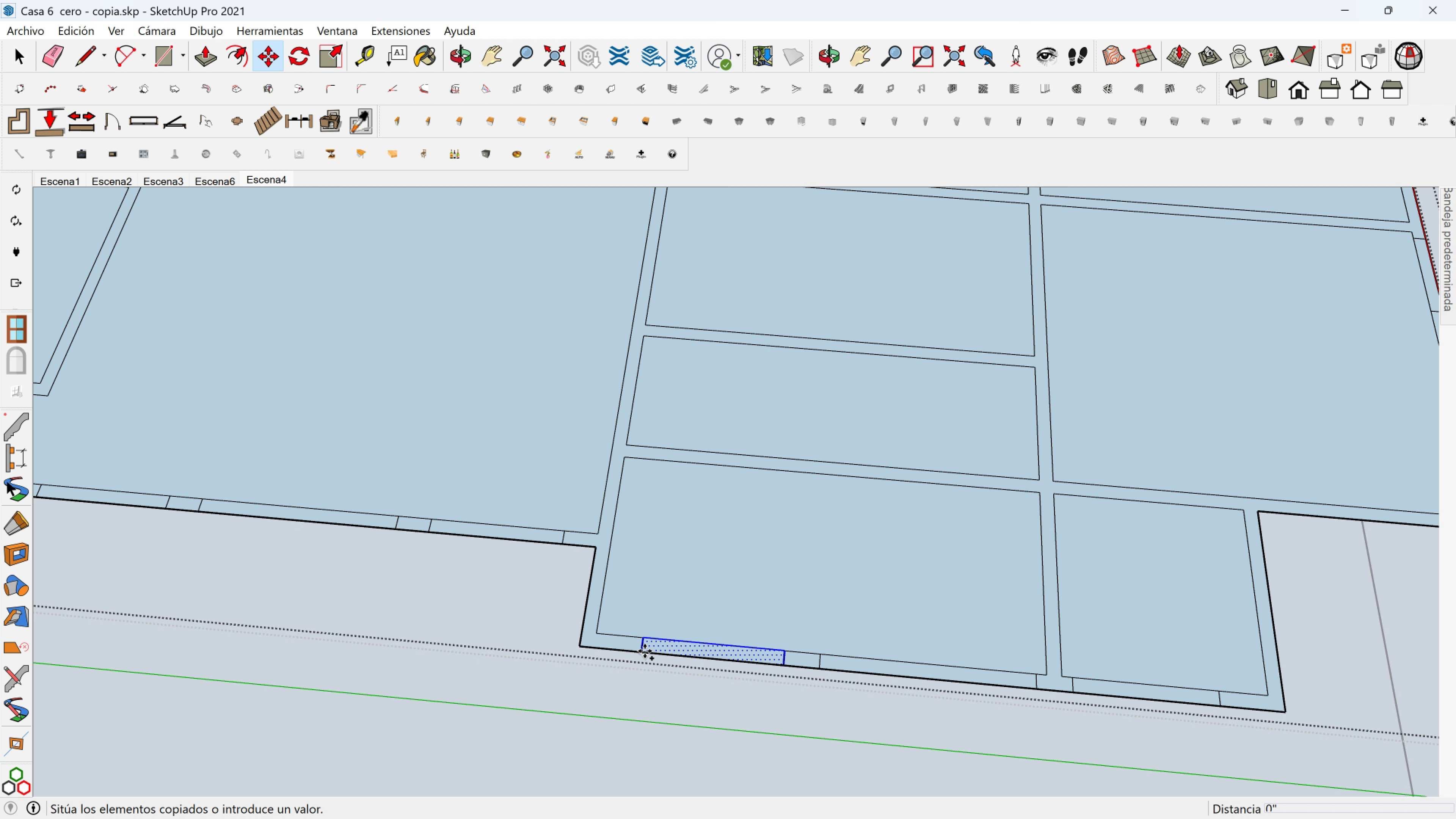 
left_click([643, 656])
 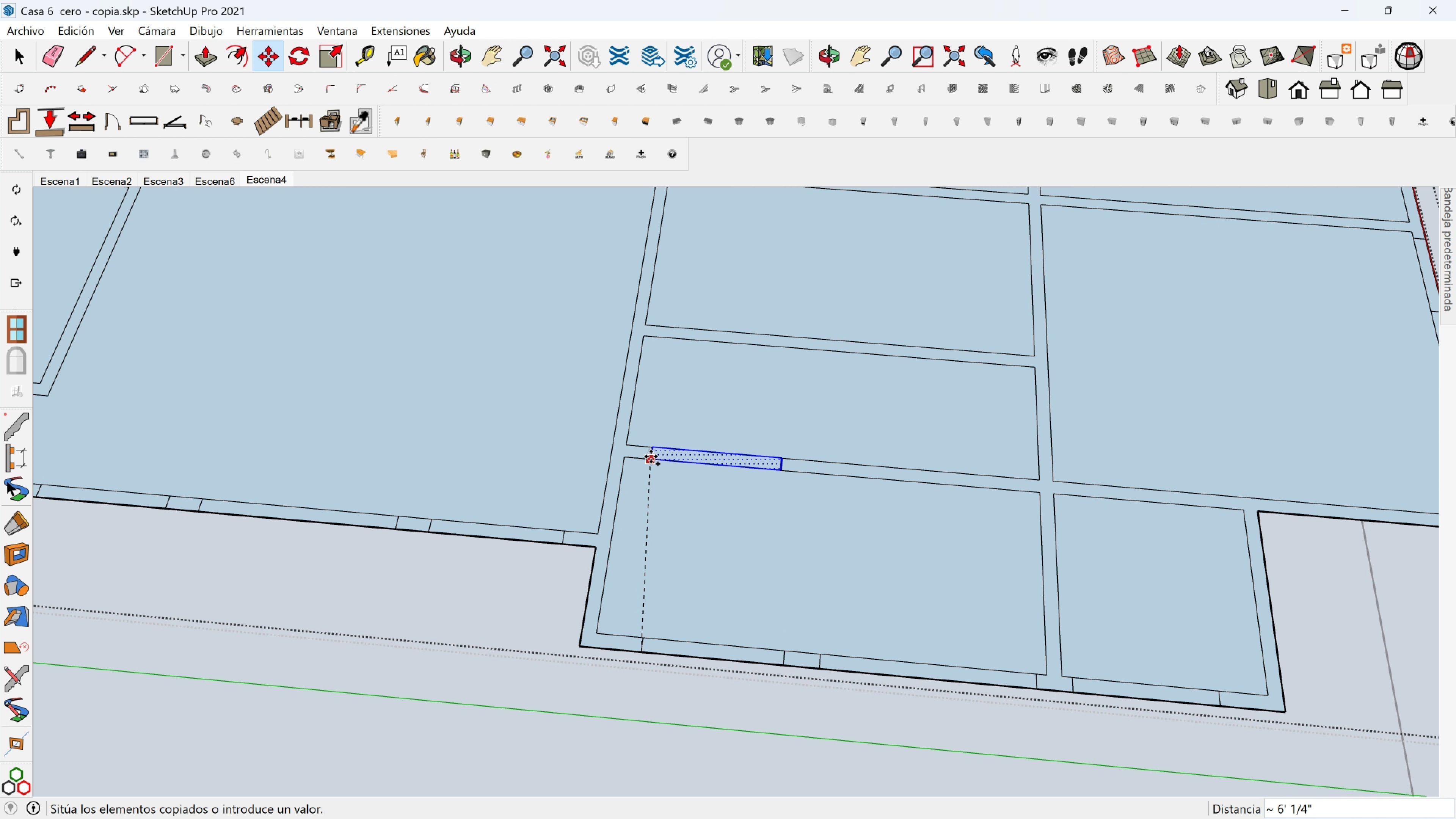 
left_click([651, 457])
 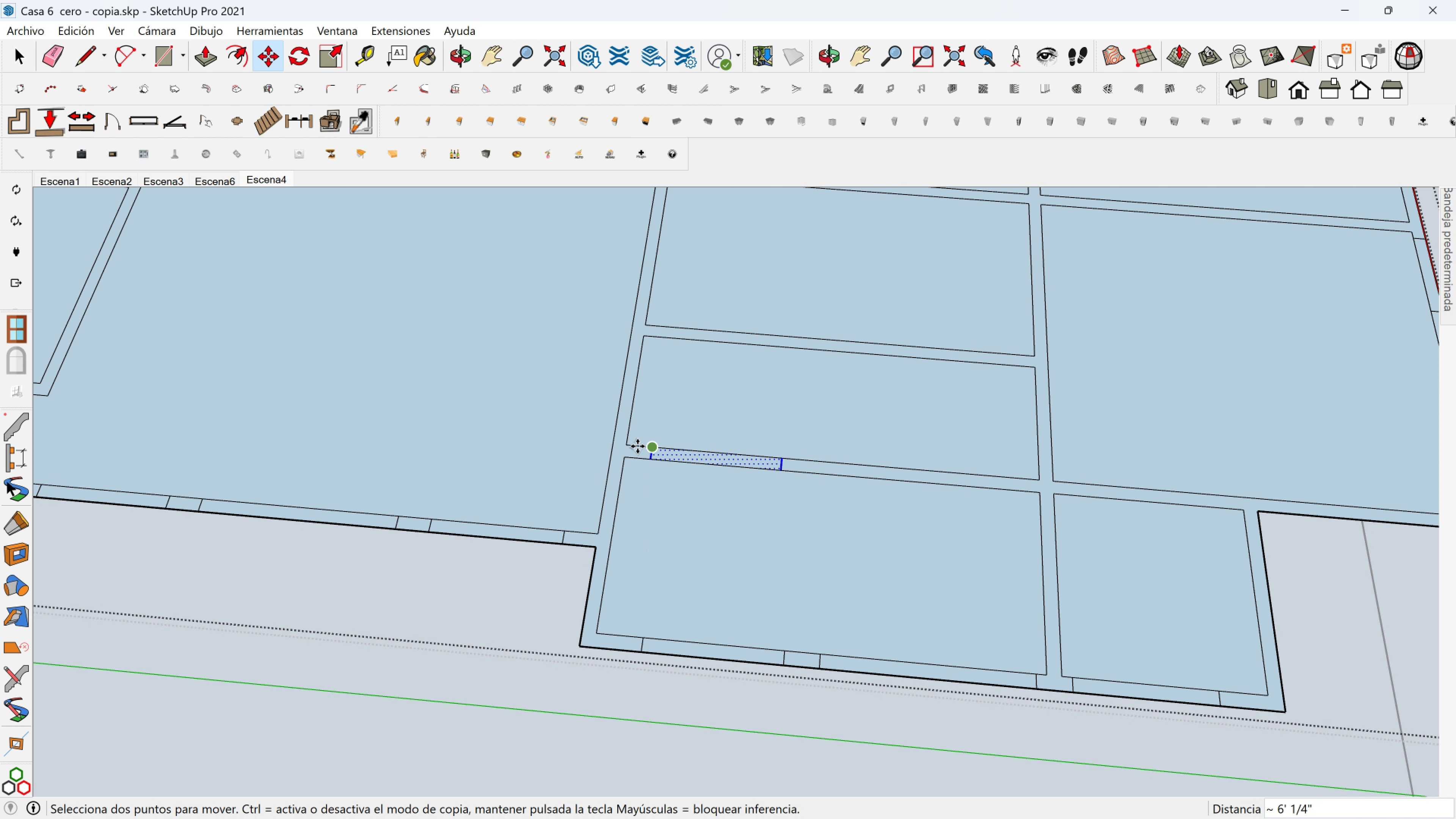 
hold_key(key=ShiftLeft, duration=0.32)
 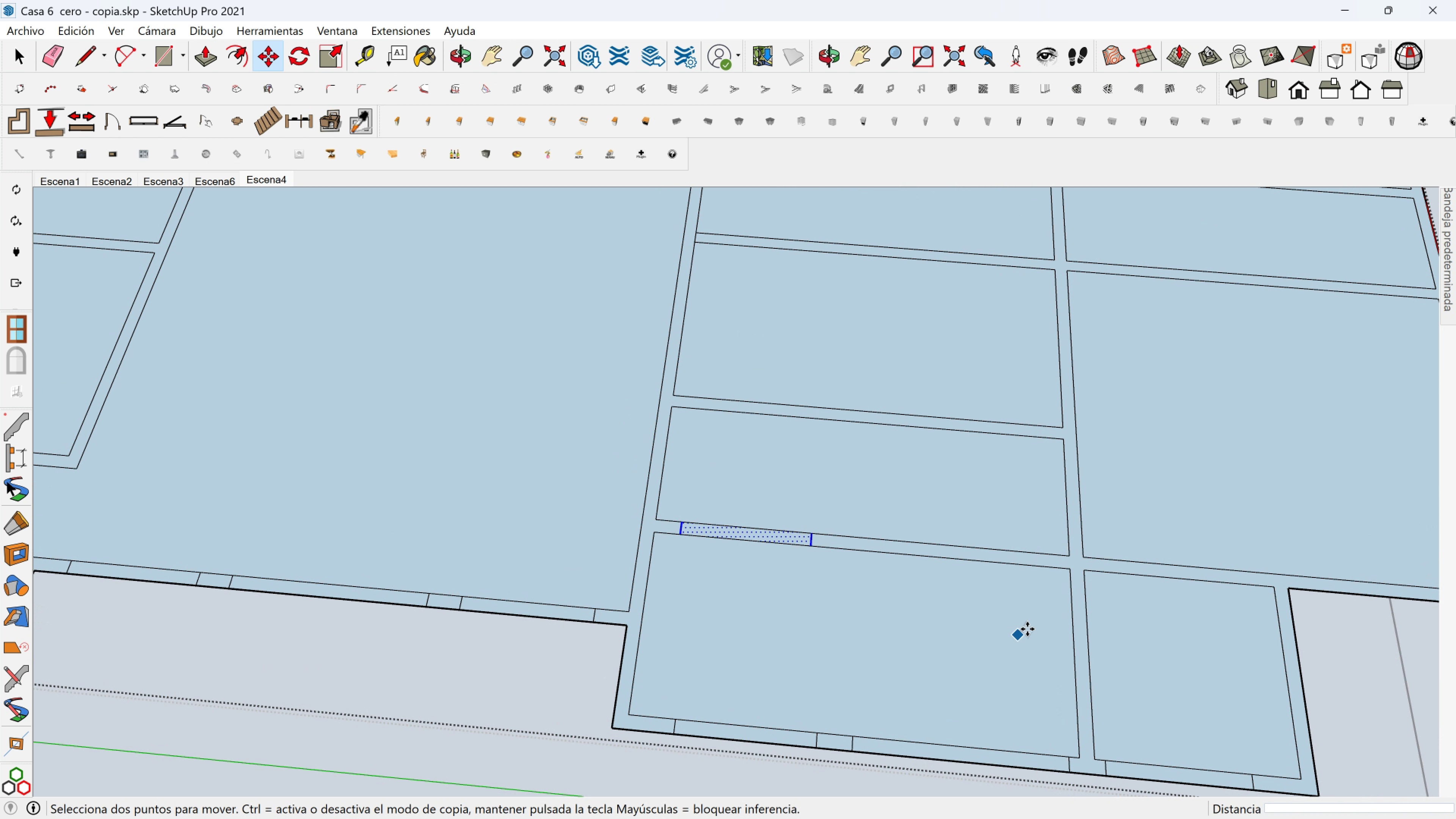 
scroll: coordinate [869, 547], scroll_direction: down, amount: 2.0
 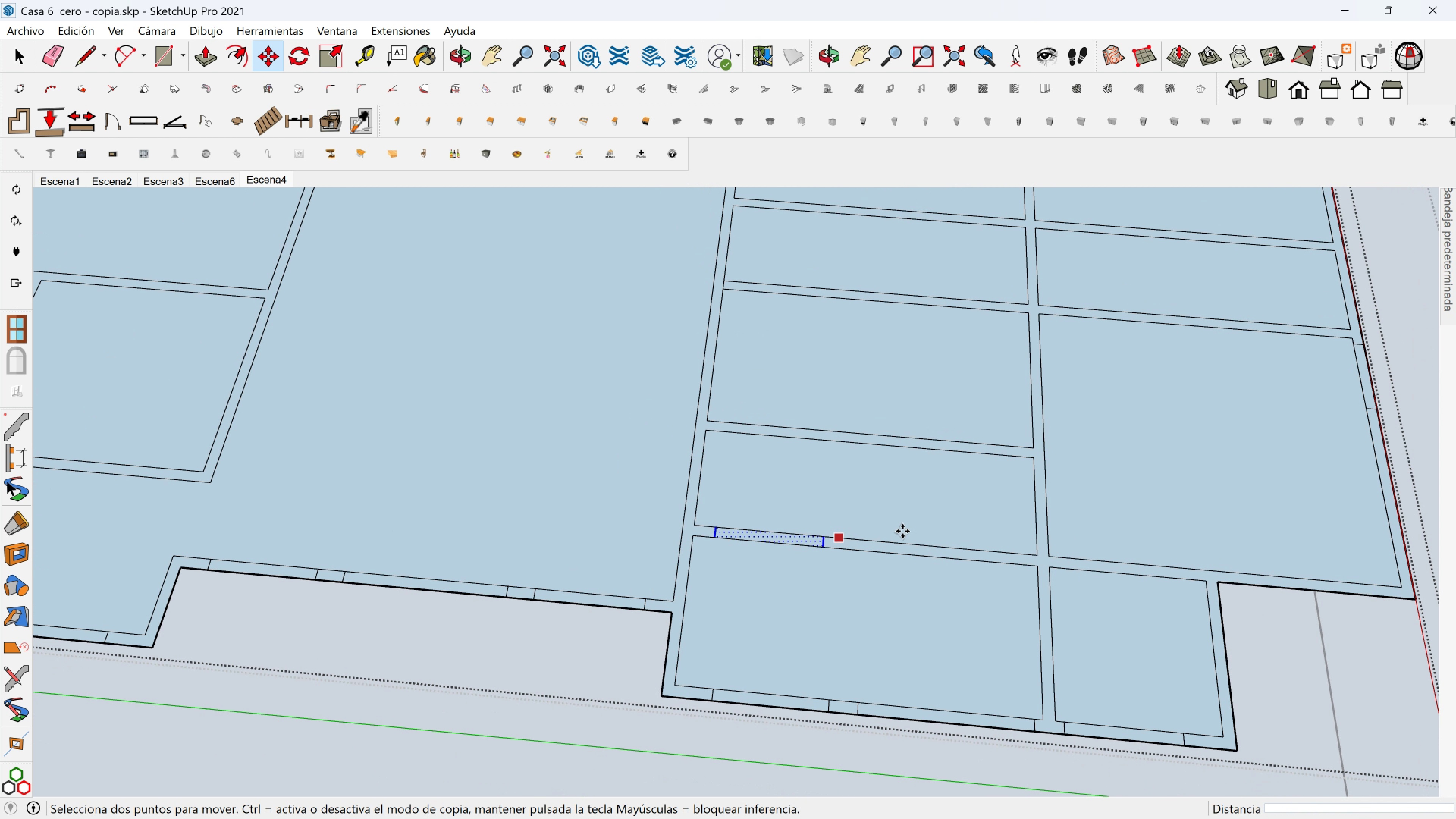 
key(Shift+ShiftLeft)
 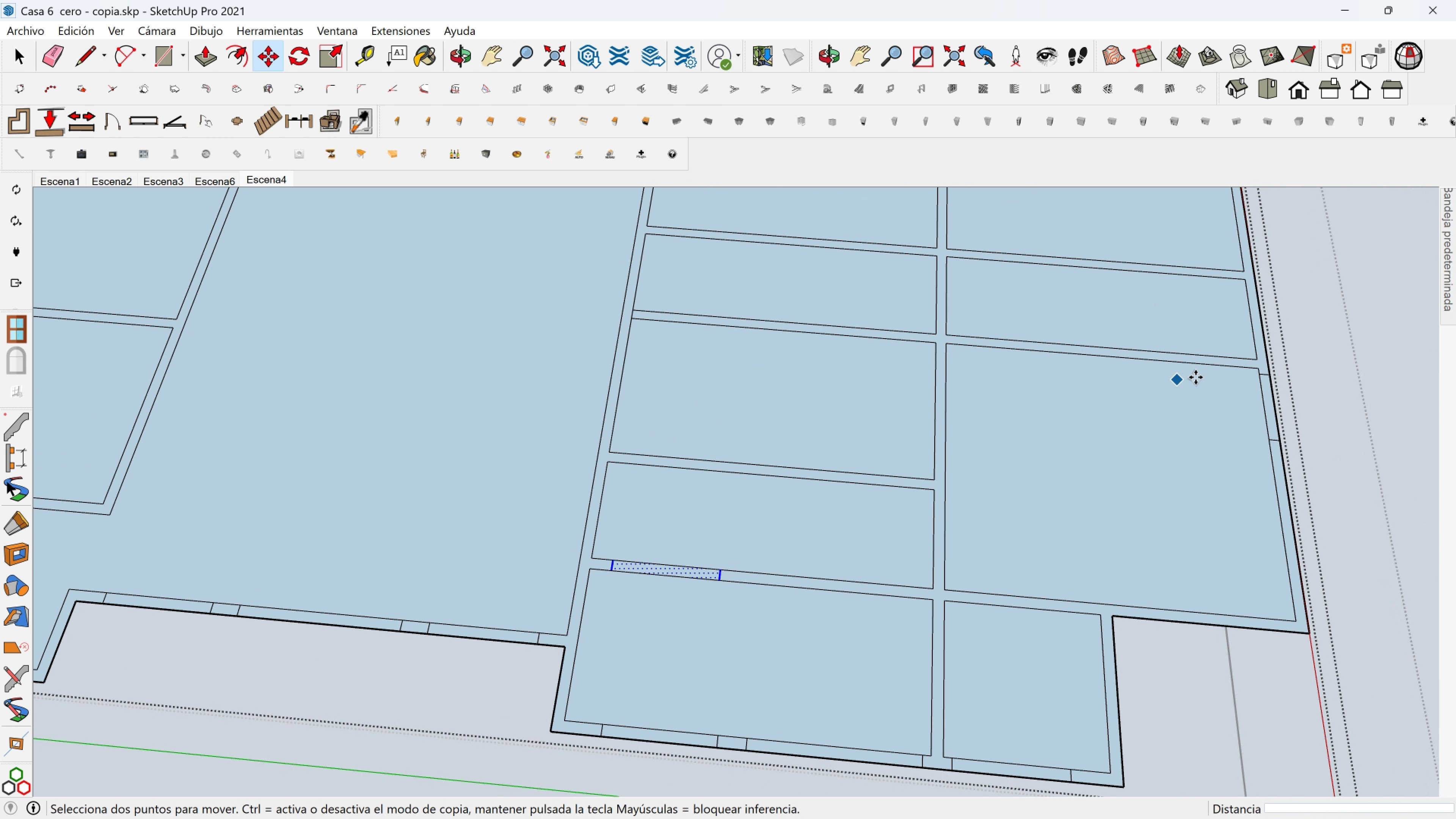 
key(Space)
 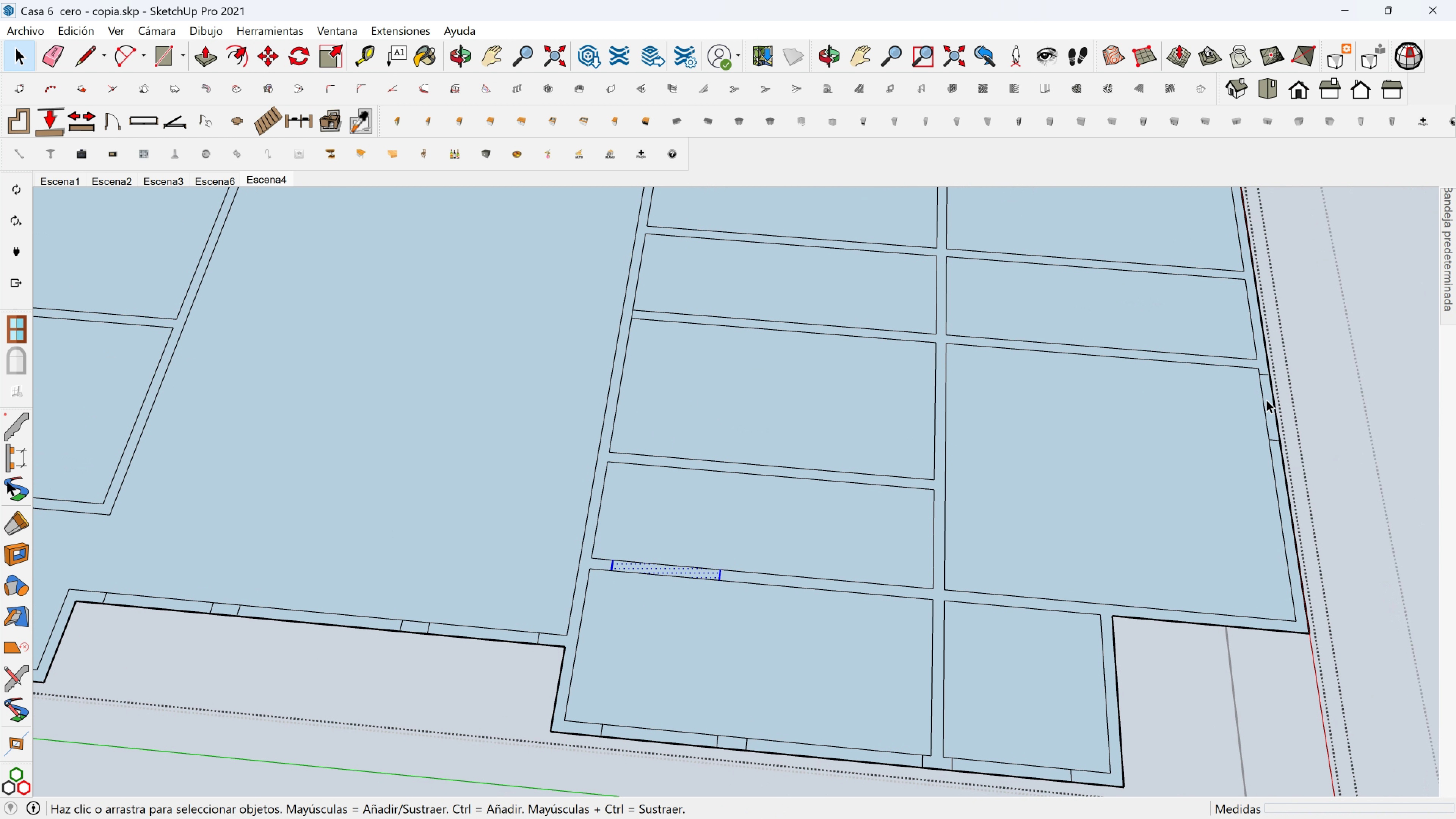 
left_click([1266, 400])
 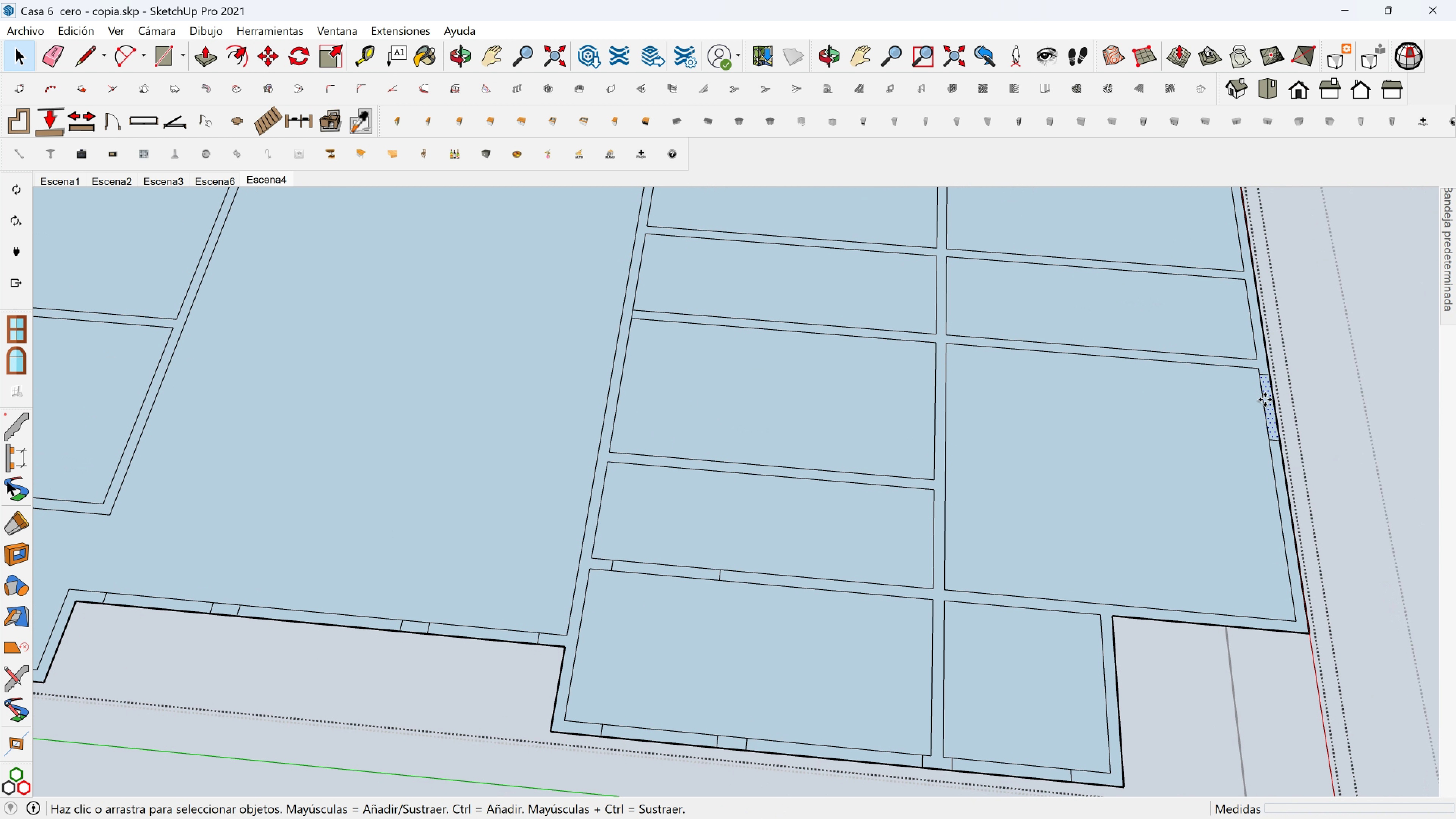 
key(M)
 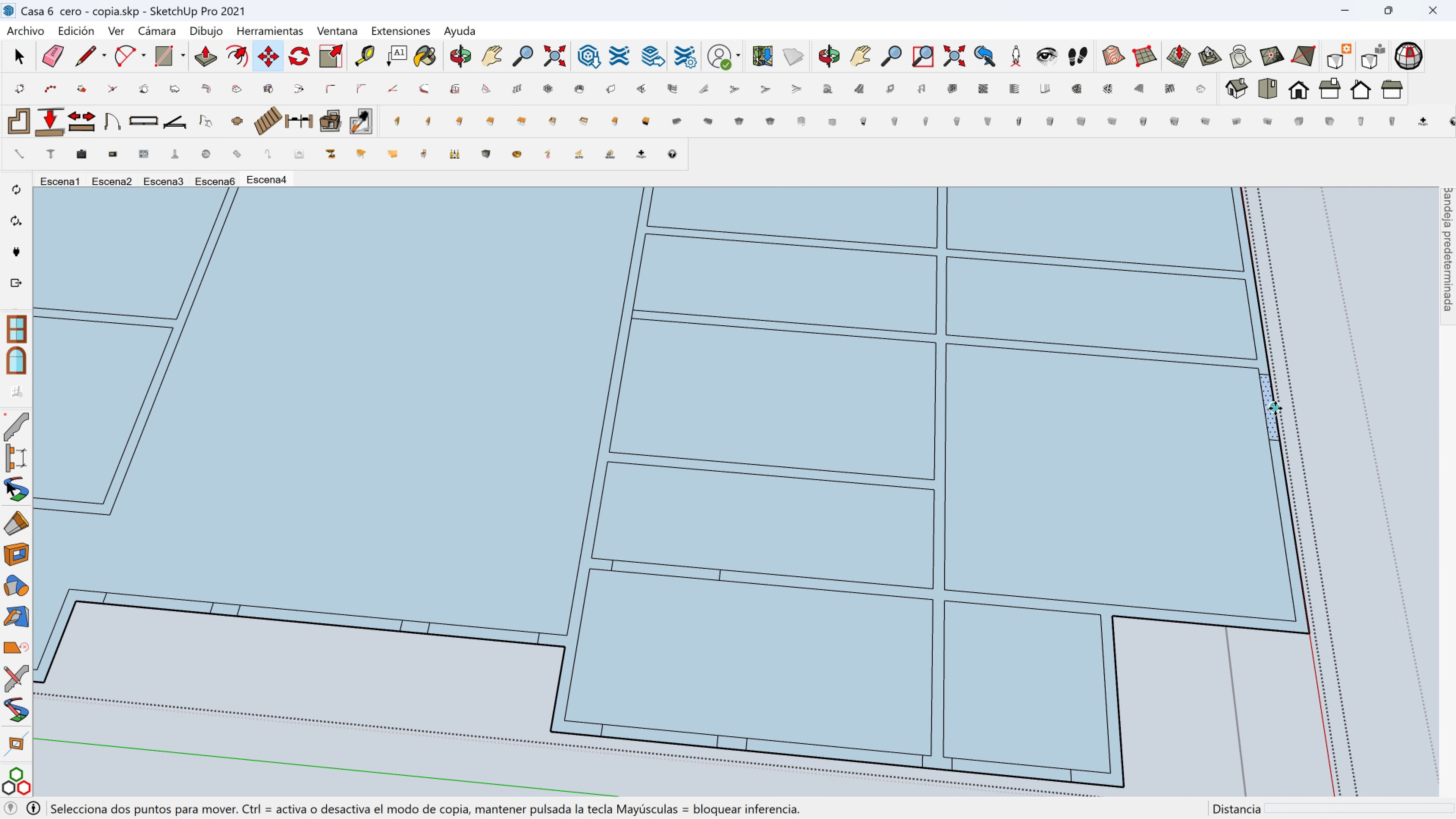 
left_click_drag(start_coordinate=[1276, 405], to_coordinate=[1274, 405])
 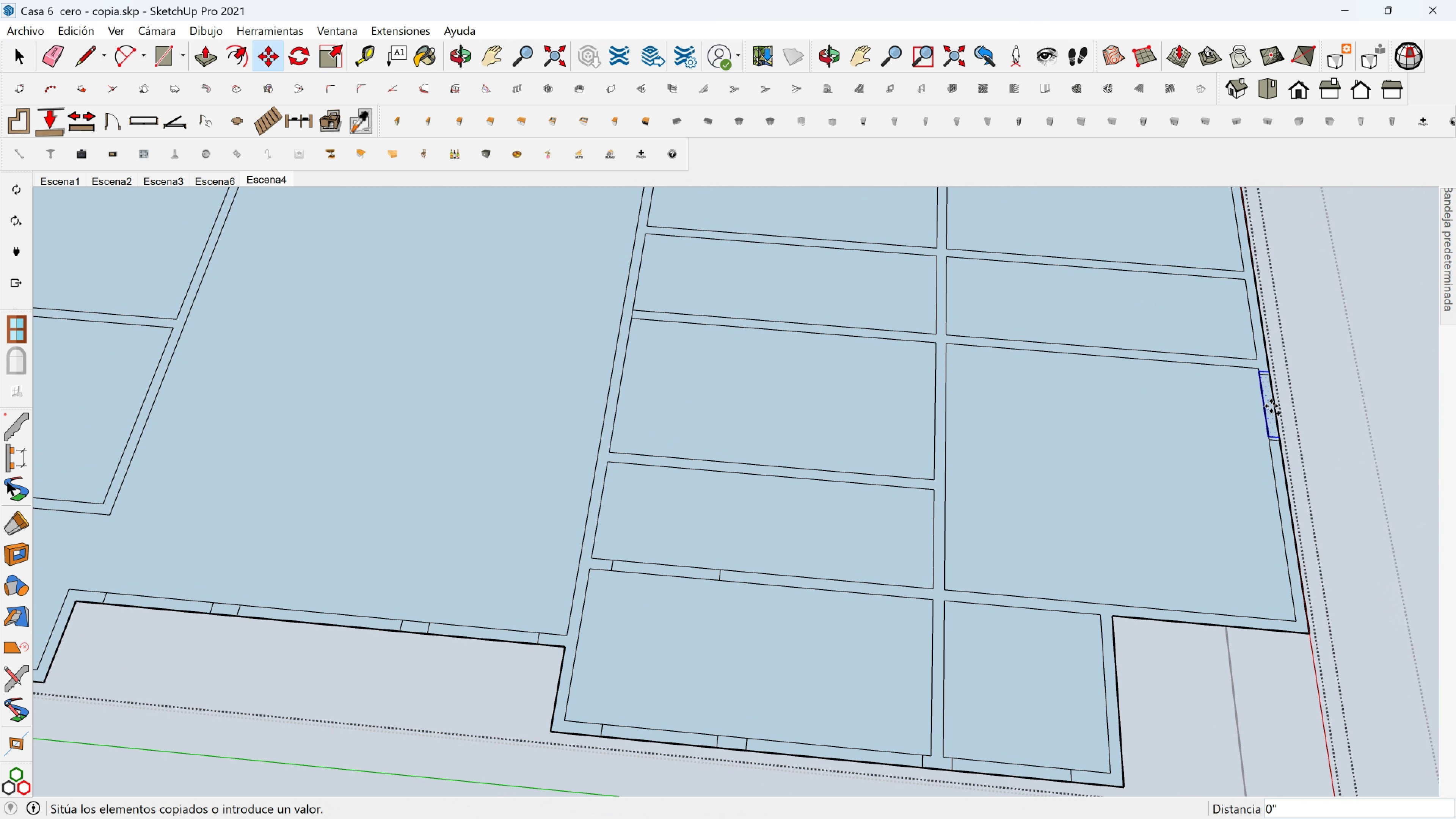 
key(Control+ControlLeft)
 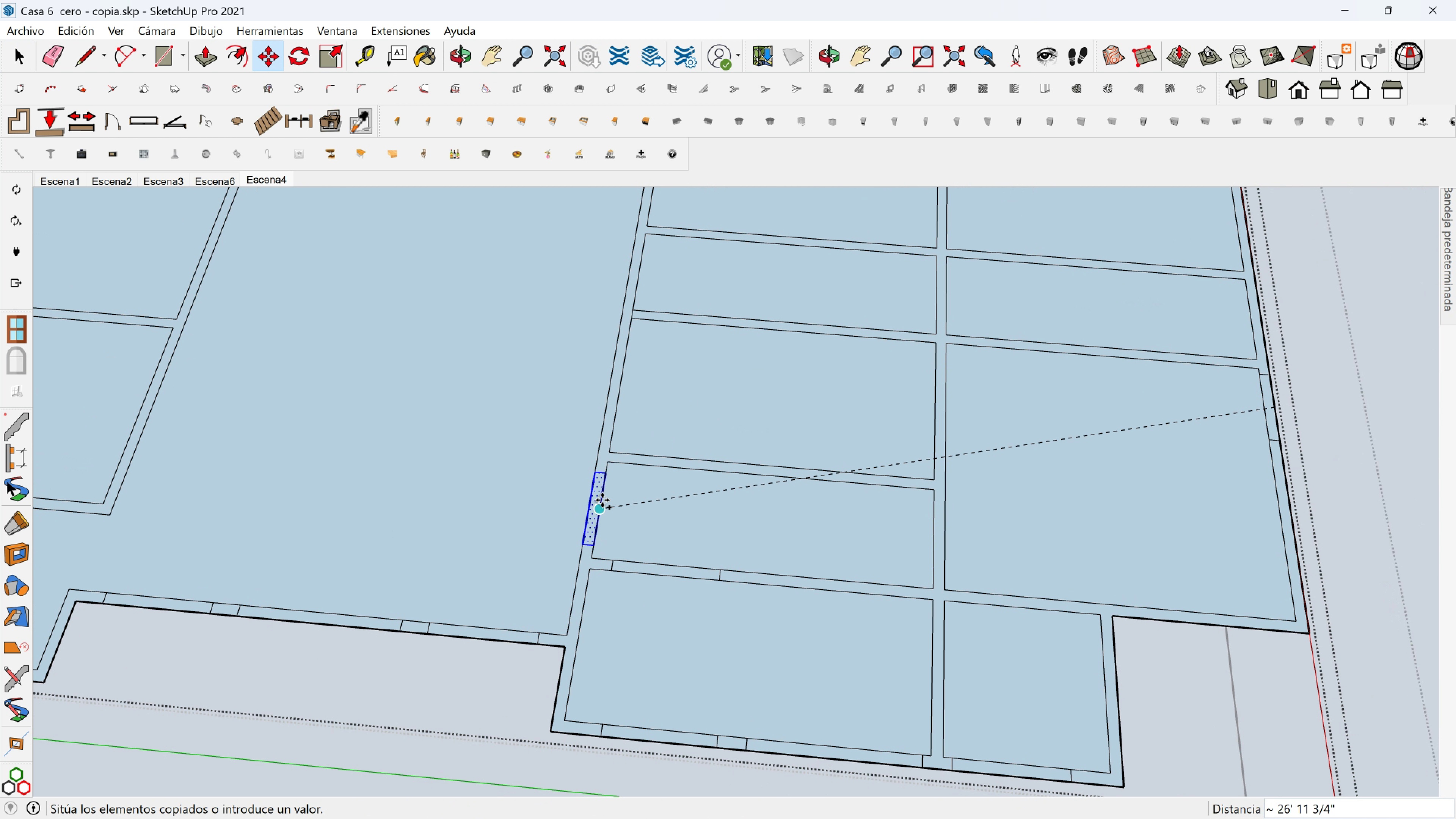 
left_click([602, 500])
 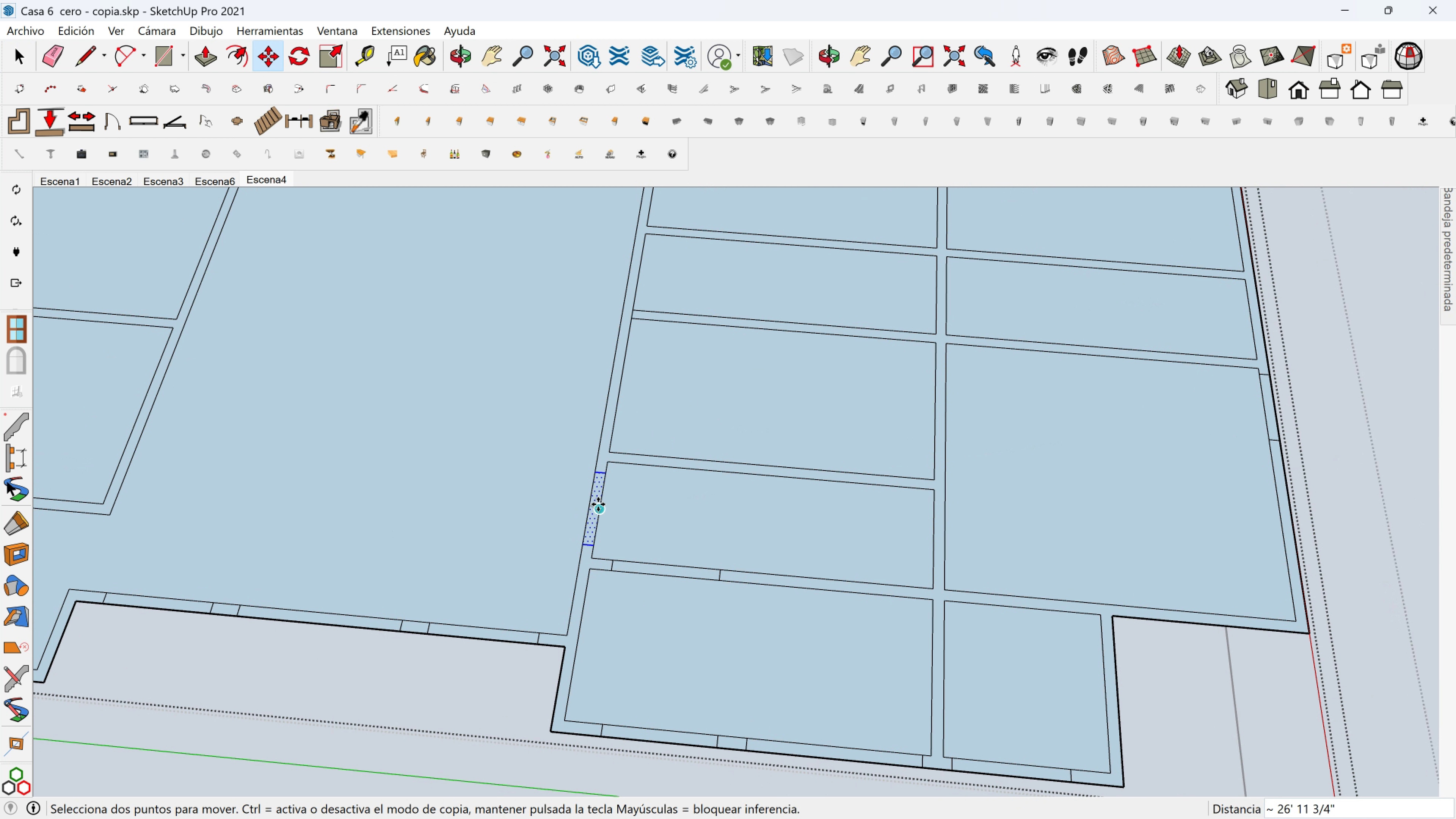 
left_click([598, 504])
 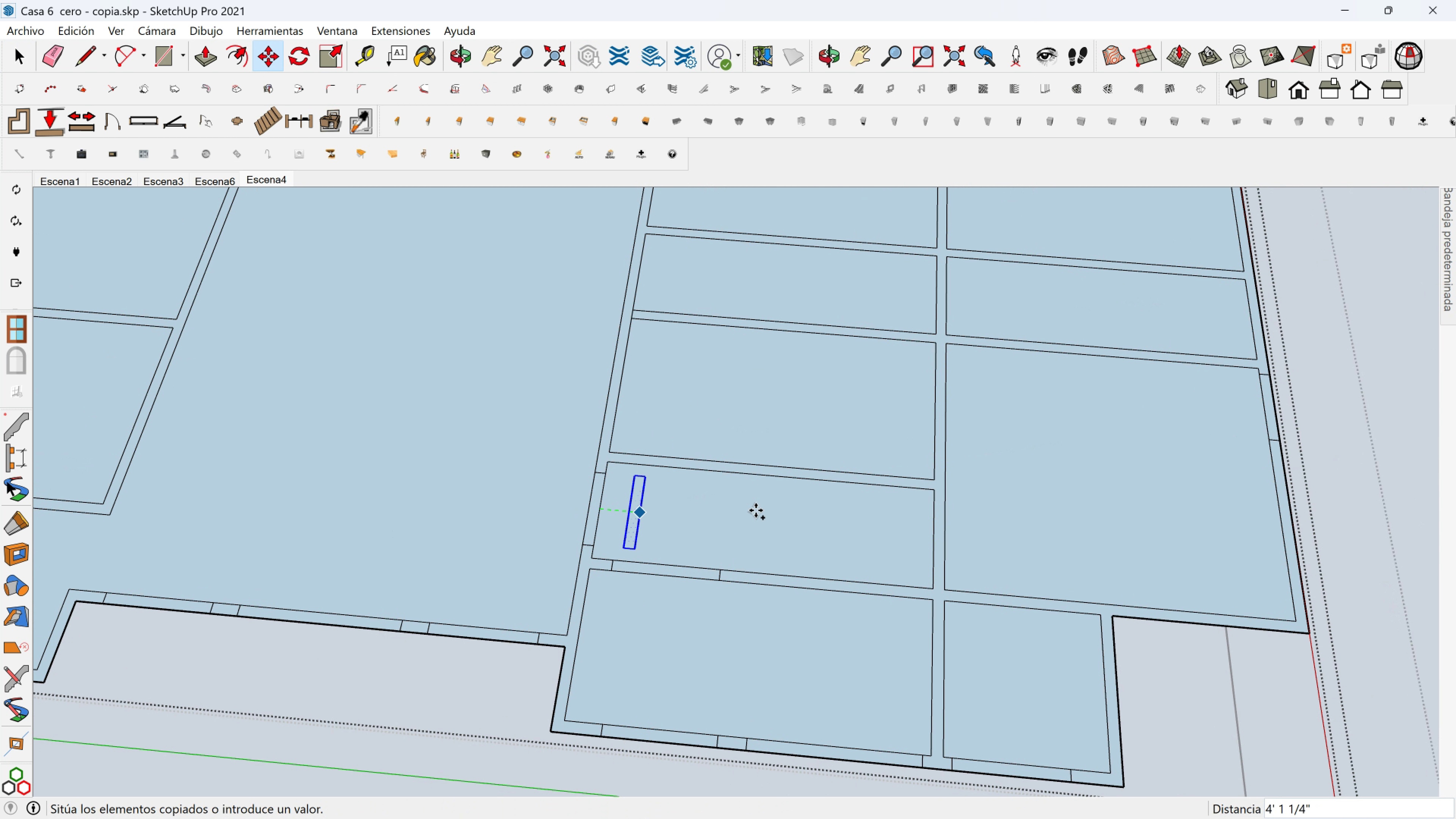 
key(Control+ControlLeft)
 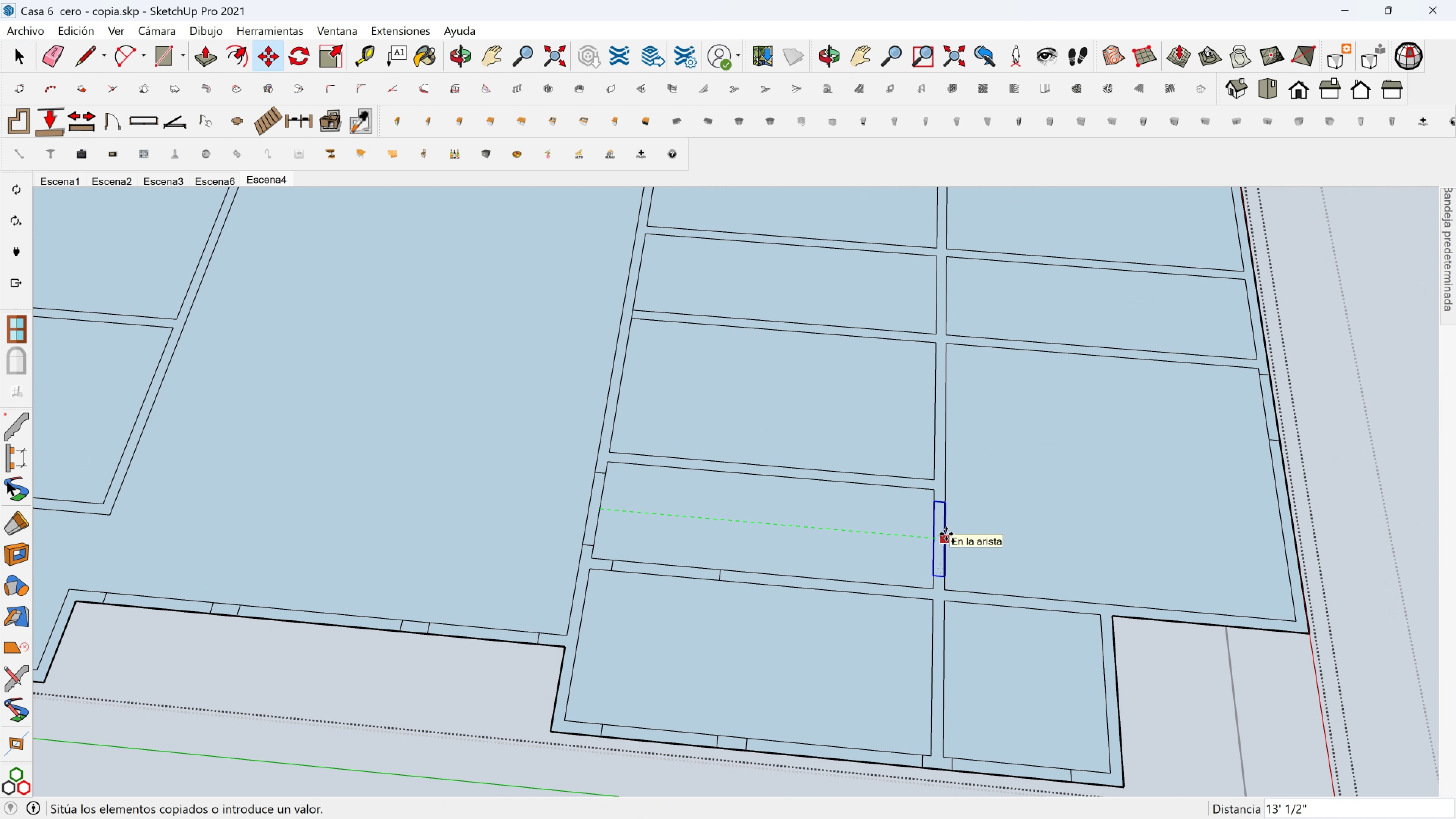 
left_click([946, 534])
 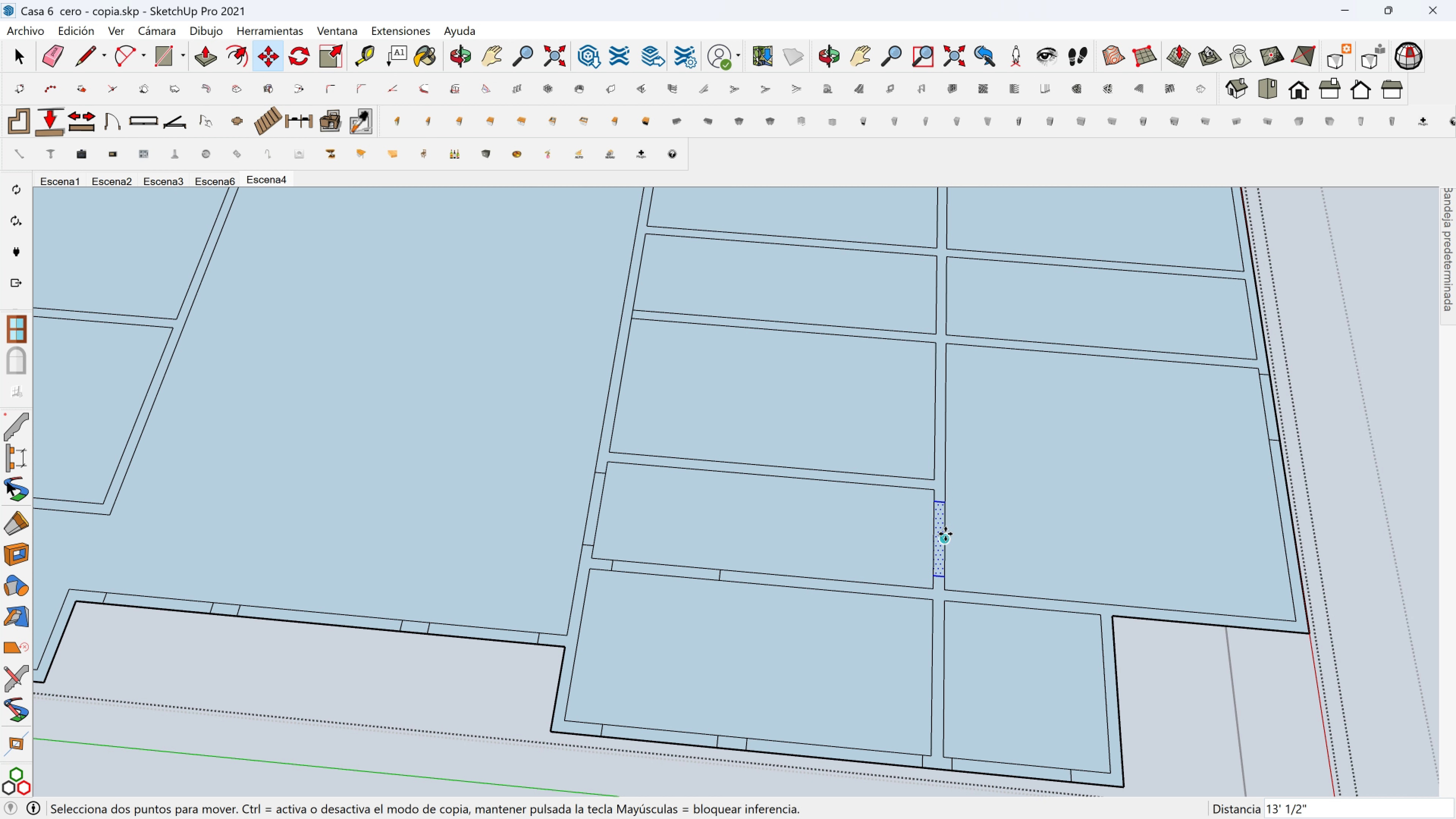 
key(Shift+ShiftLeft)
 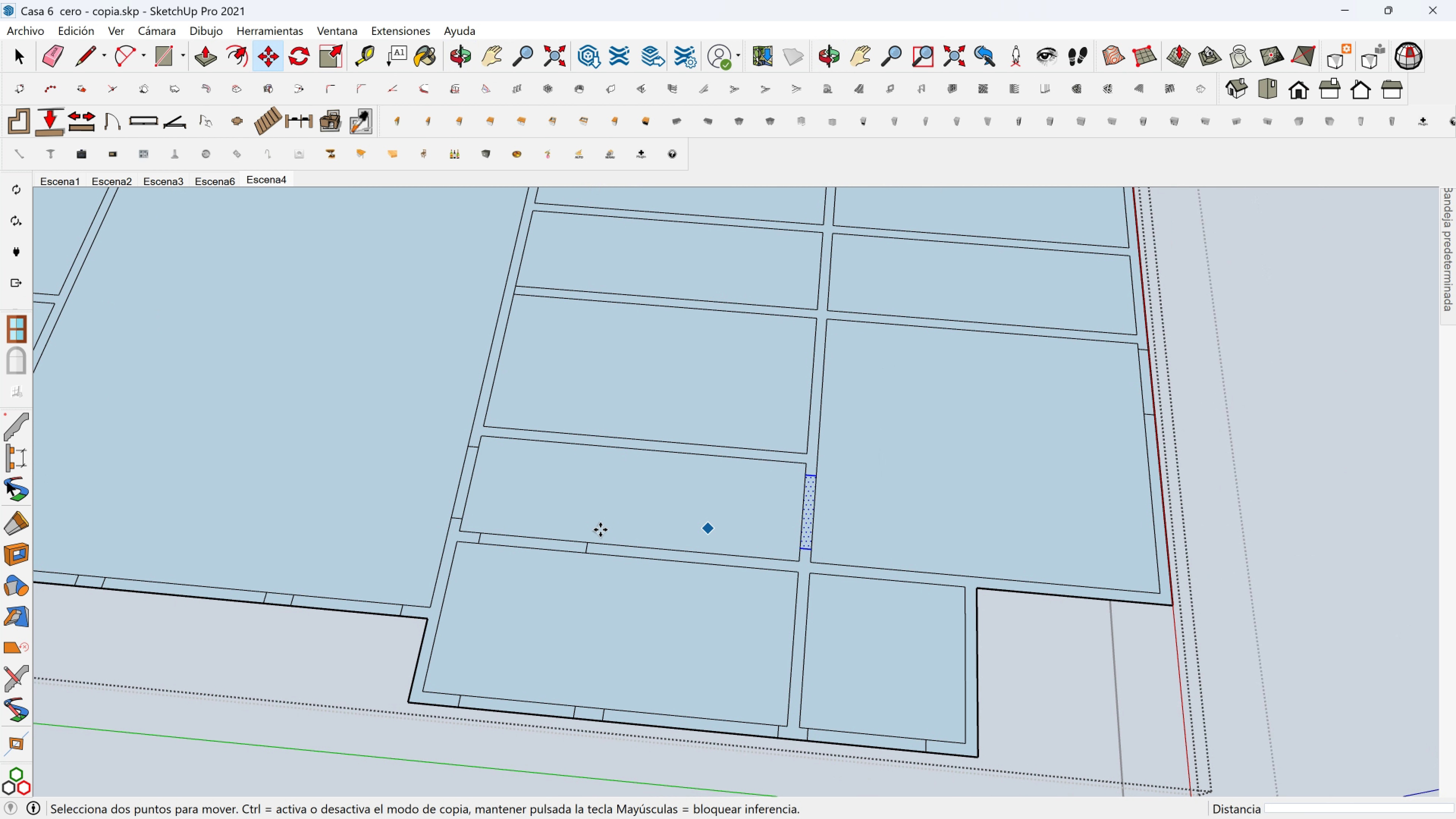 
key(Space)
 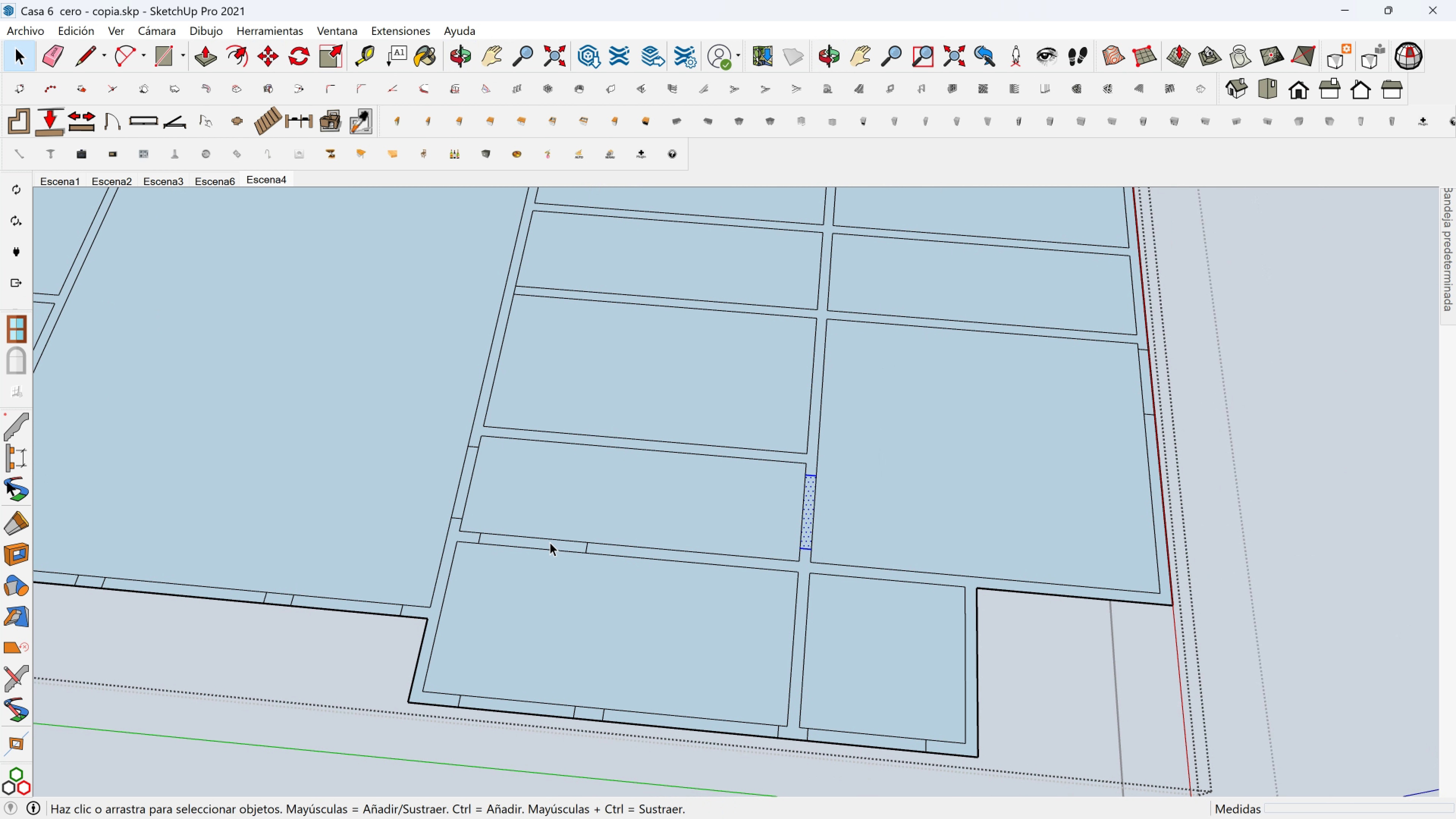 
left_click([550, 542])
 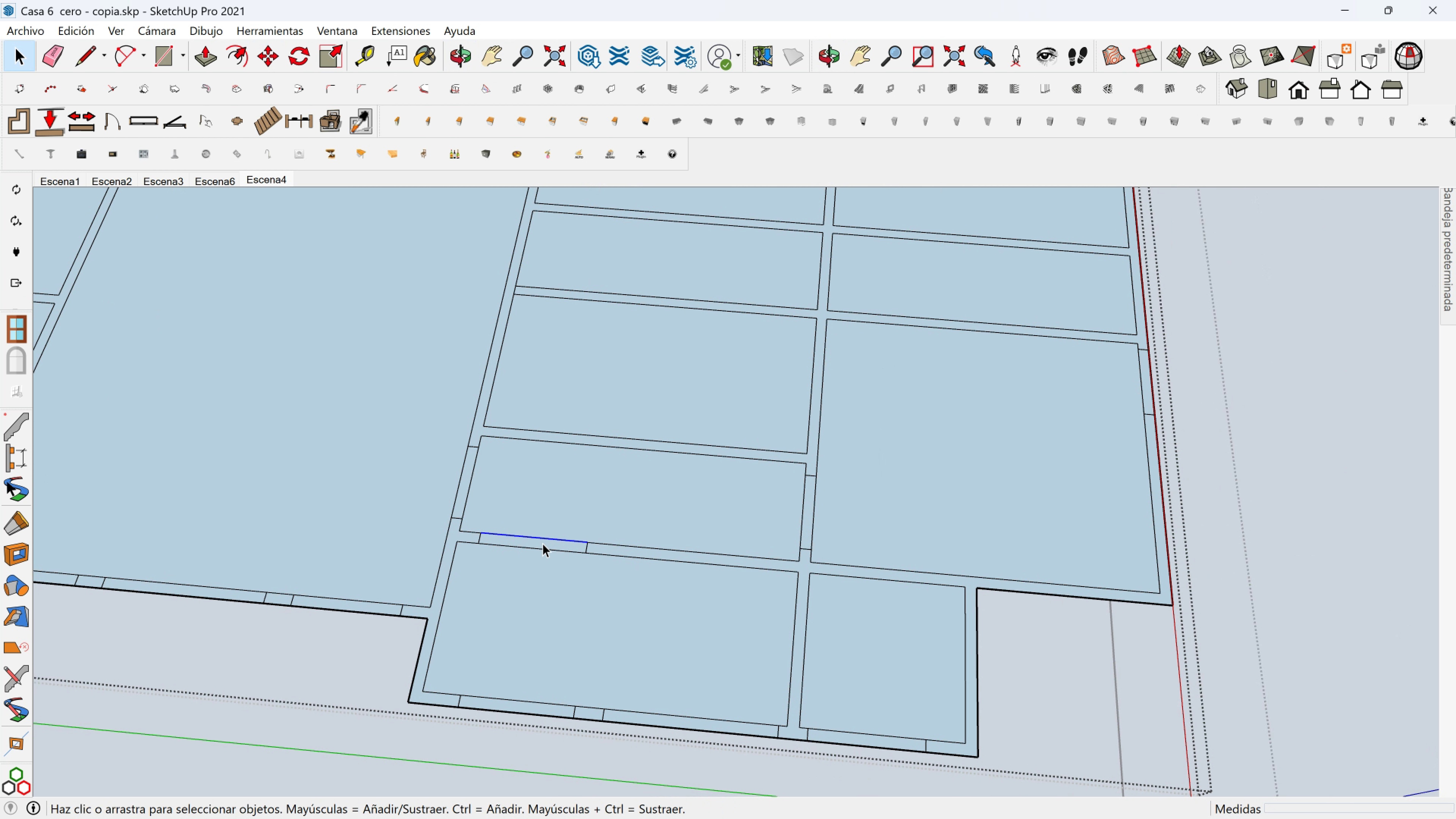 
left_click([543, 544])
 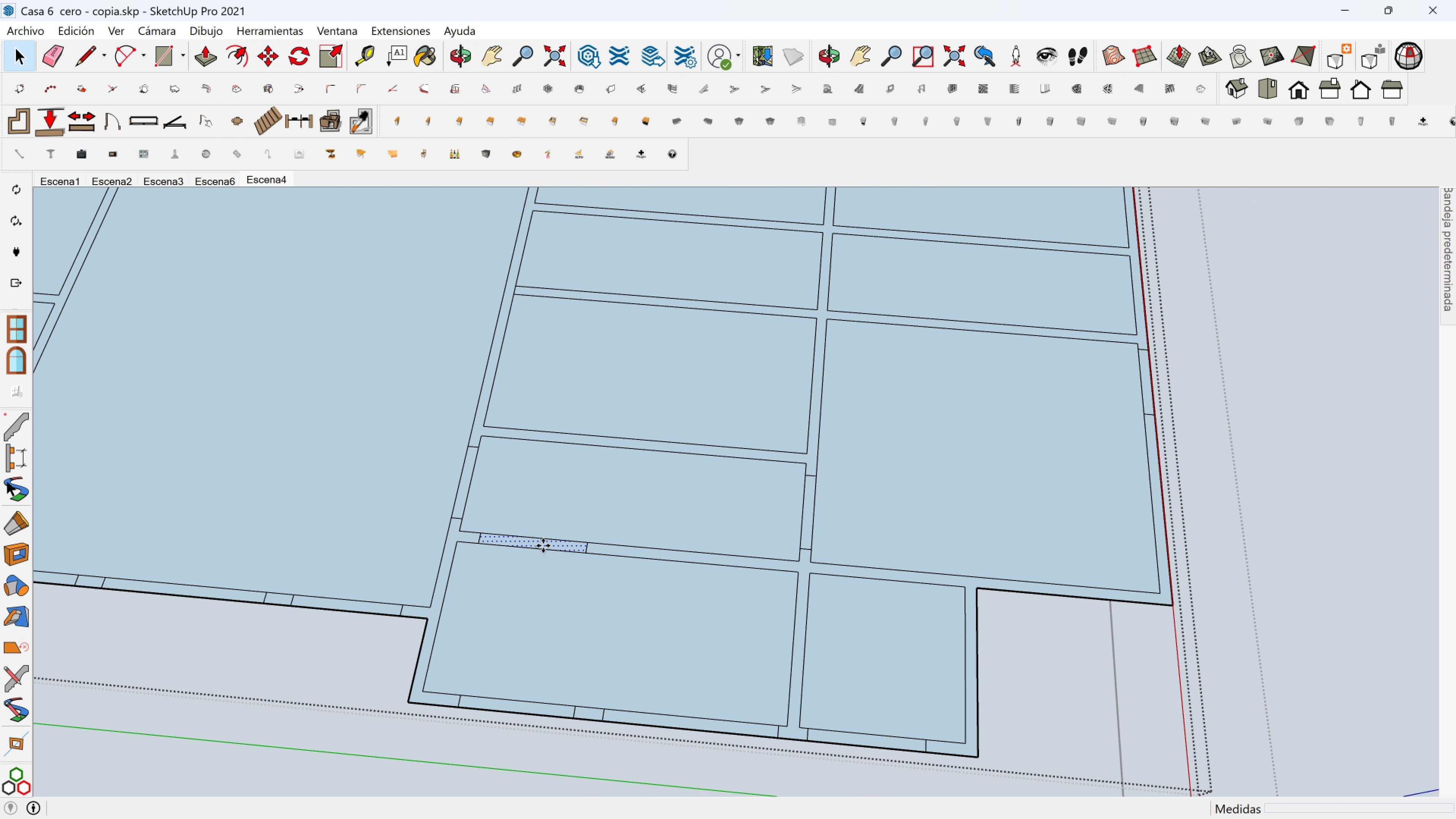 
key(M)
 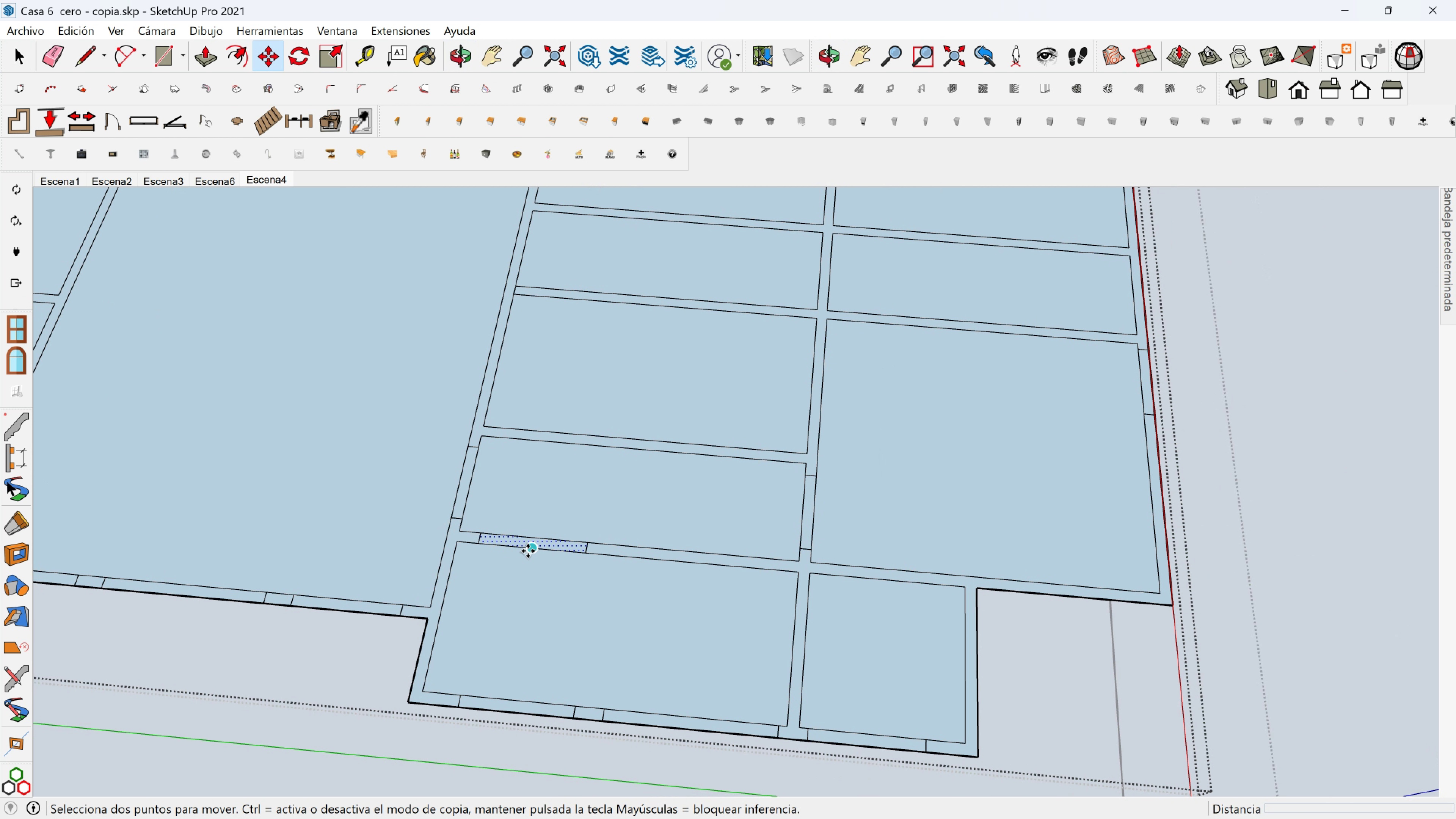 
key(Control+ControlLeft)
 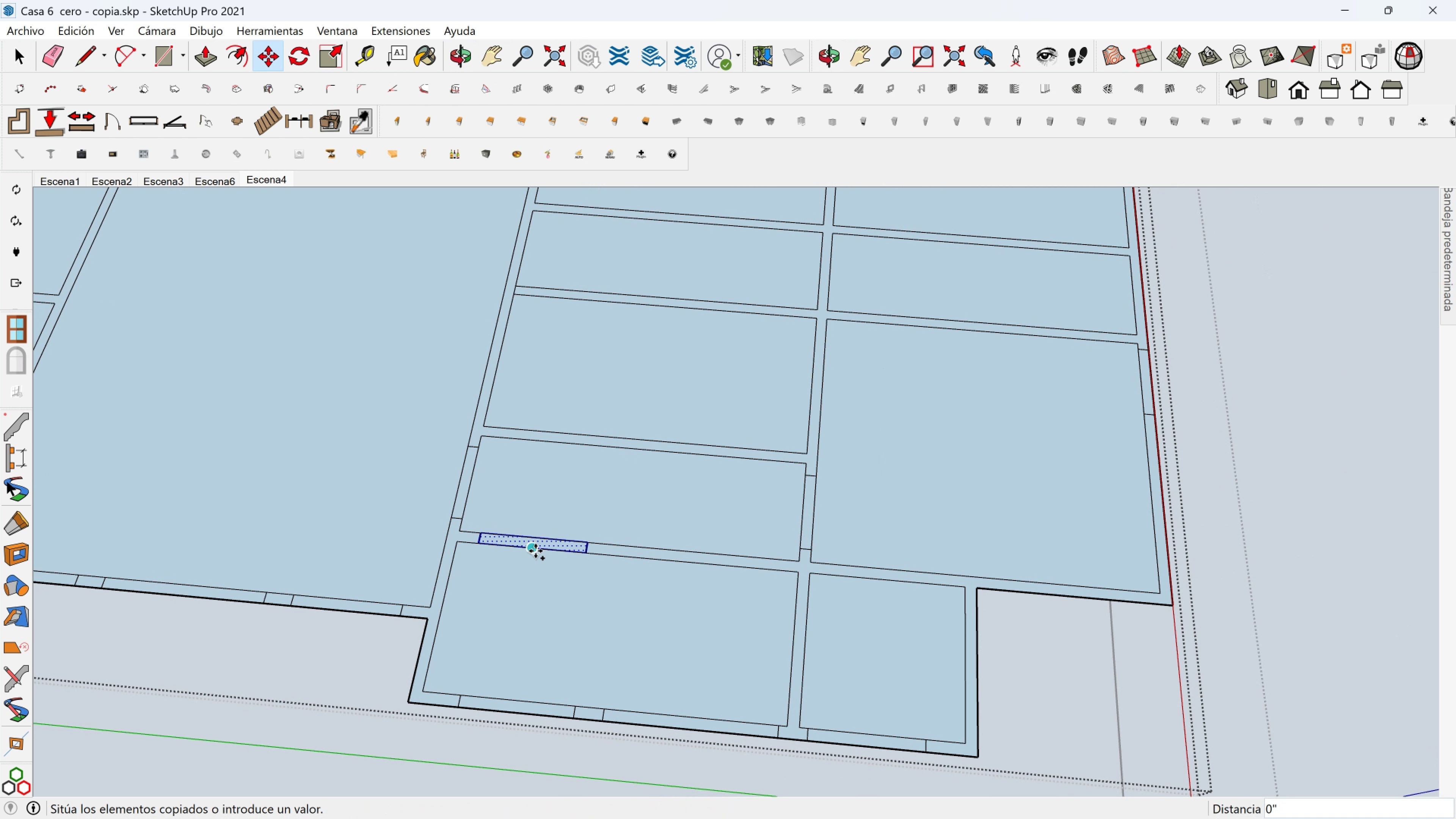 
left_click([528, 551])
 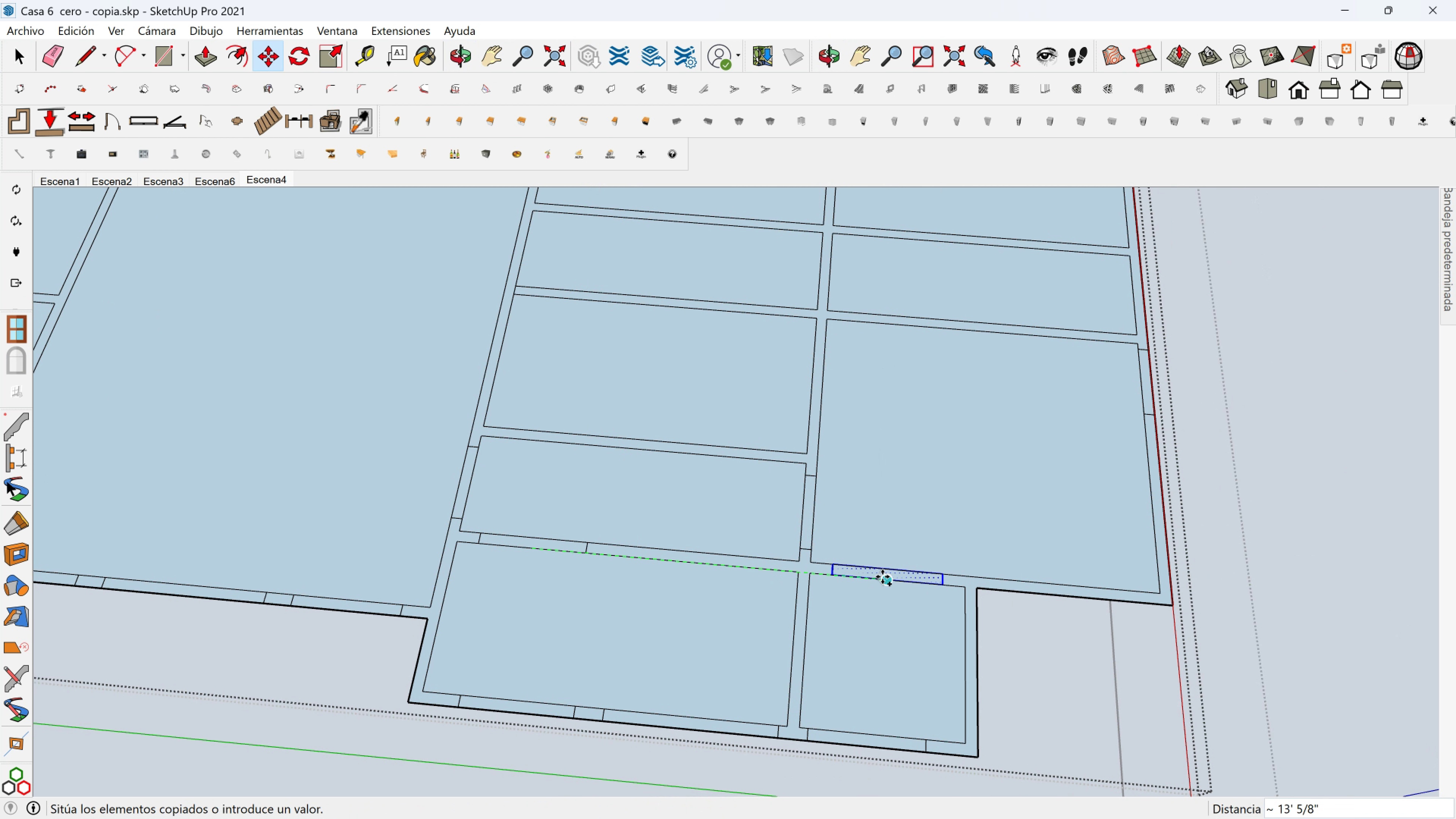 
left_click([882, 577])
 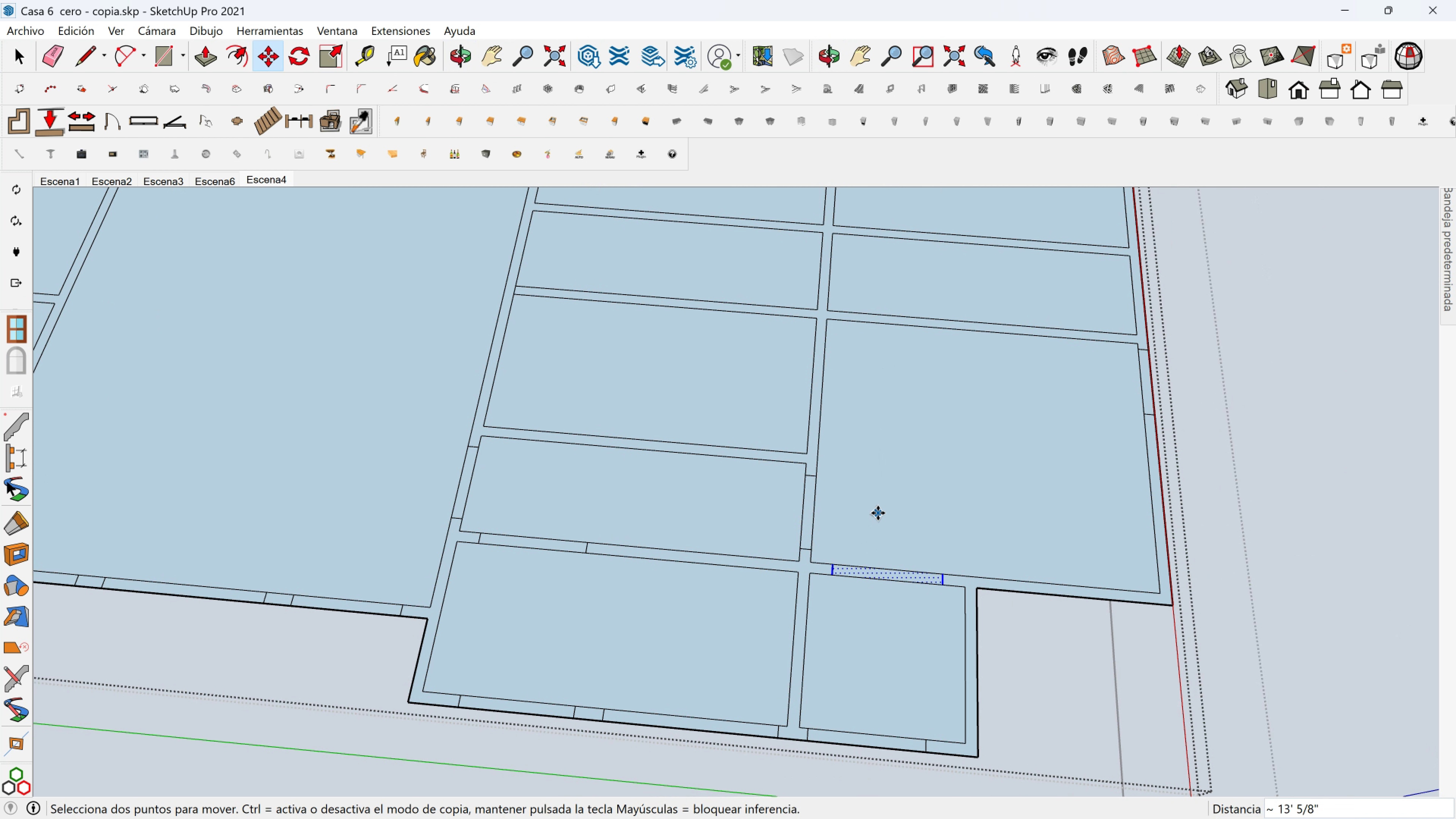 
hold_key(key=ShiftLeft, duration=0.71)
 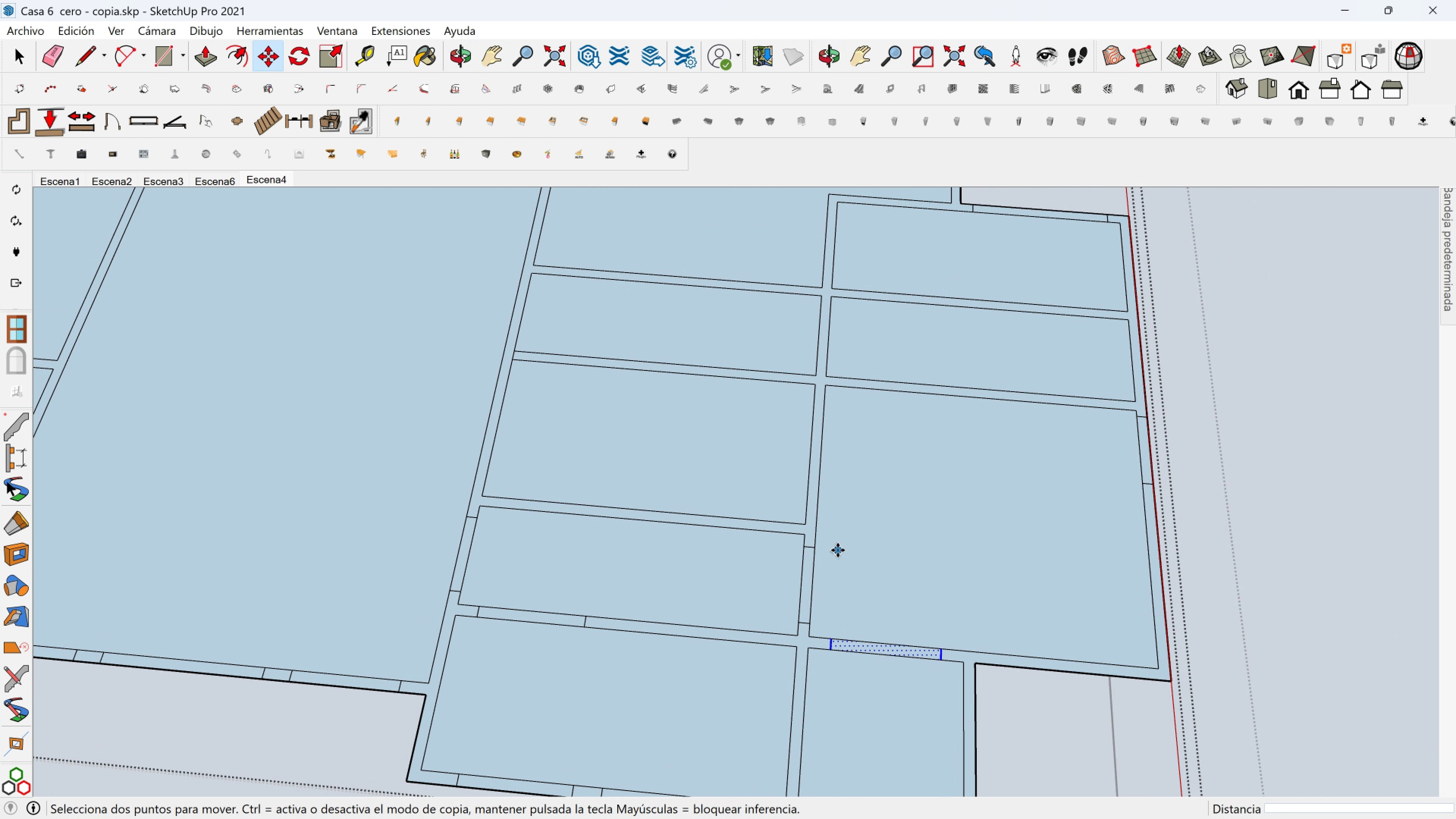 
key(Shift+ShiftLeft)
 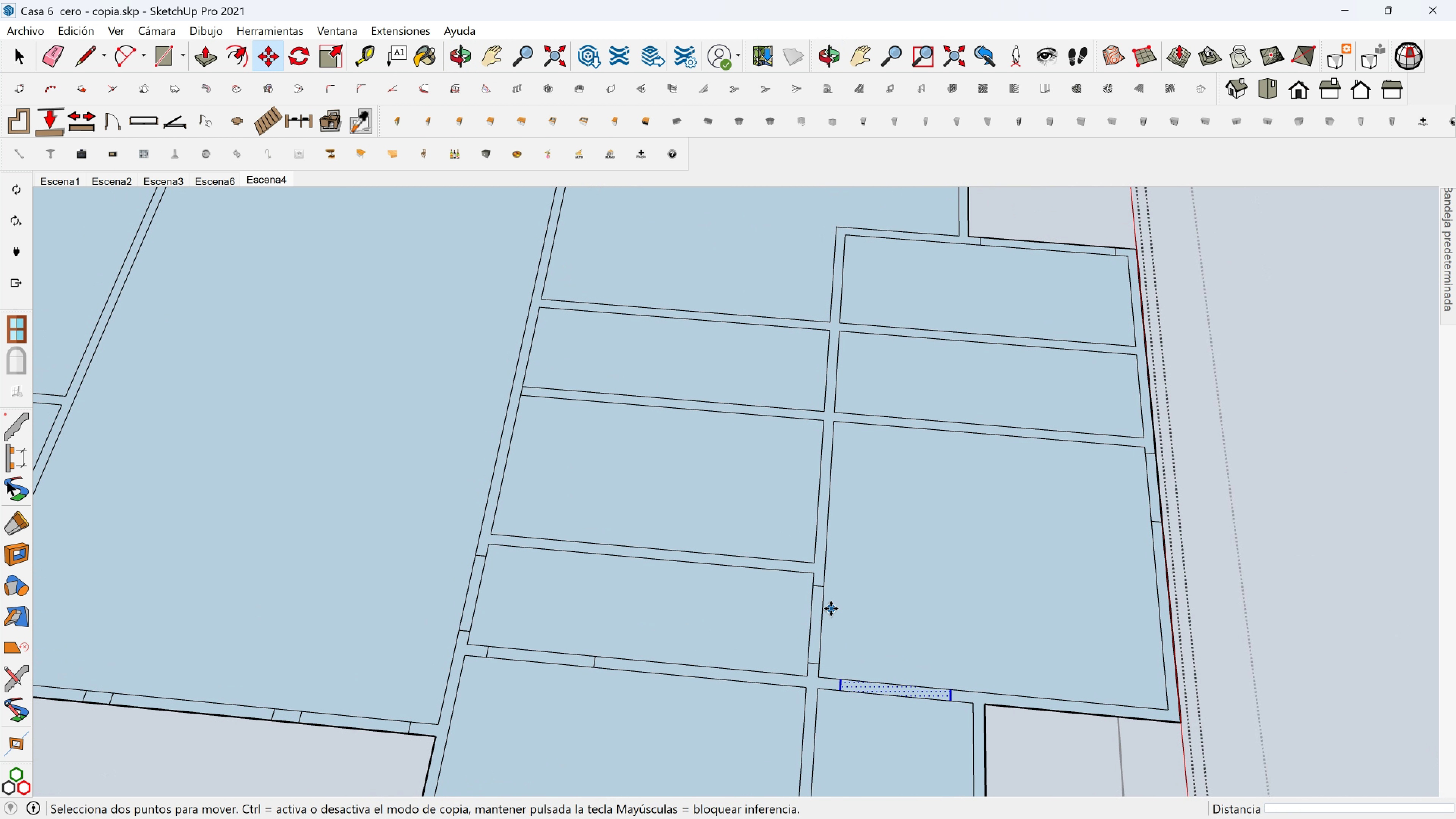 
key(Space)
 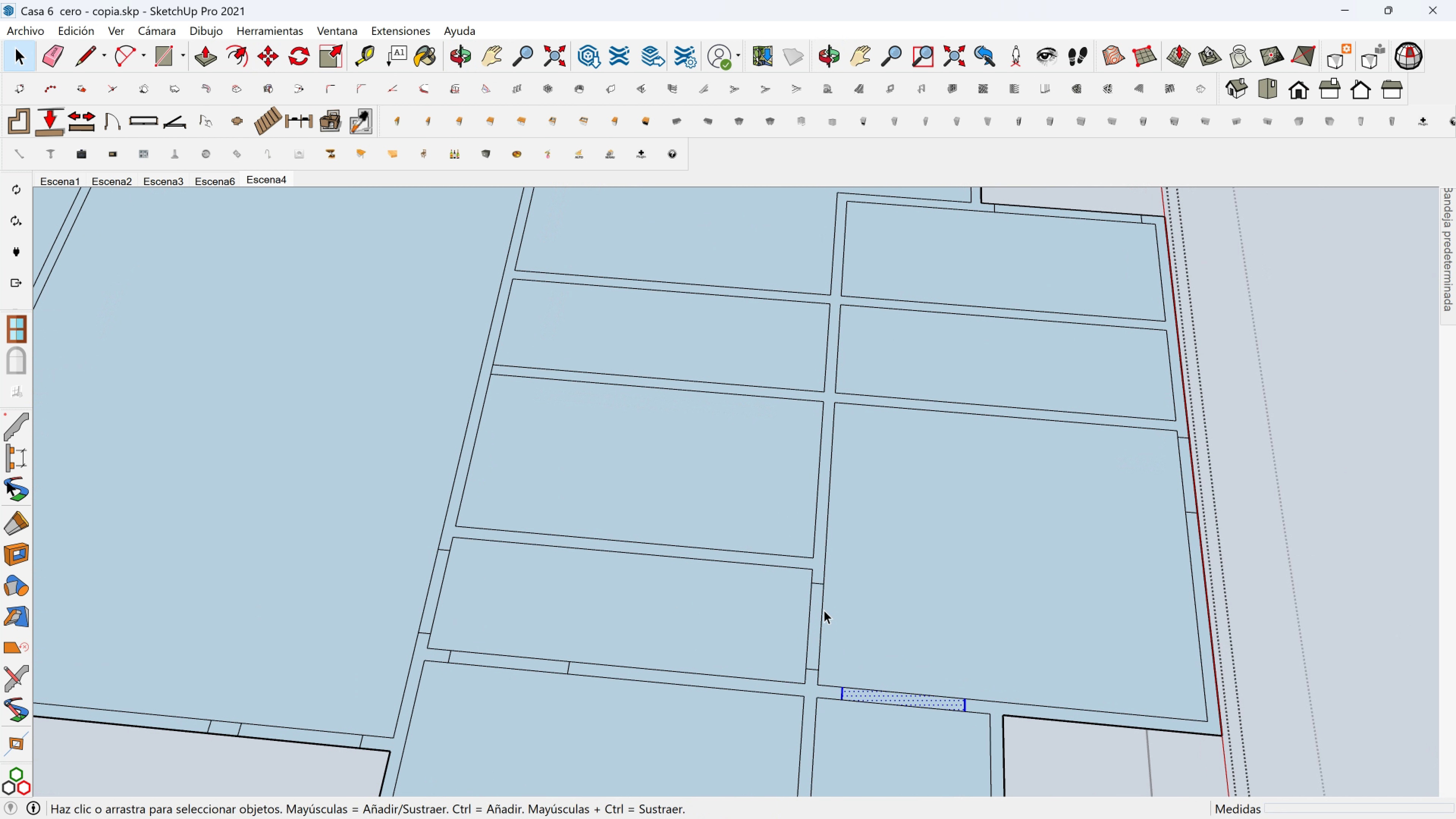 
scroll: coordinate [825, 609], scroll_direction: up, amount: 1.0
 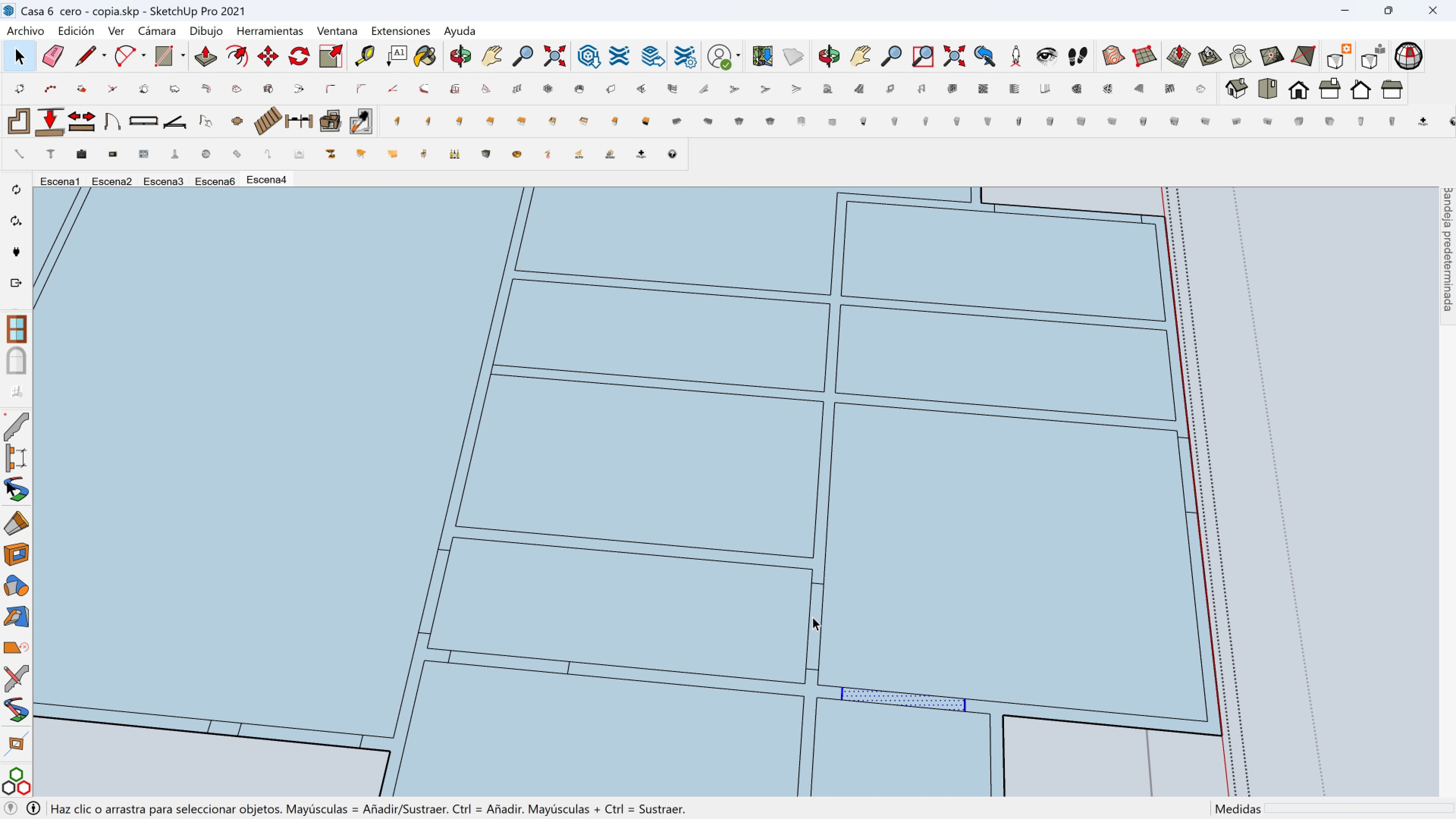 
left_click([813, 617])
 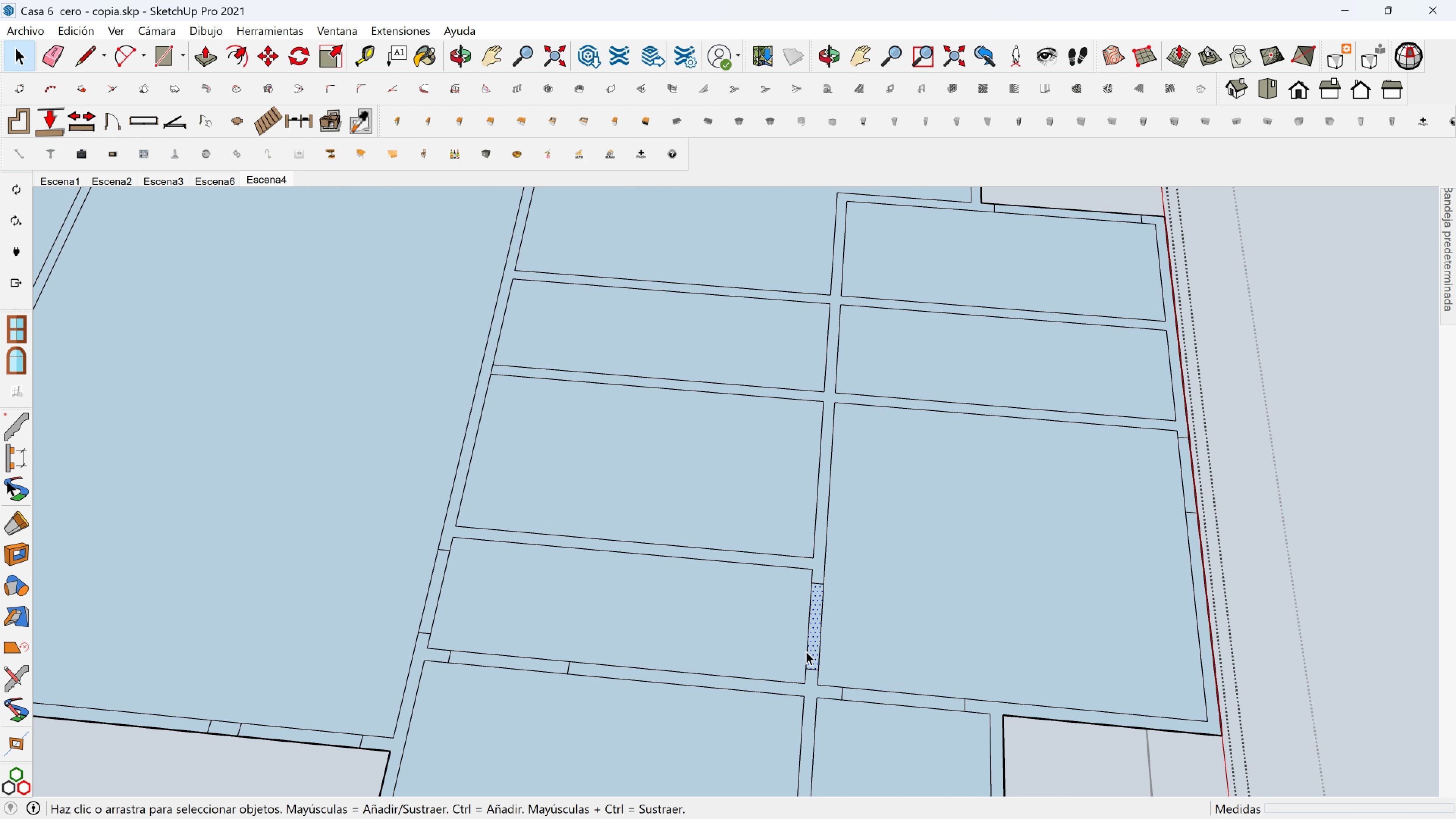 
key(M)
 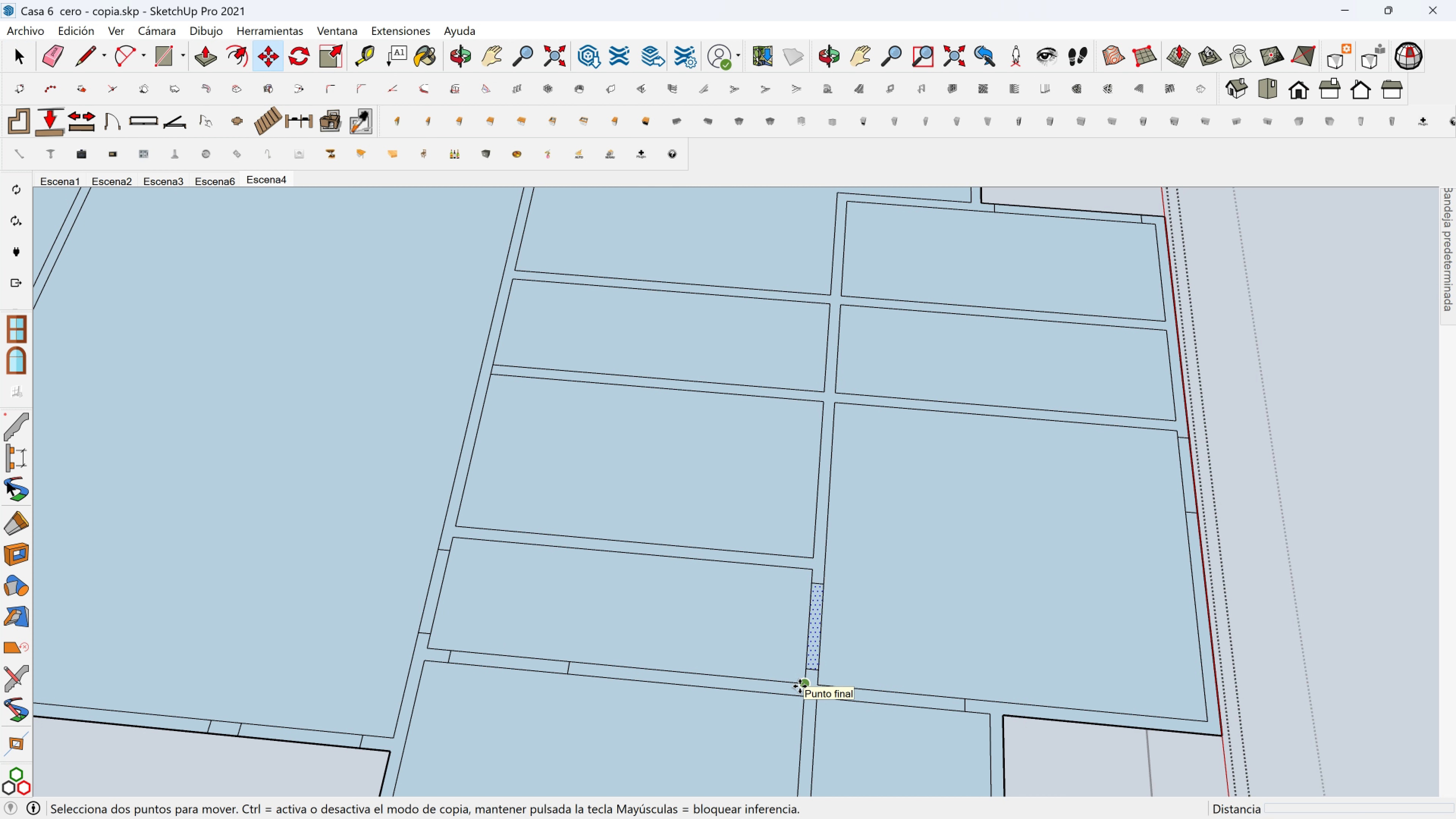 
key(Control+ControlLeft)
 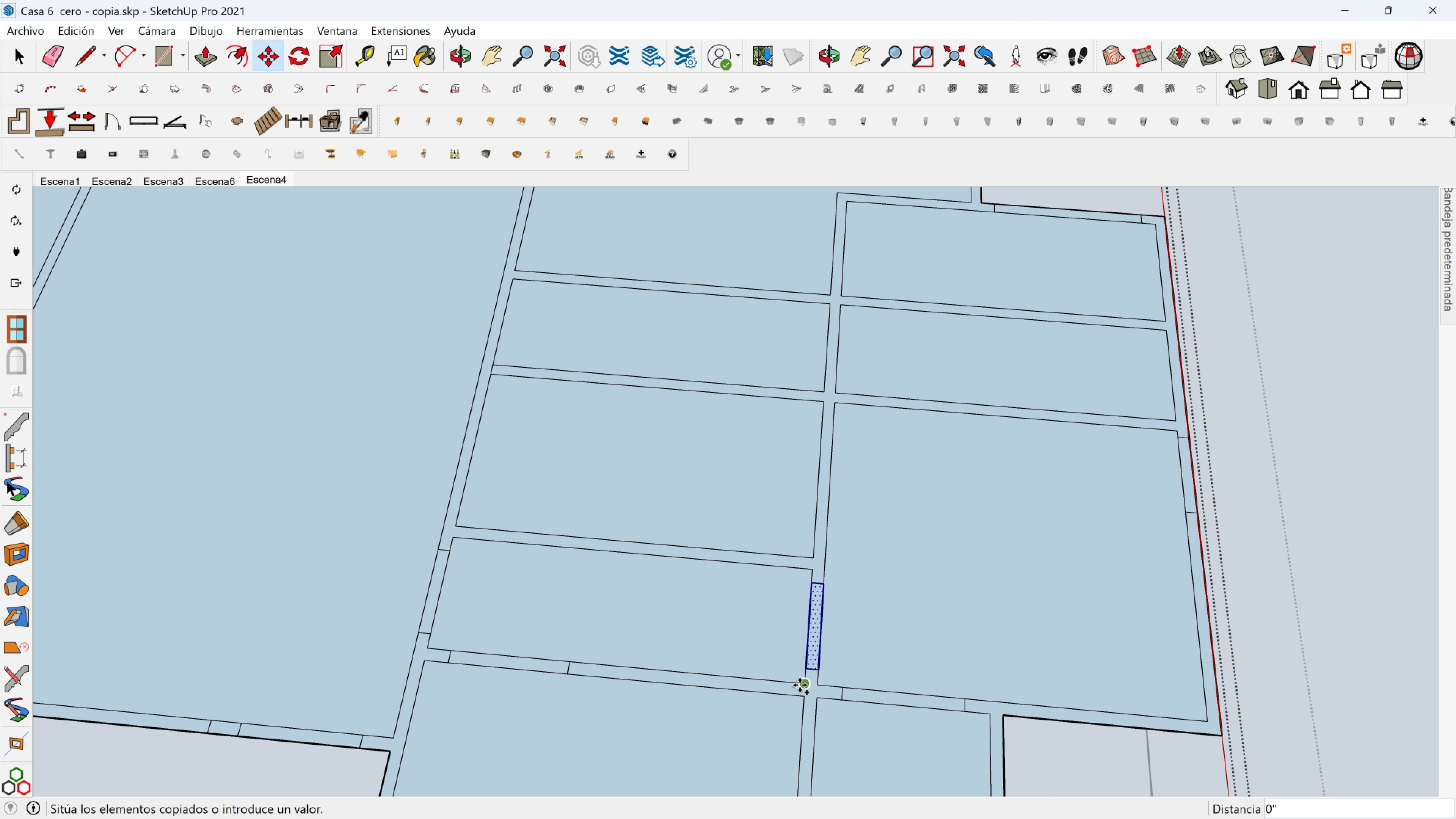 
left_click([800, 686])
 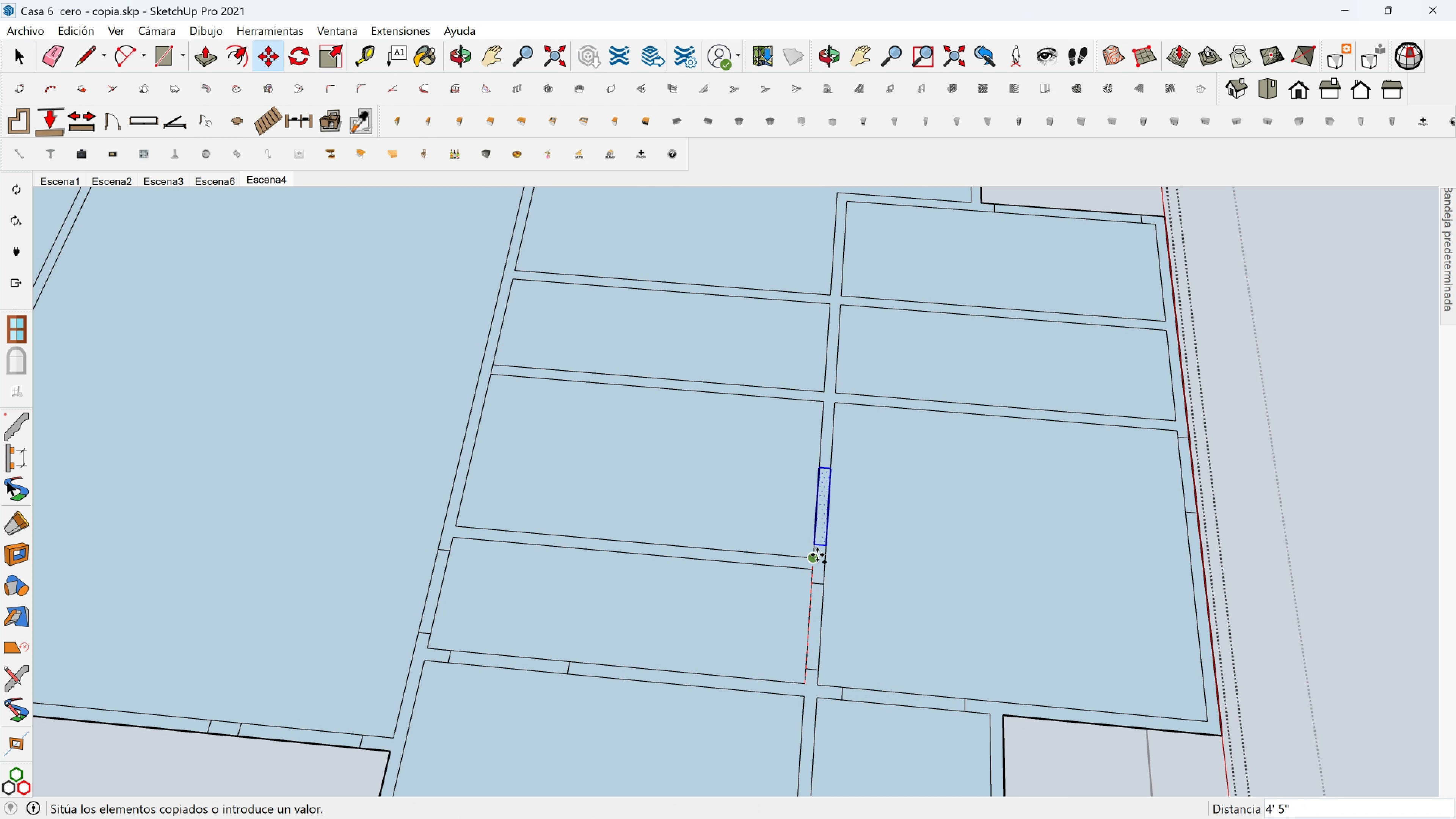 
left_click([817, 555])
 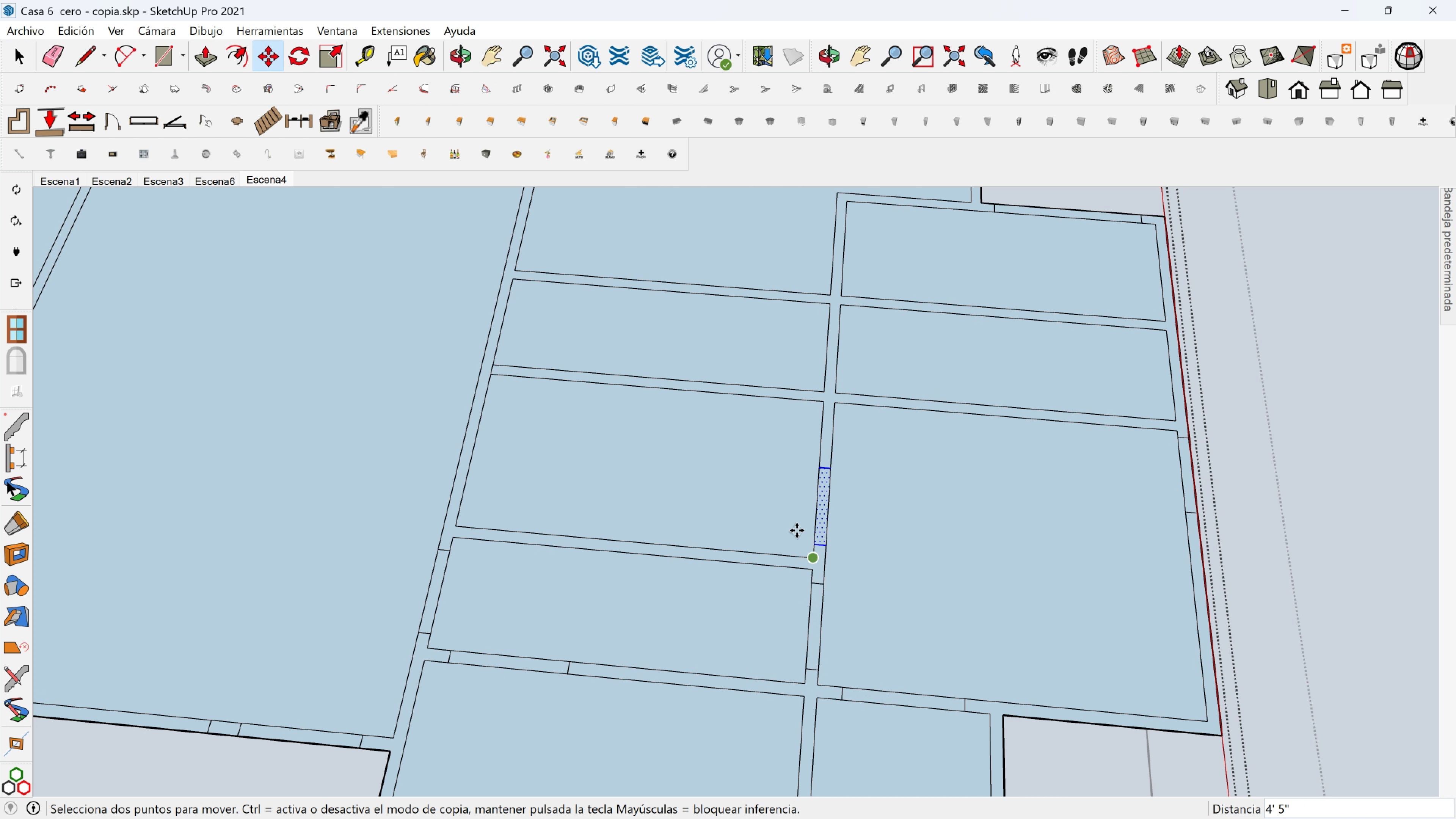 
hold_key(key=ShiftLeft, duration=0.79)
 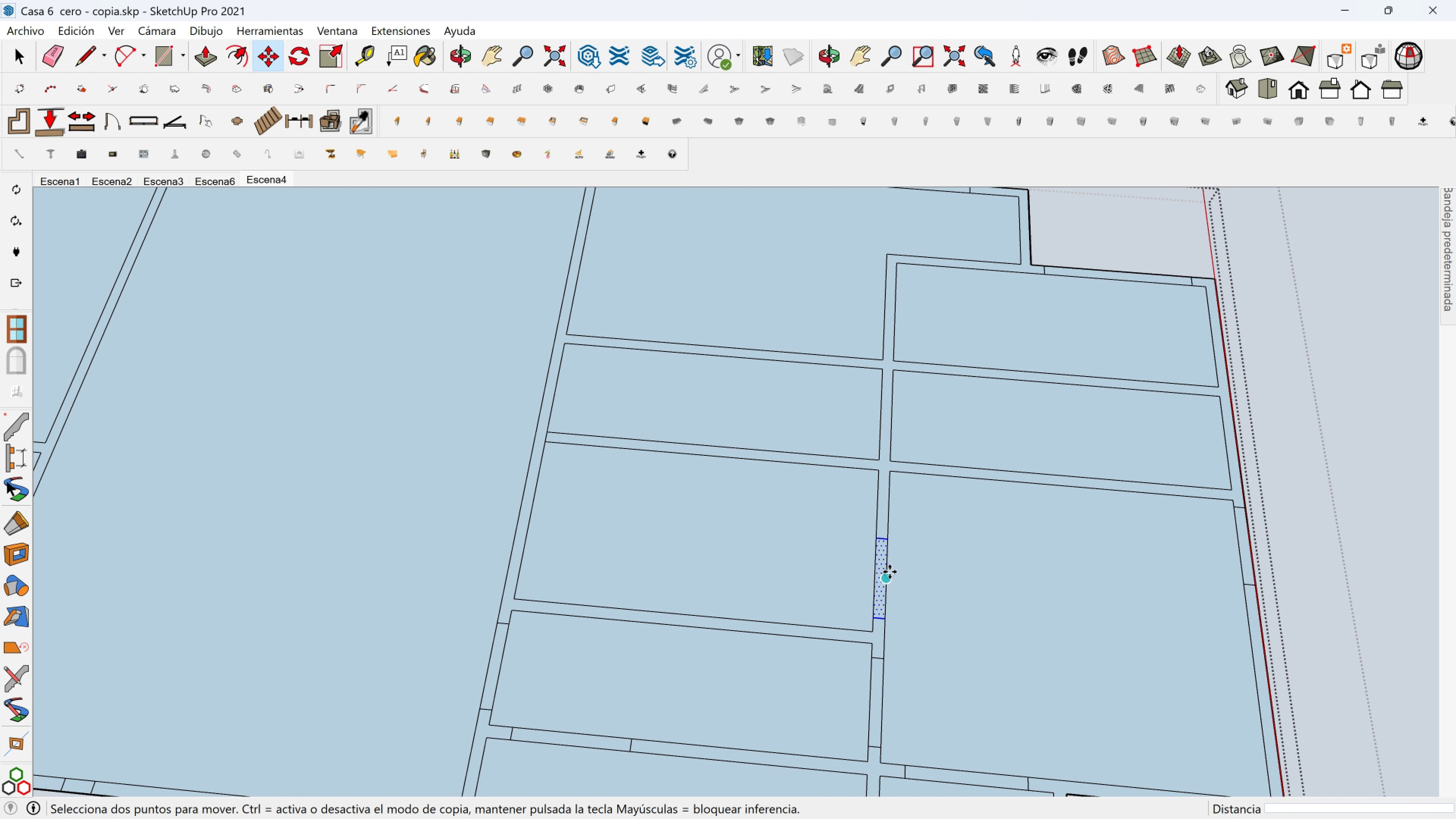 
key(Control+ControlLeft)
 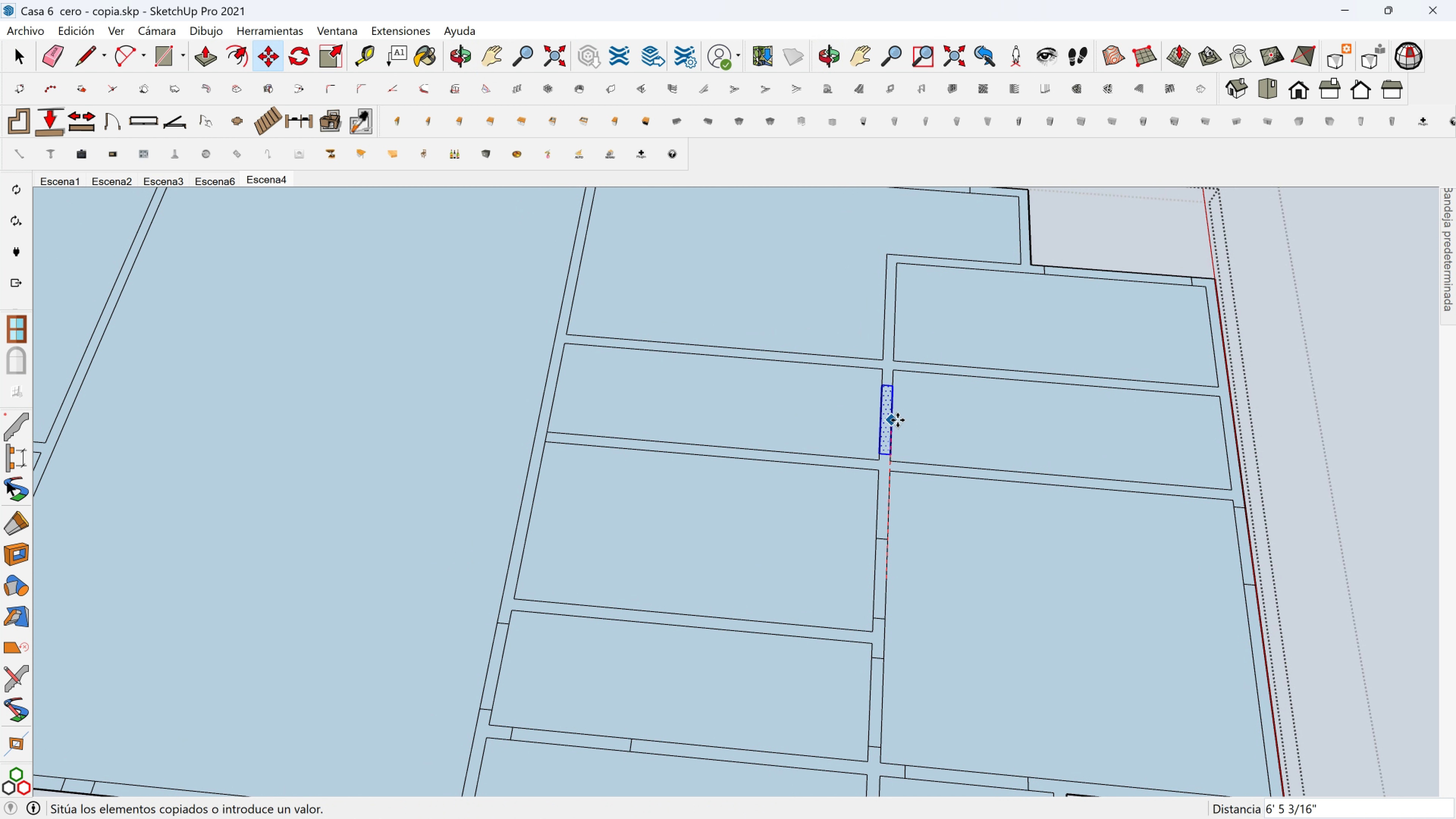 
left_click([897, 420])
 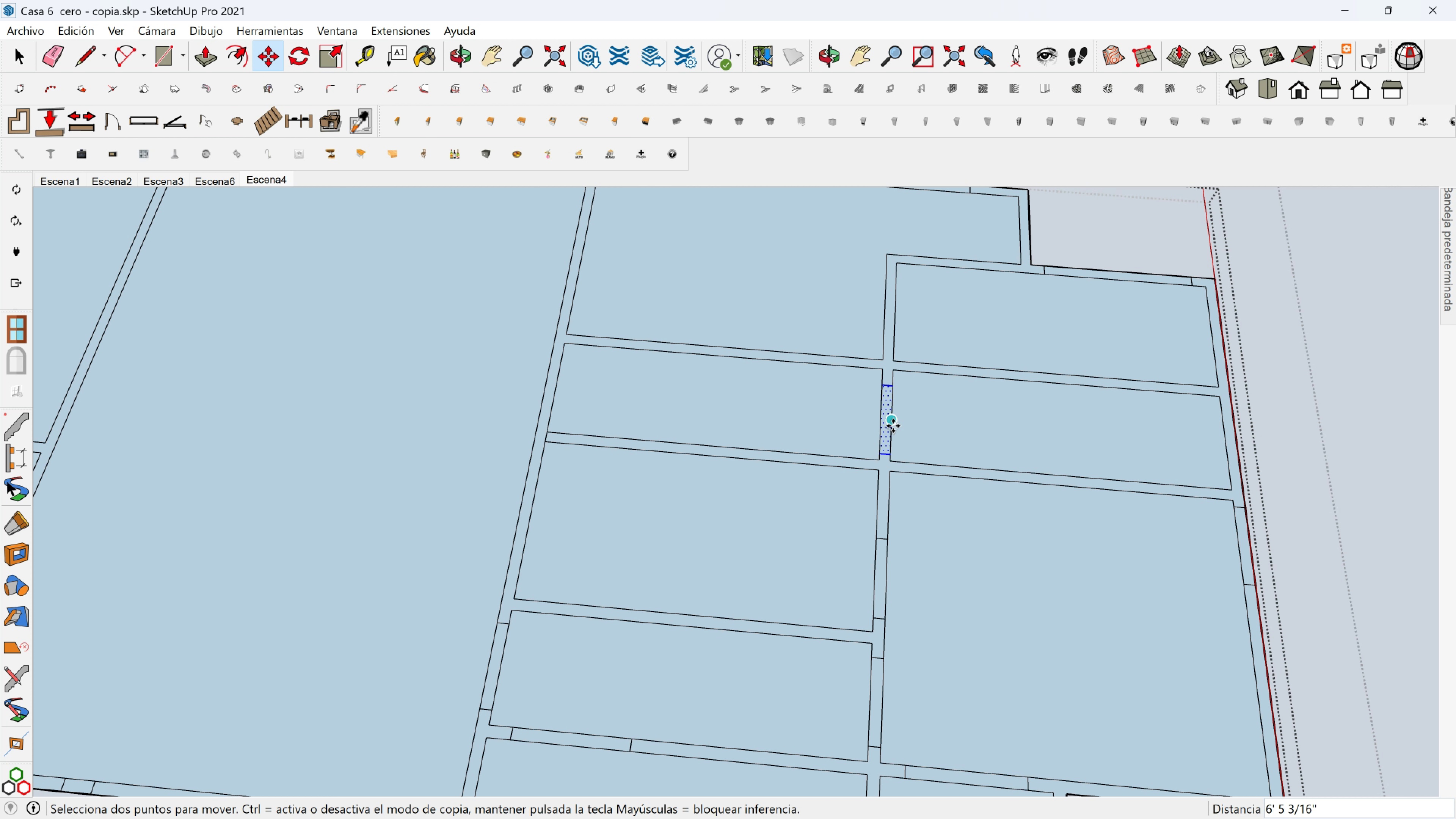 
left_click([893, 426])
 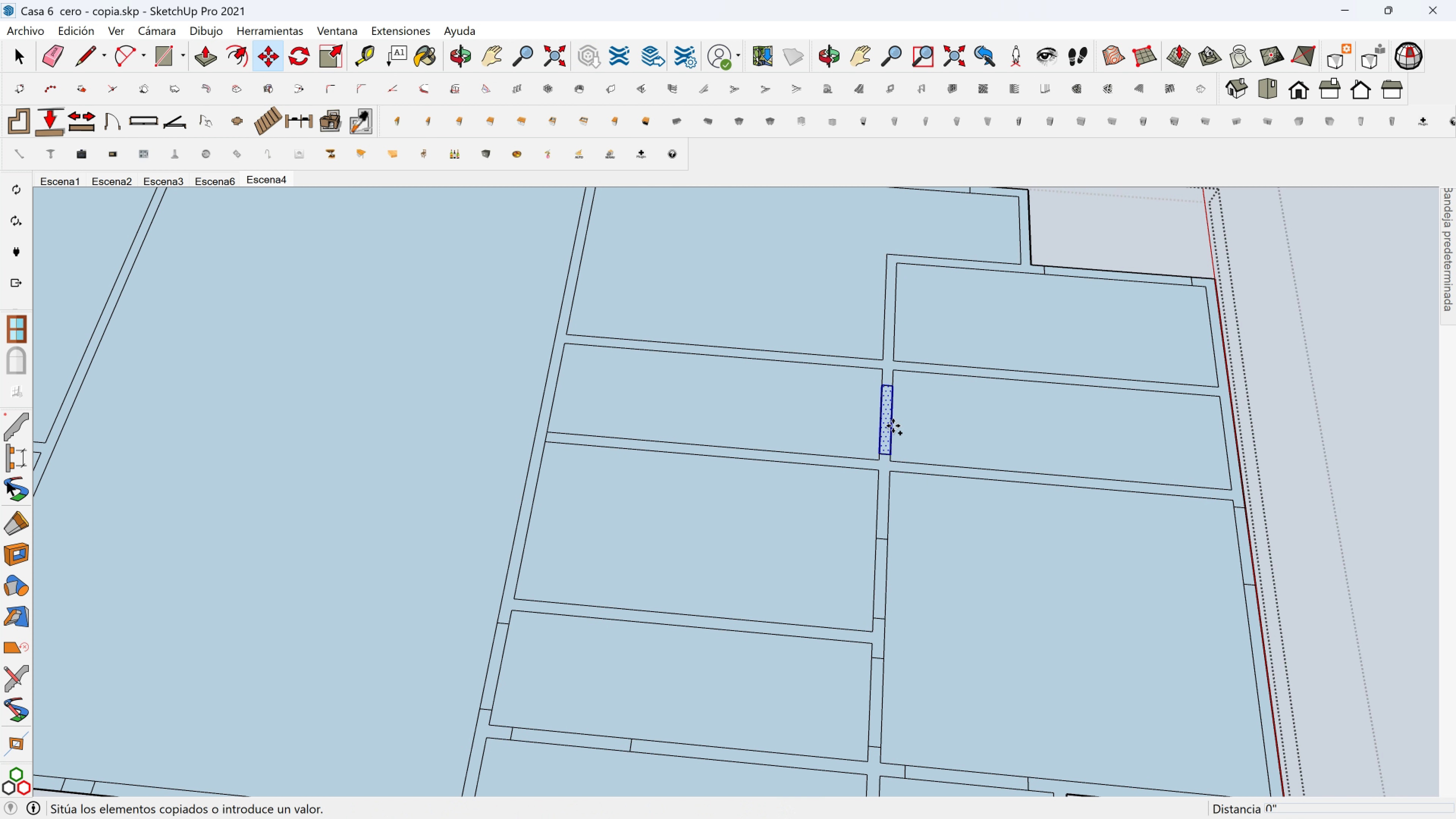 
key(Control+ControlLeft)
 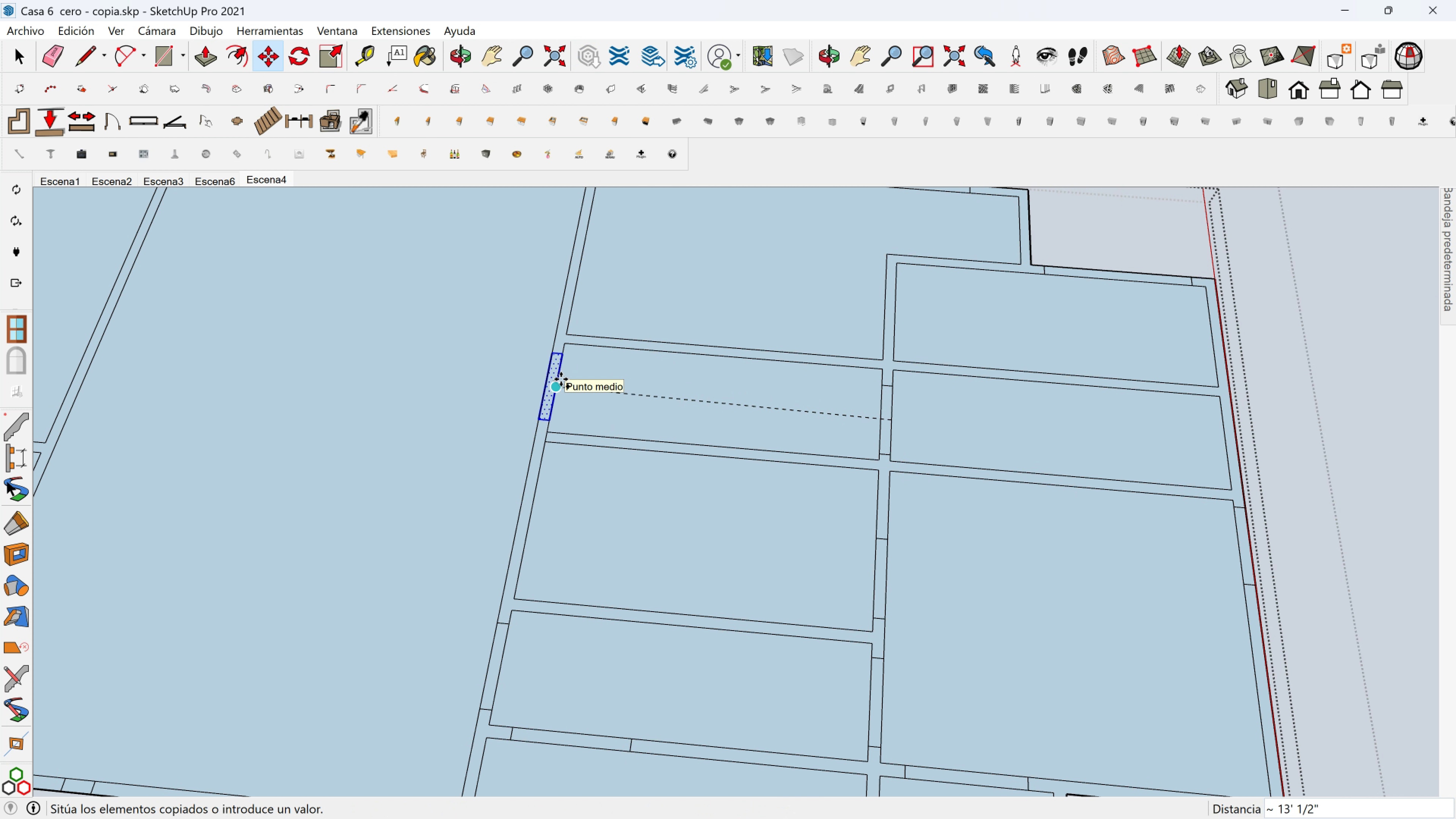 
left_click([561, 379])
 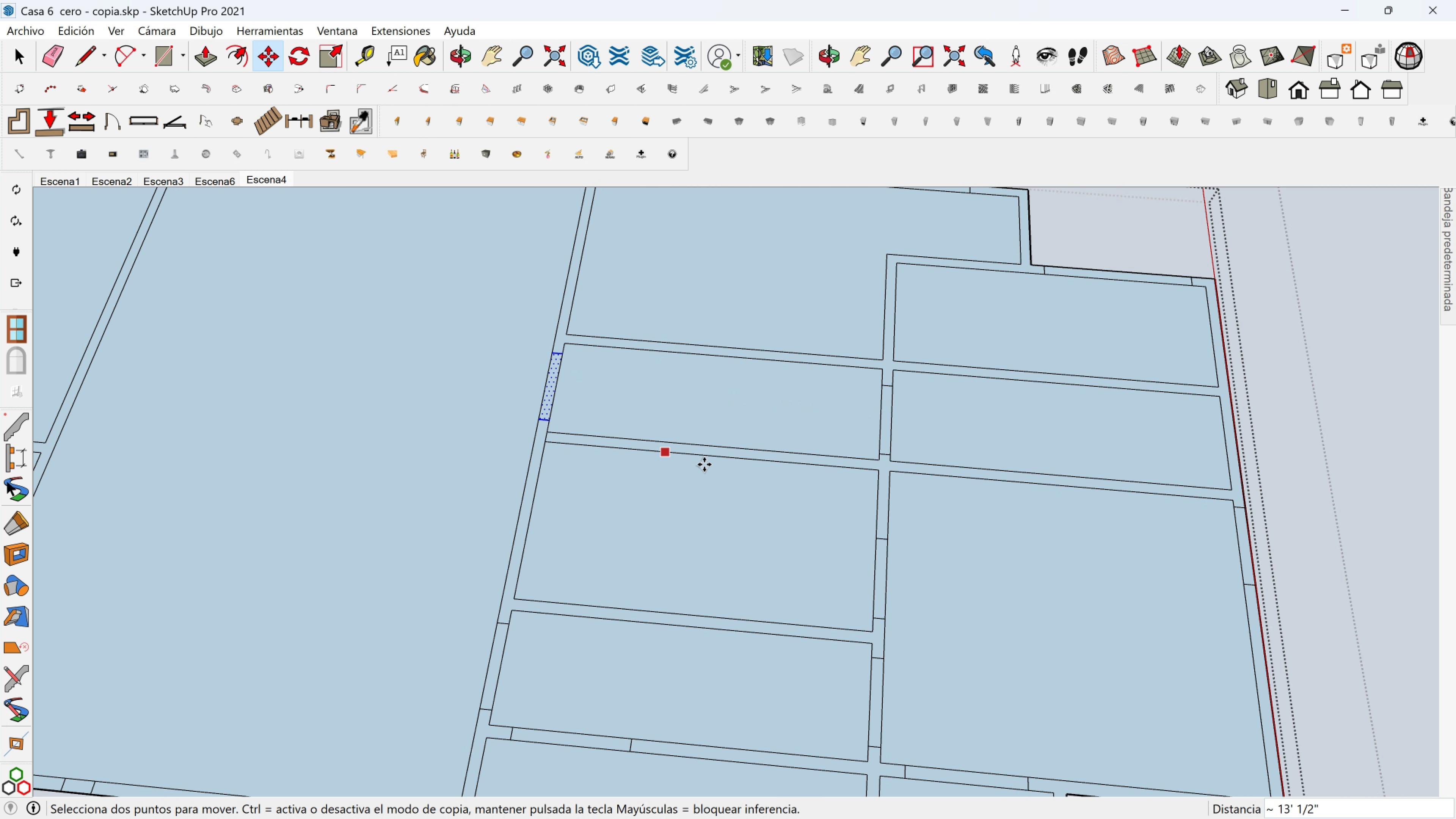 
hold_key(key=ShiftLeft, duration=1.18)
 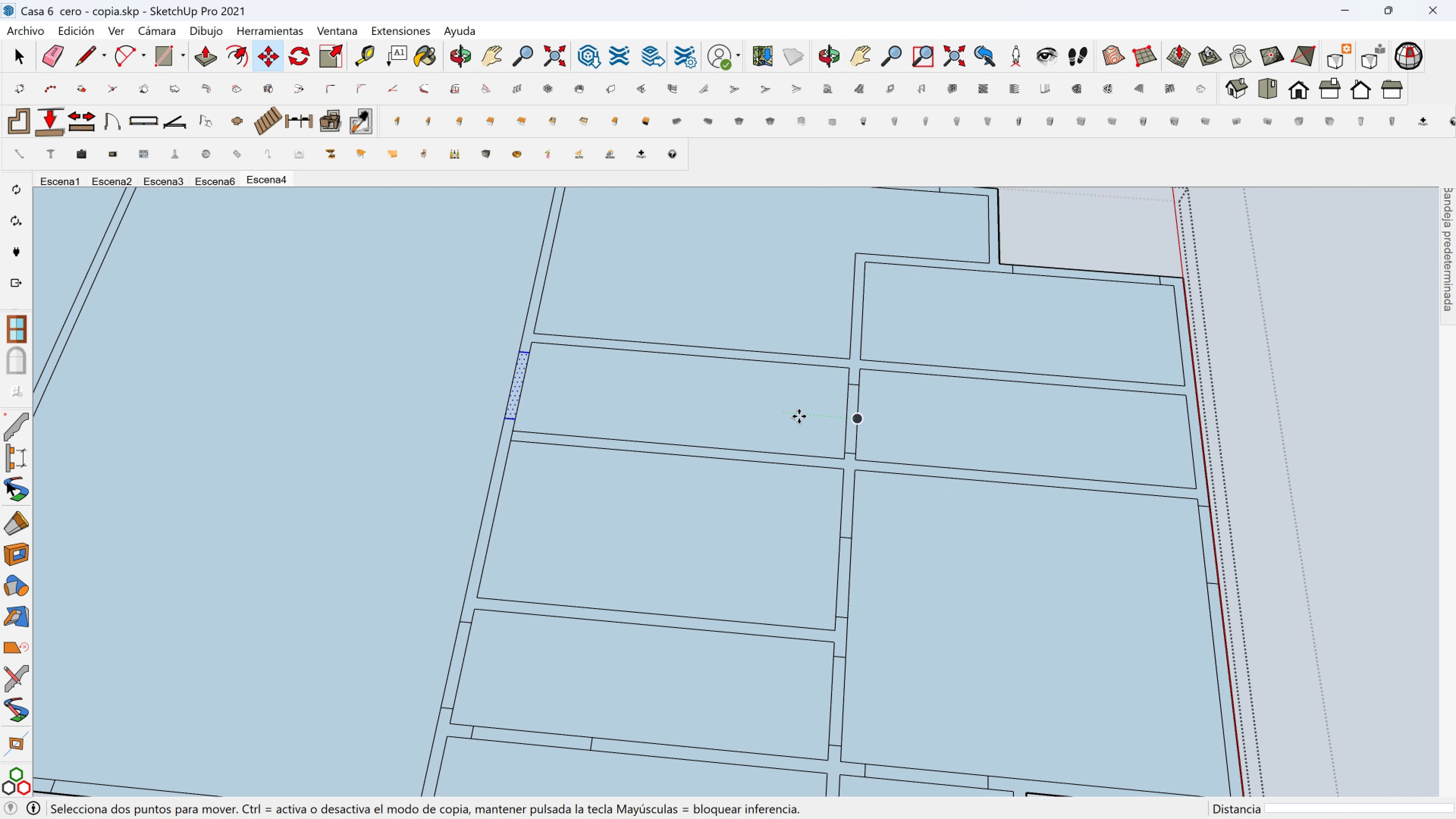 
hold_key(key=ShiftLeft, duration=0.57)
 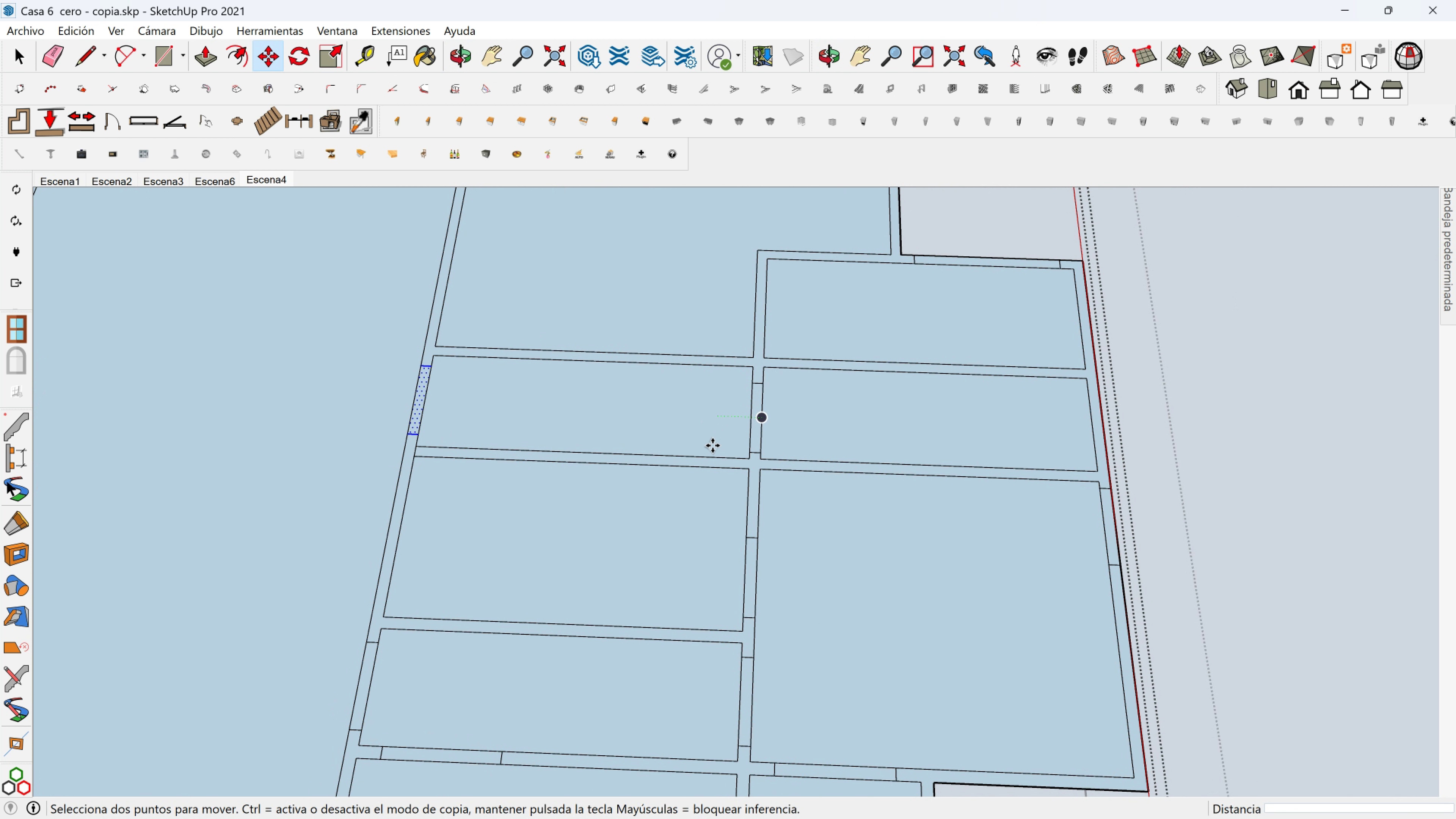 
hold_key(key=ShiftLeft, duration=0.85)
 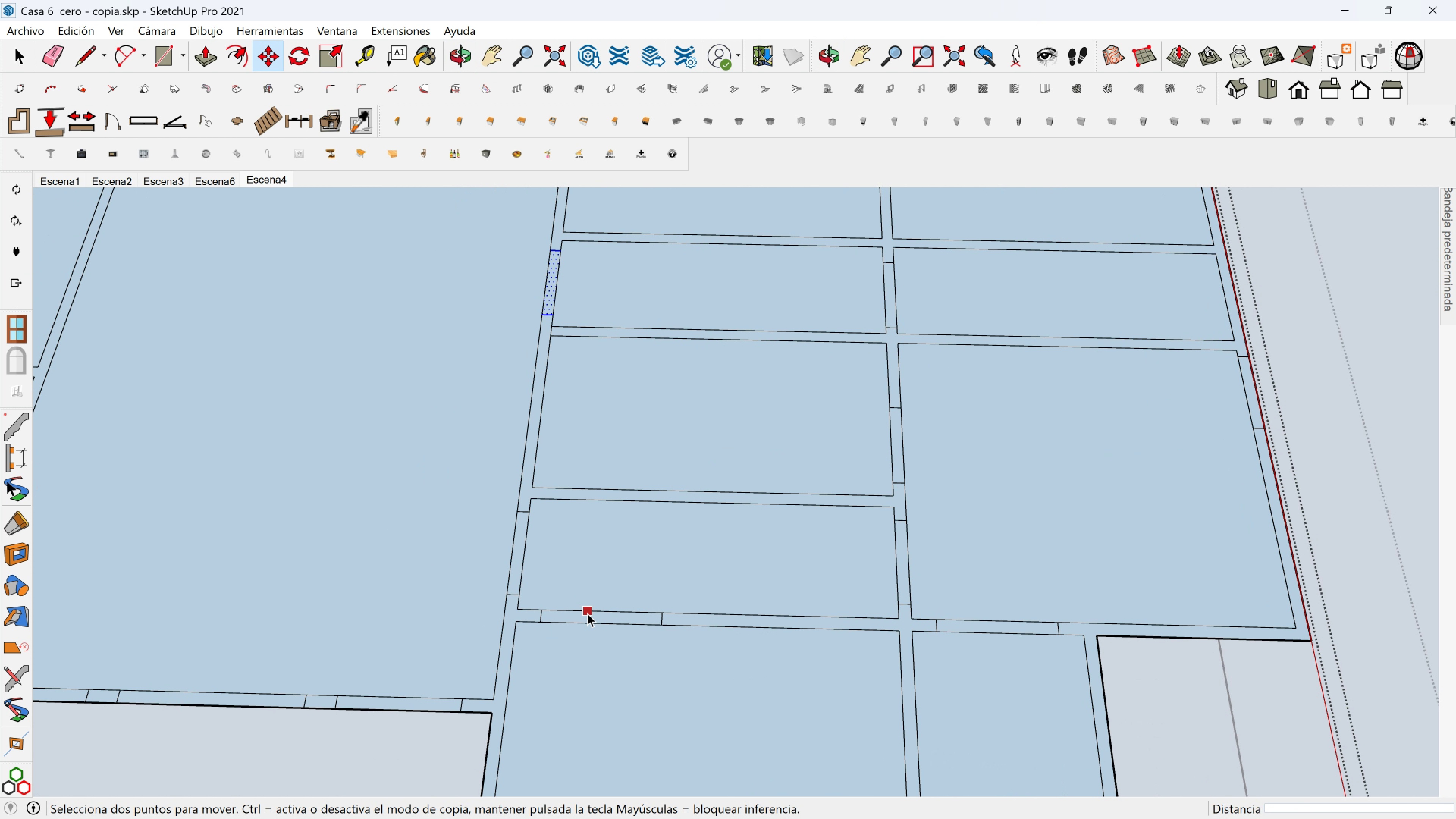 
key(Space)
 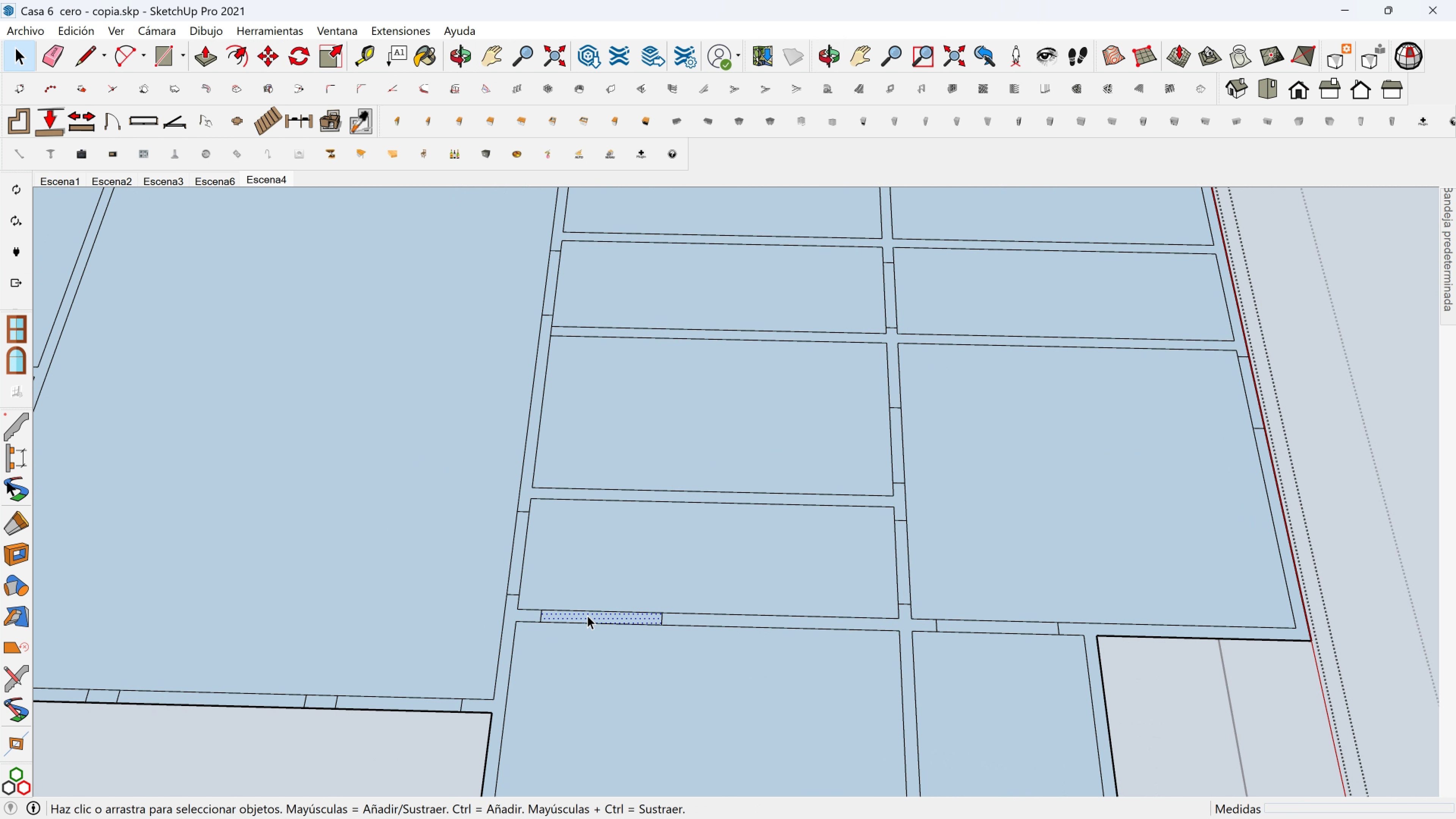 
left_click([587, 615])
 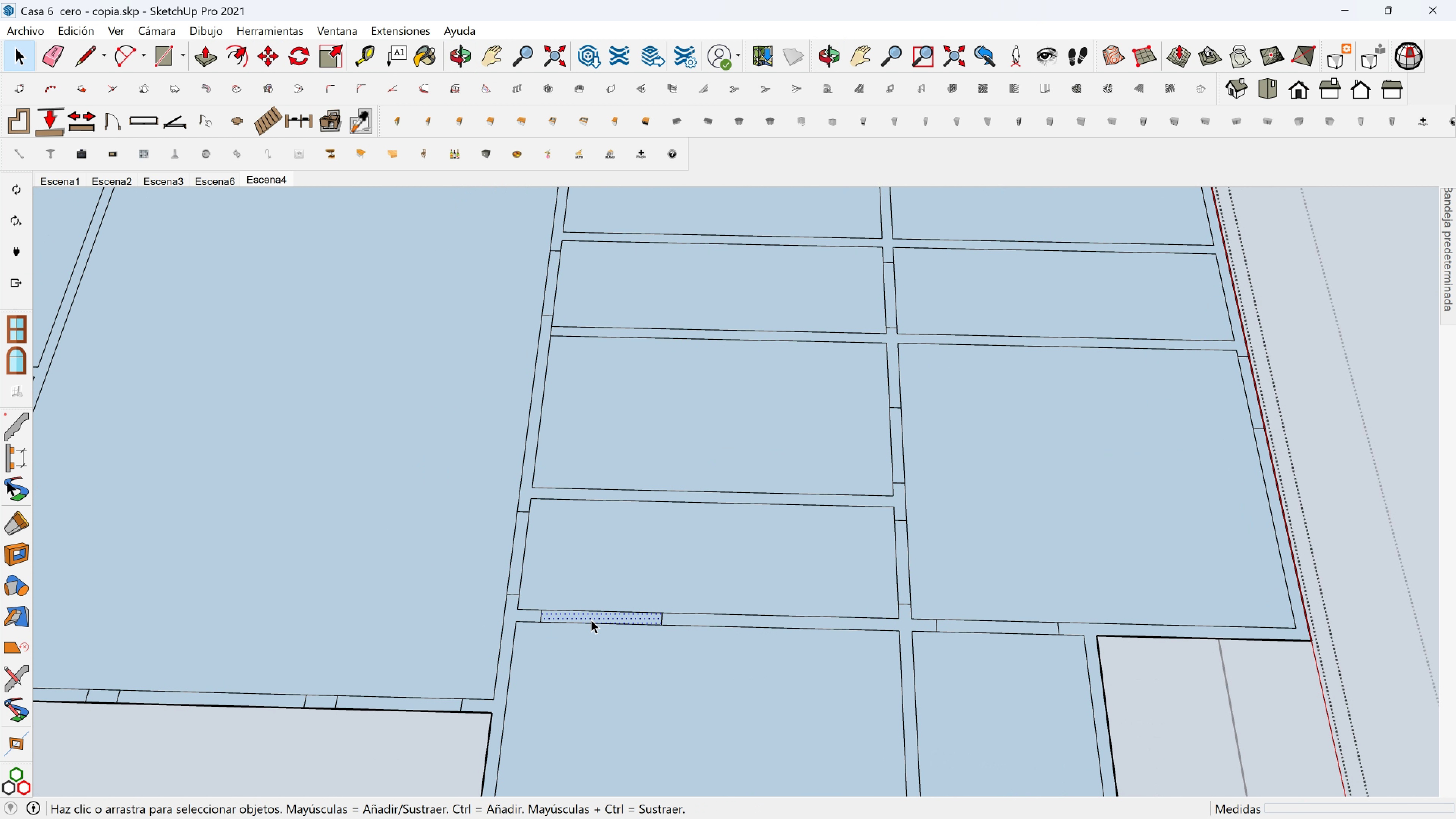 
hold_key(key=M, duration=29.08)
 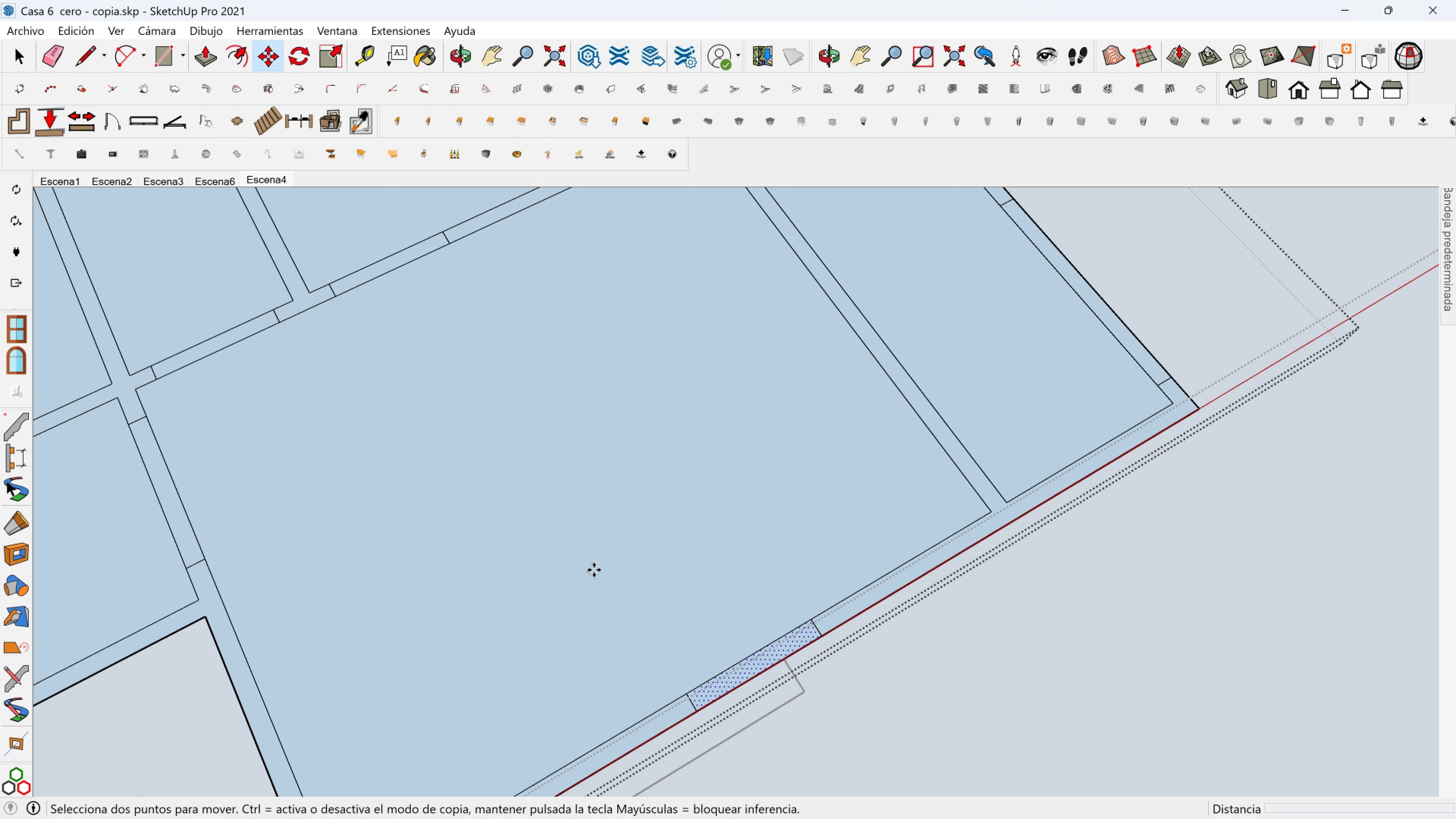 
key(Control+ControlLeft)
 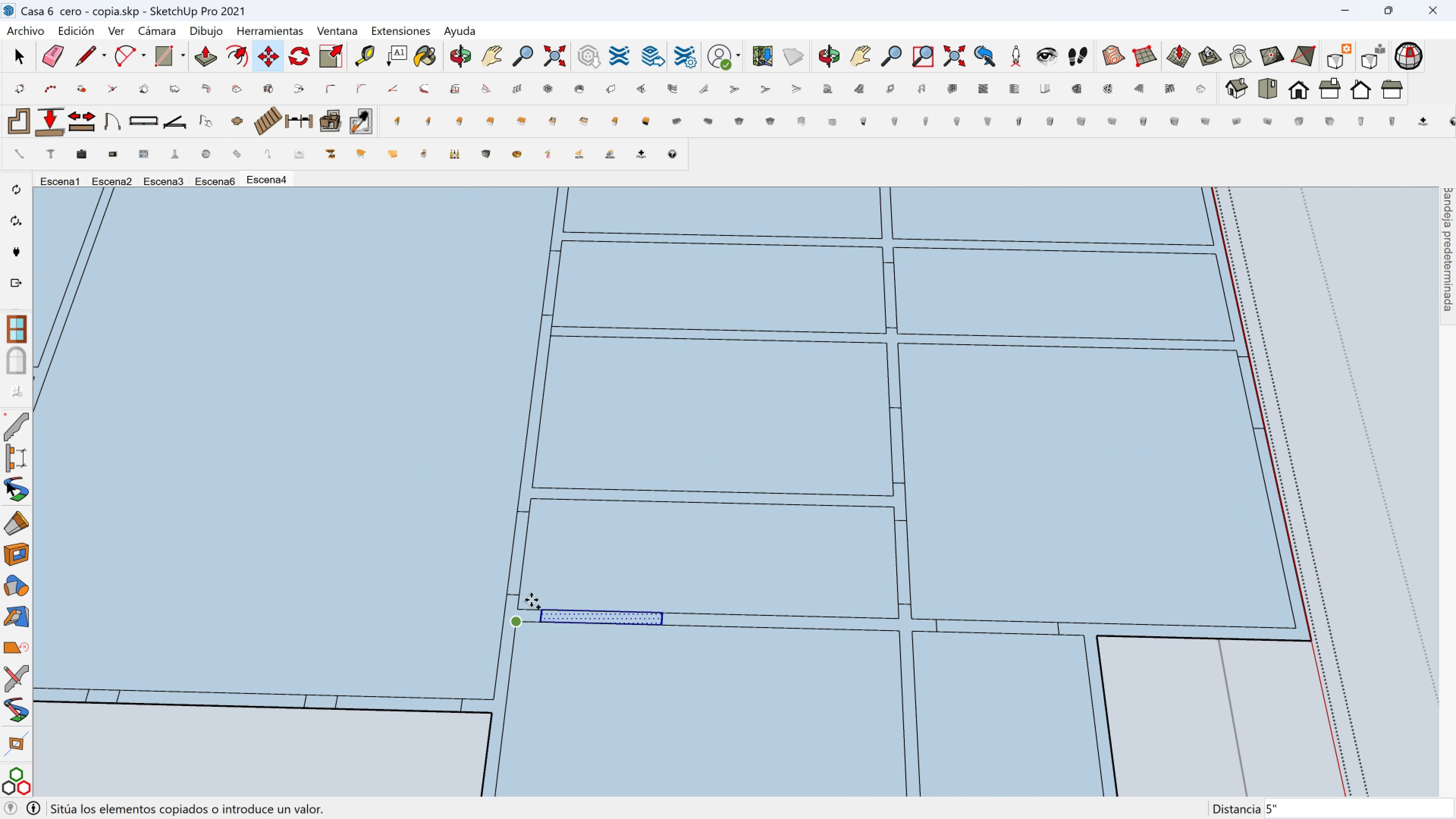 
left_click([522, 622])
 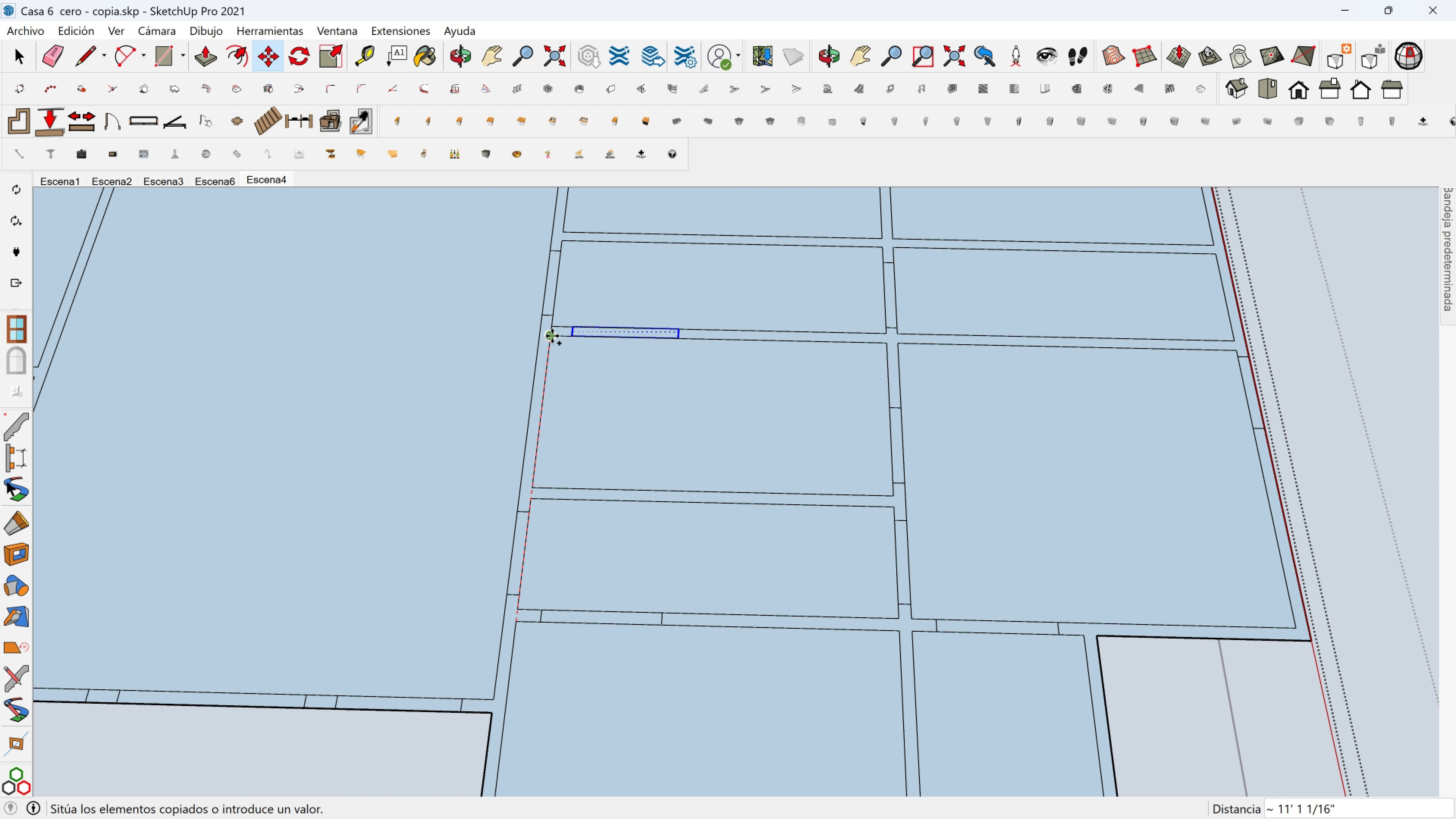 
left_click([552, 336])
 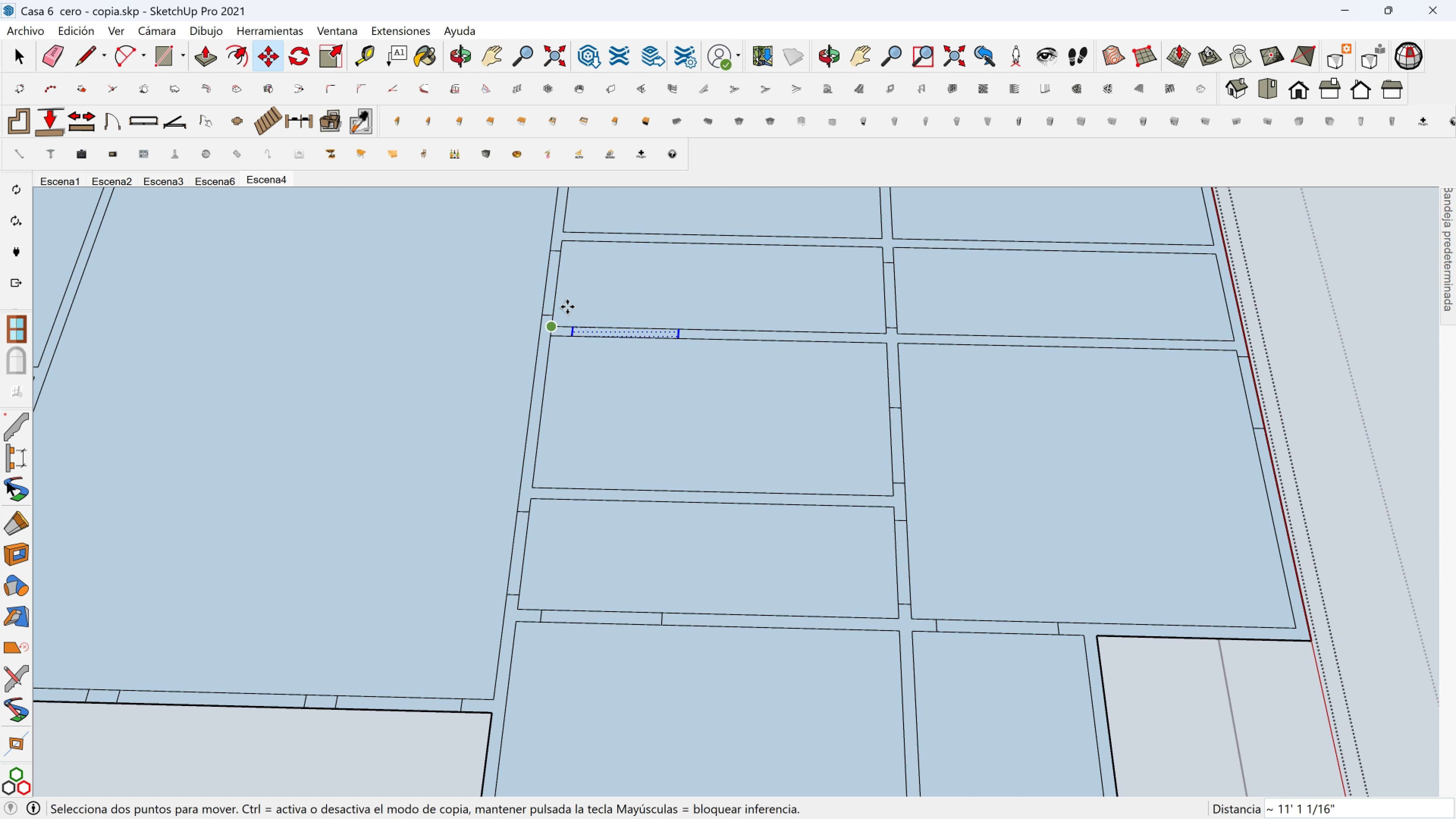 
key(Shift+ShiftLeft)
 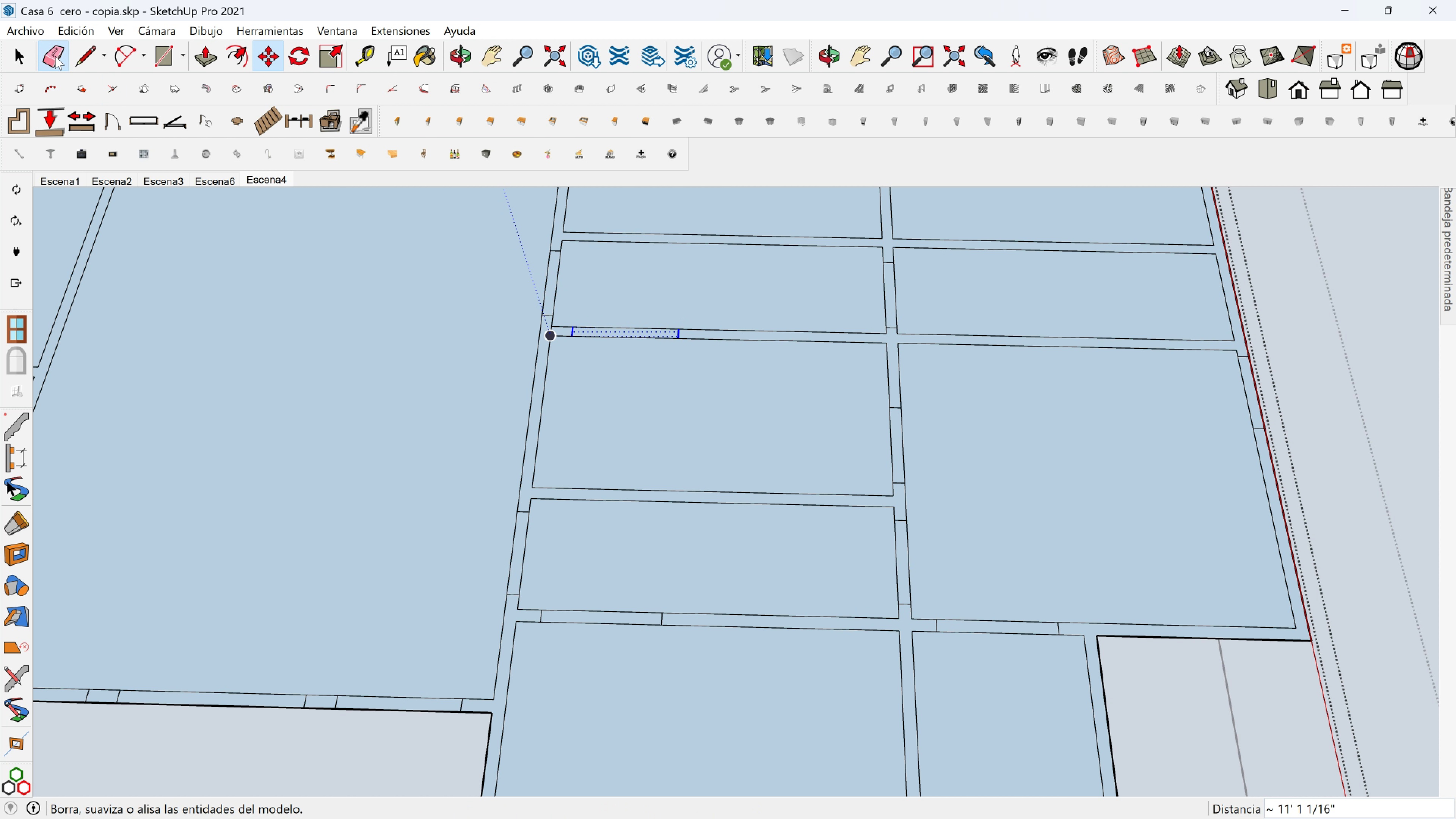 
left_click([55, 56])
 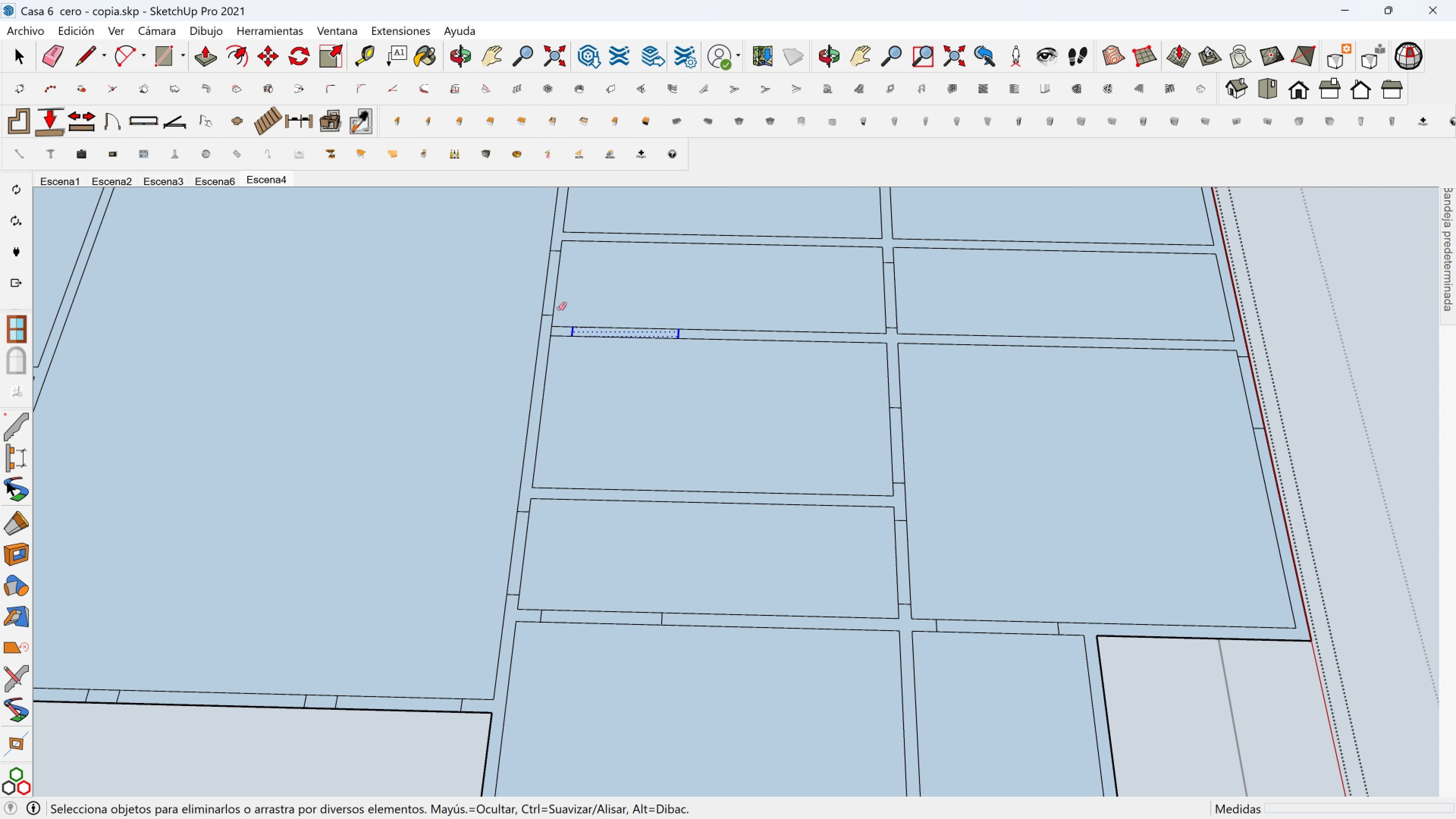 
scroll: coordinate [562, 319], scroll_direction: up, amount: 2.0
 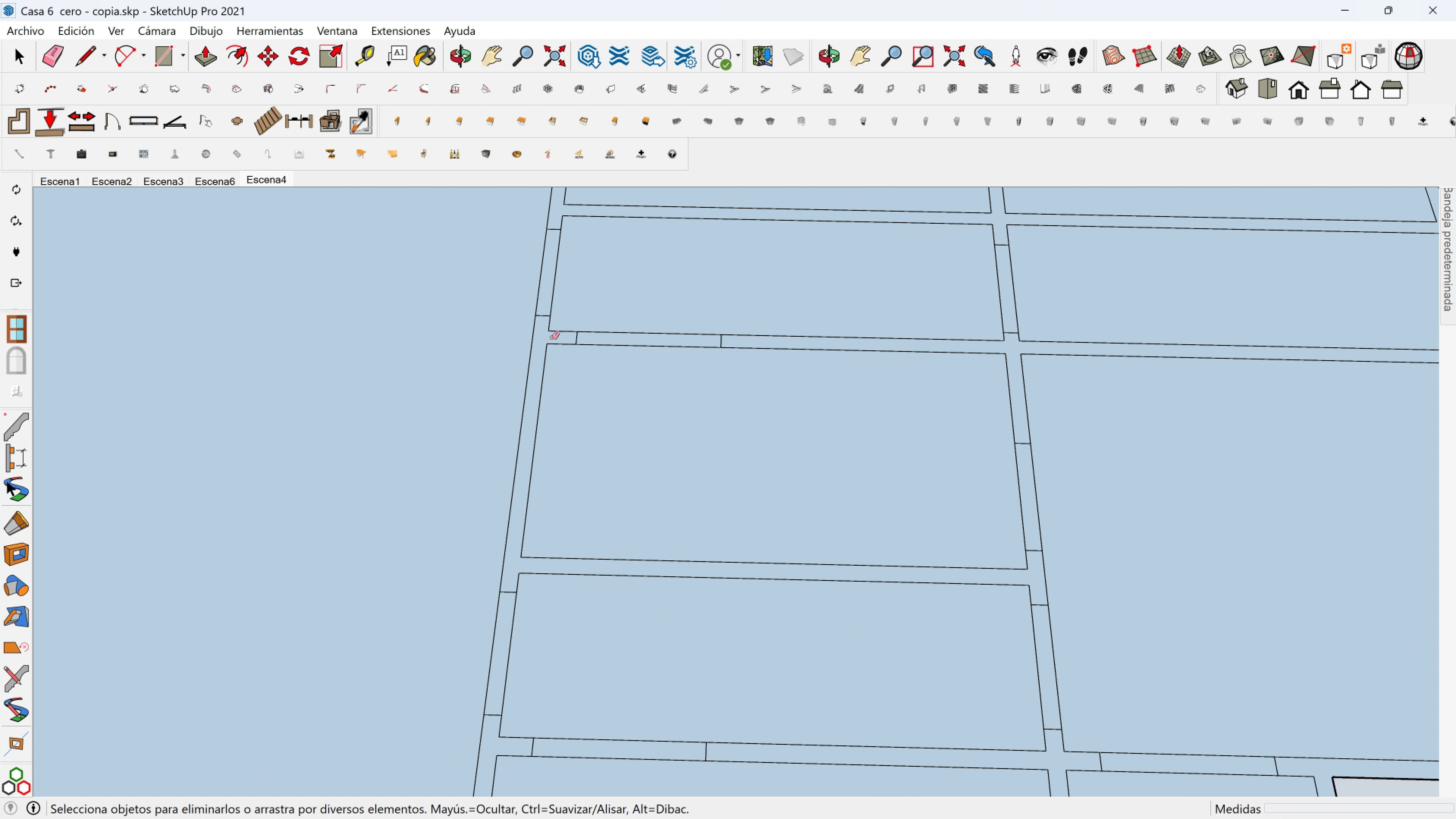 
scroll: coordinate [584, 341], scroll_direction: down, amount: 2.0
 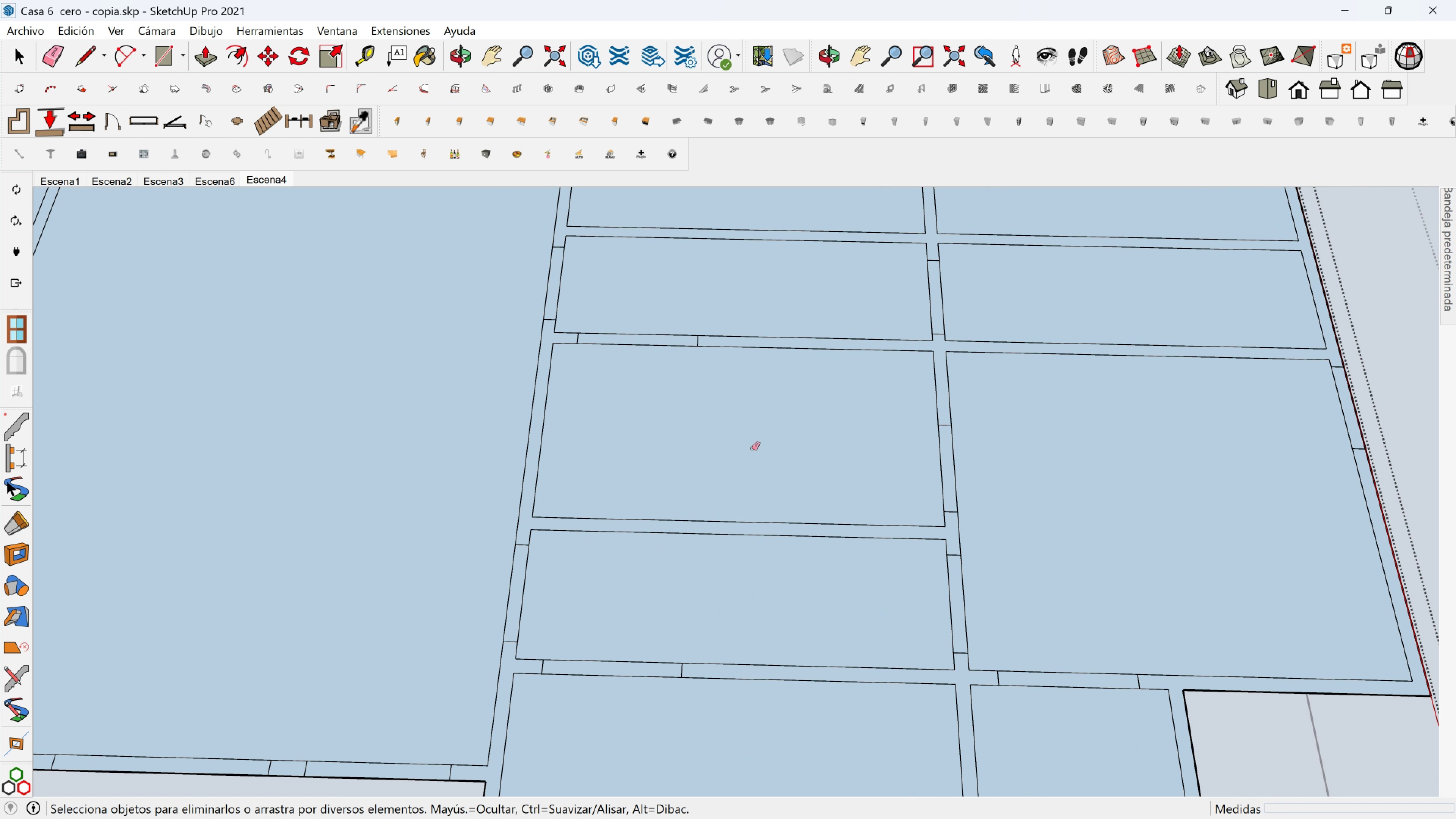 
hold_key(key=ShiftLeft, duration=1.03)
 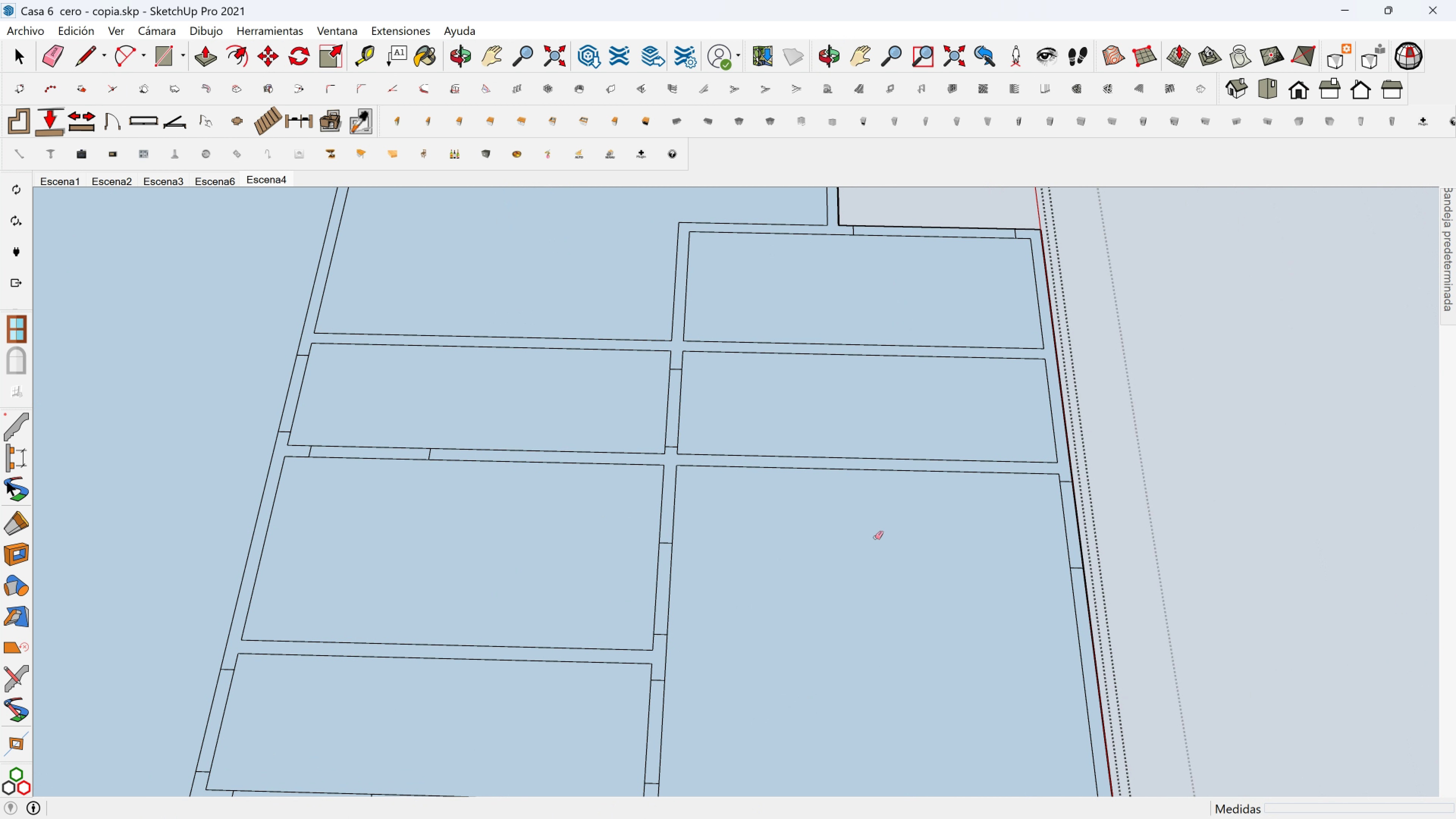 
key(Shift+ShiftLeft)
 